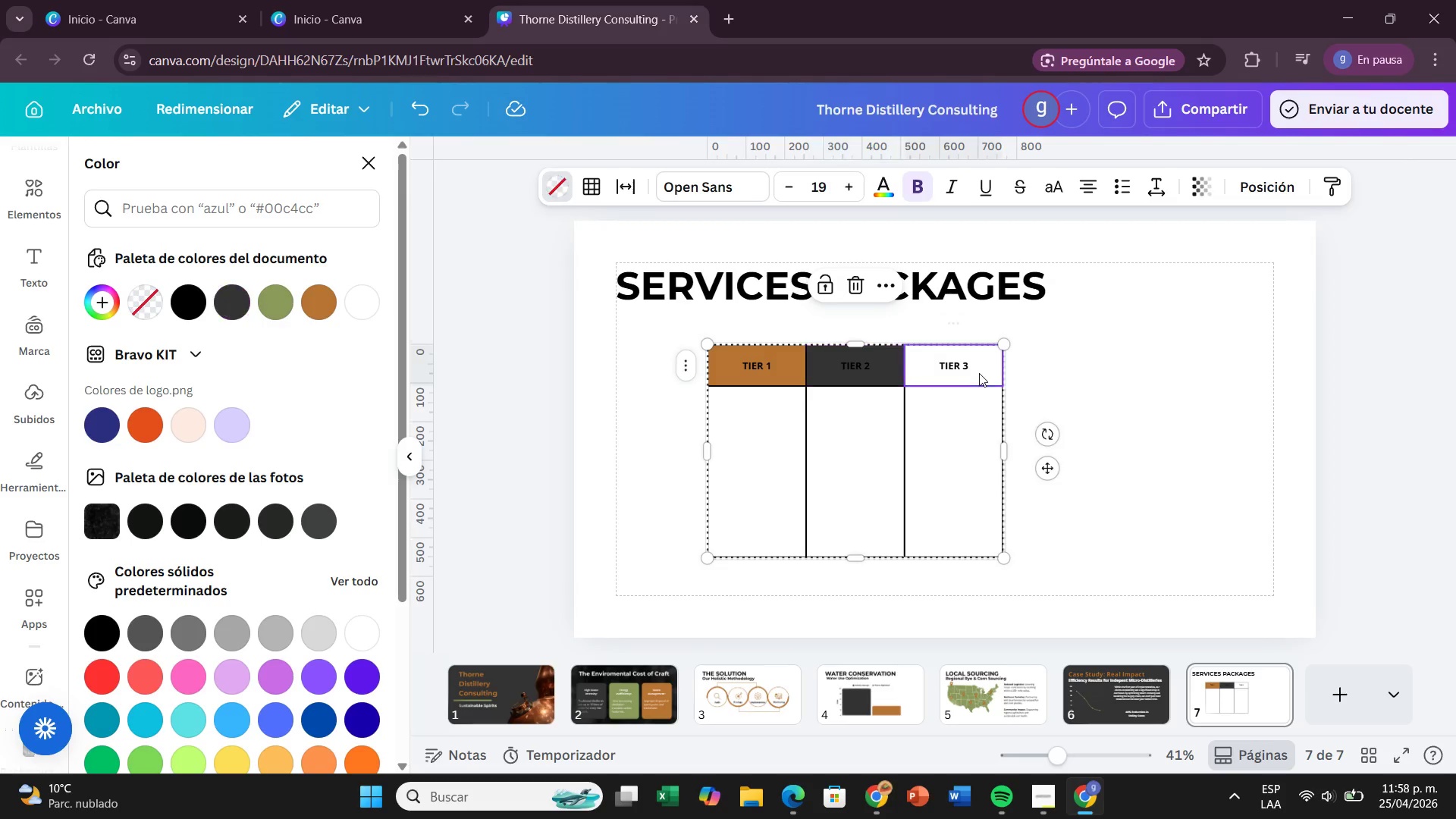 
double_click([979, 373])
 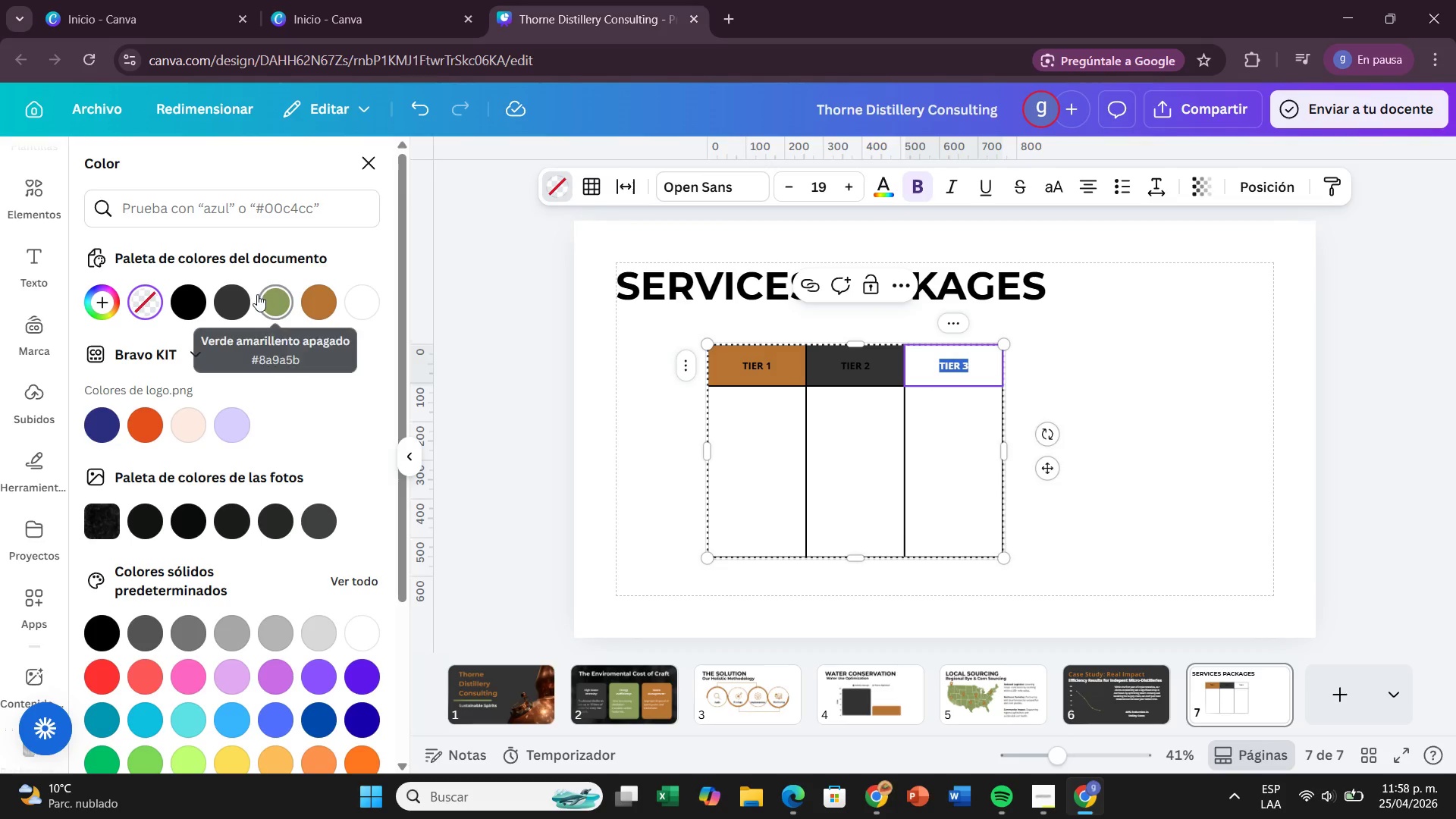 
left_click([257, 294])
 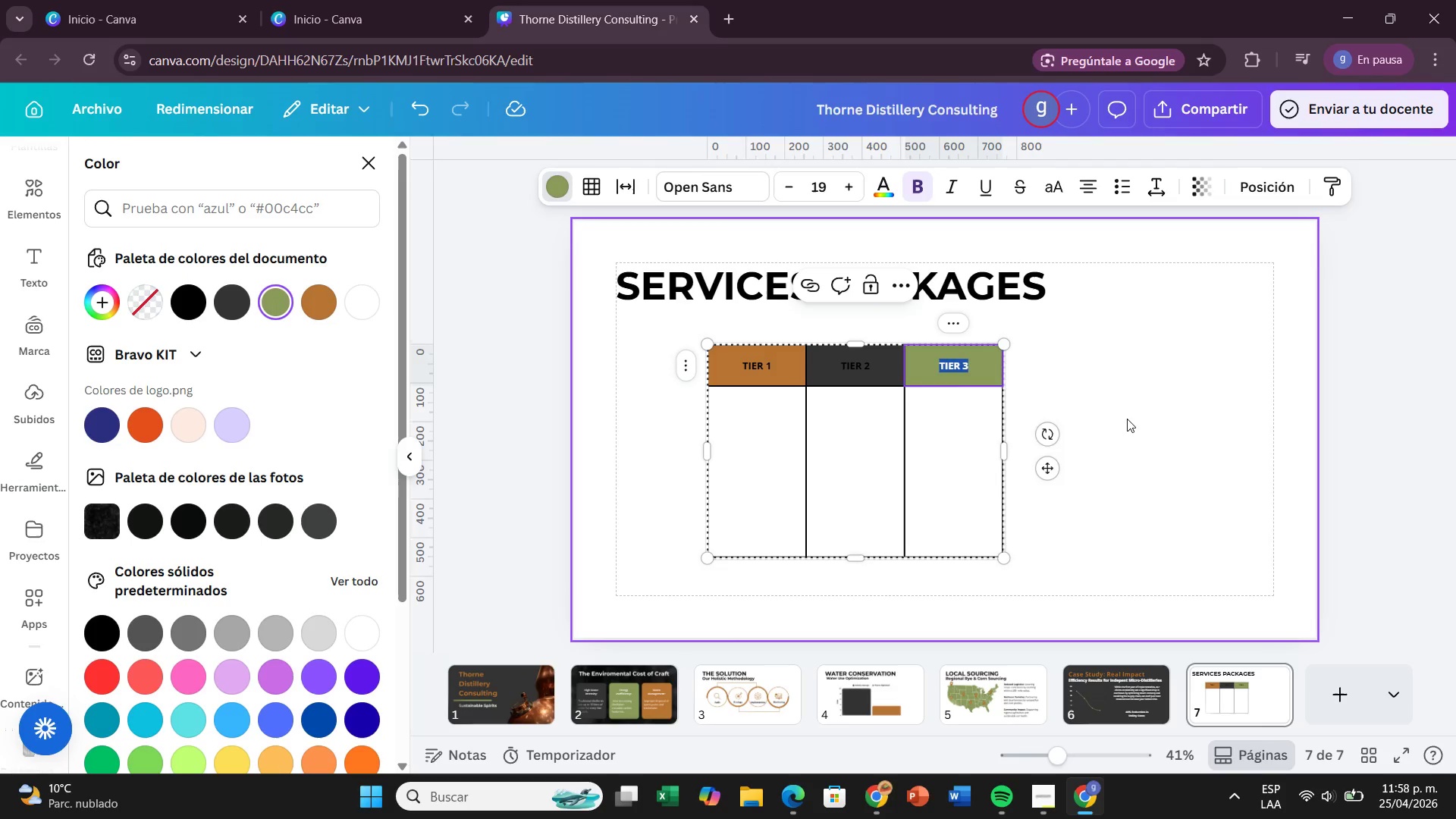 
left_click([1127, 419])
 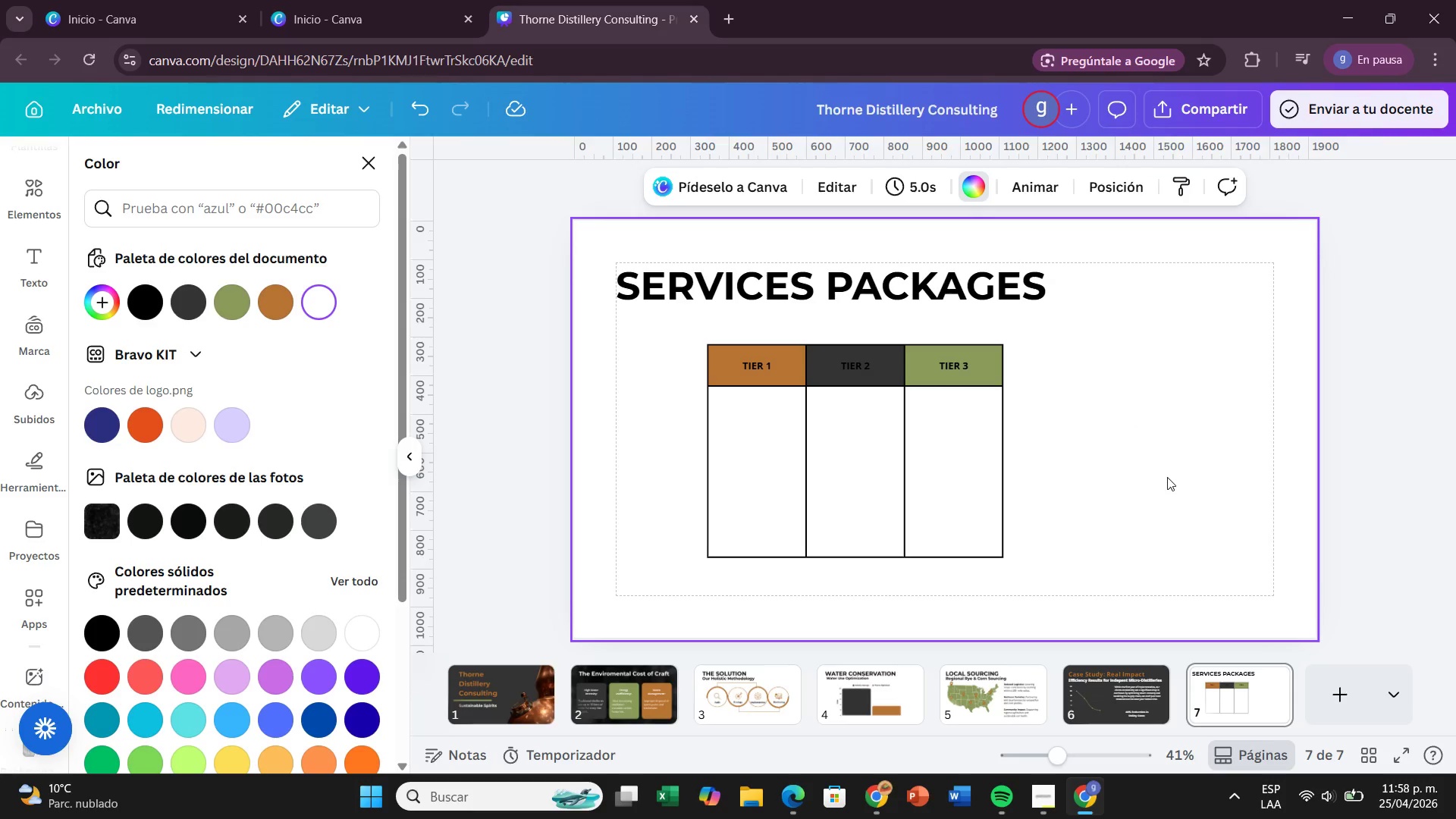 
left_click([762, 458])
 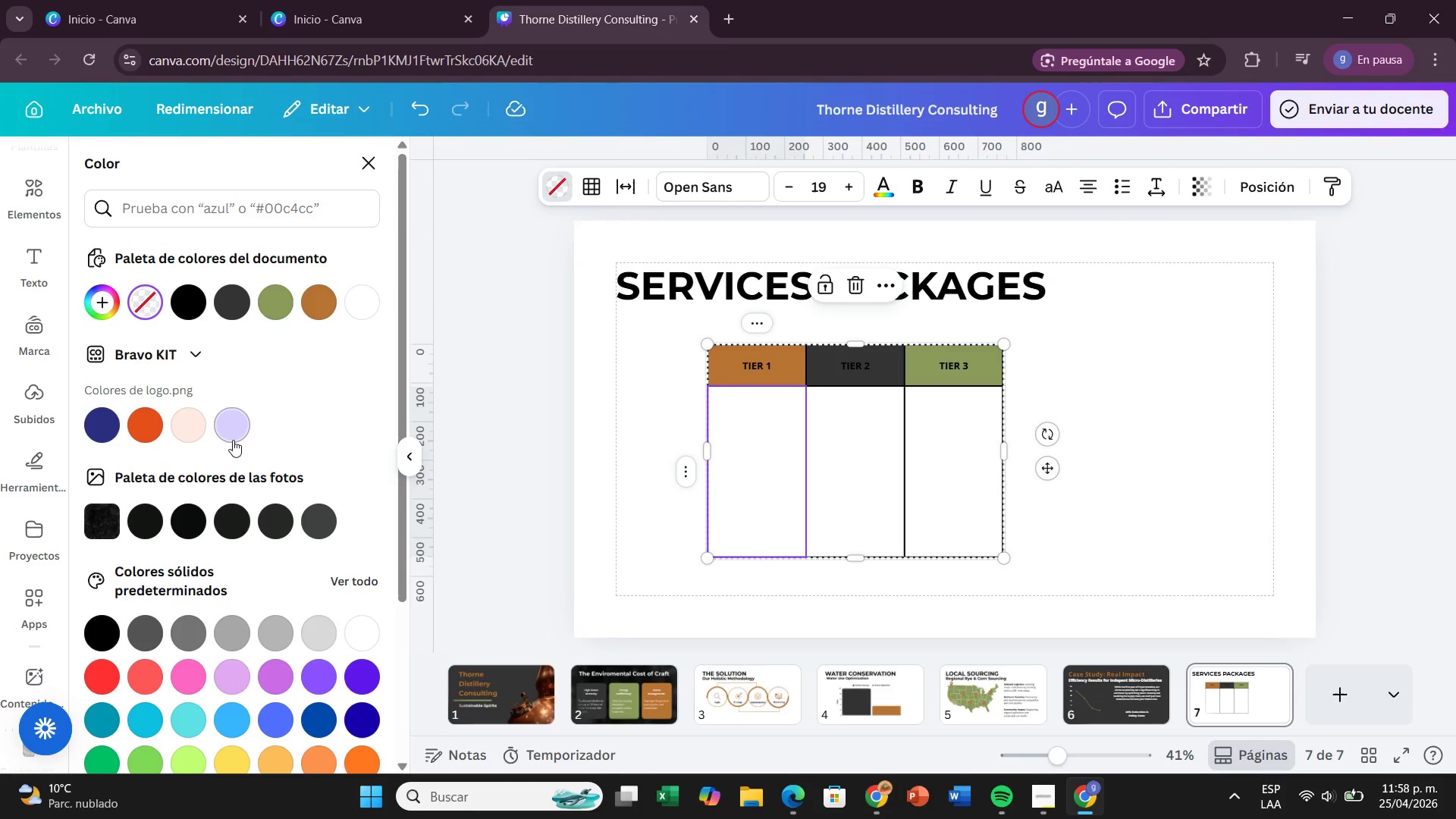 
left_click([234, 440])
 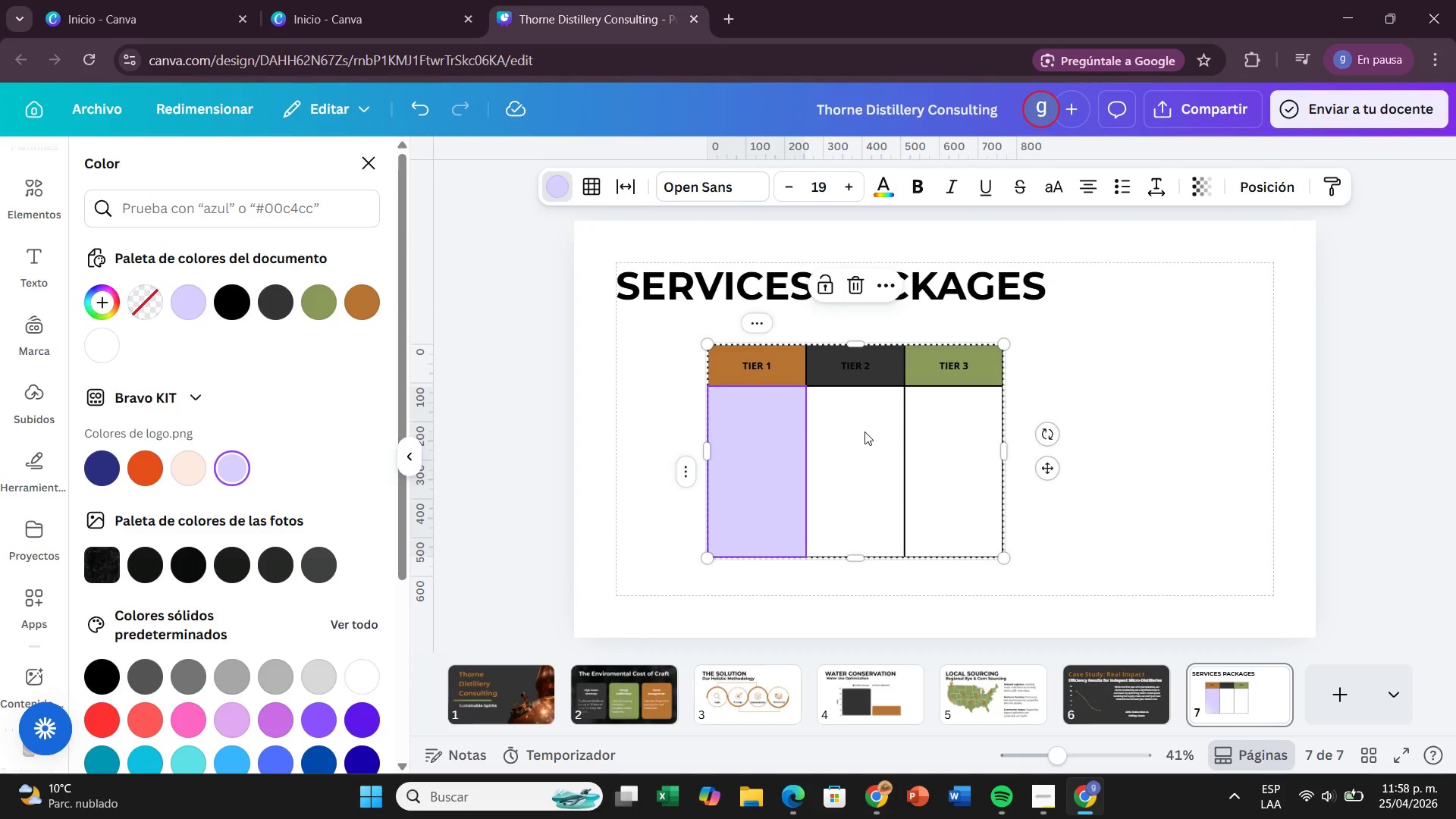 
left_click([864, 431])
 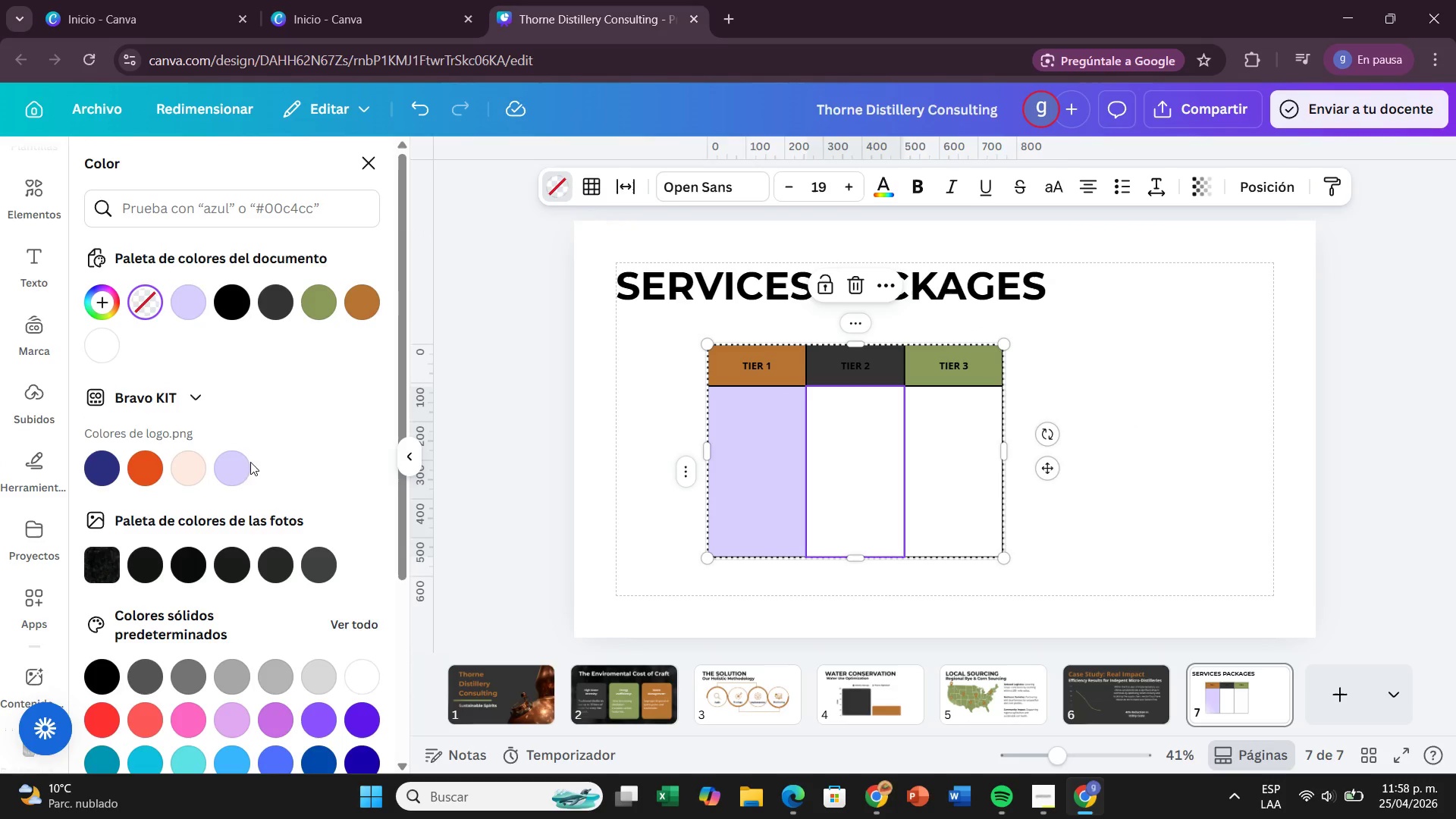 
left_click([240, 460])
 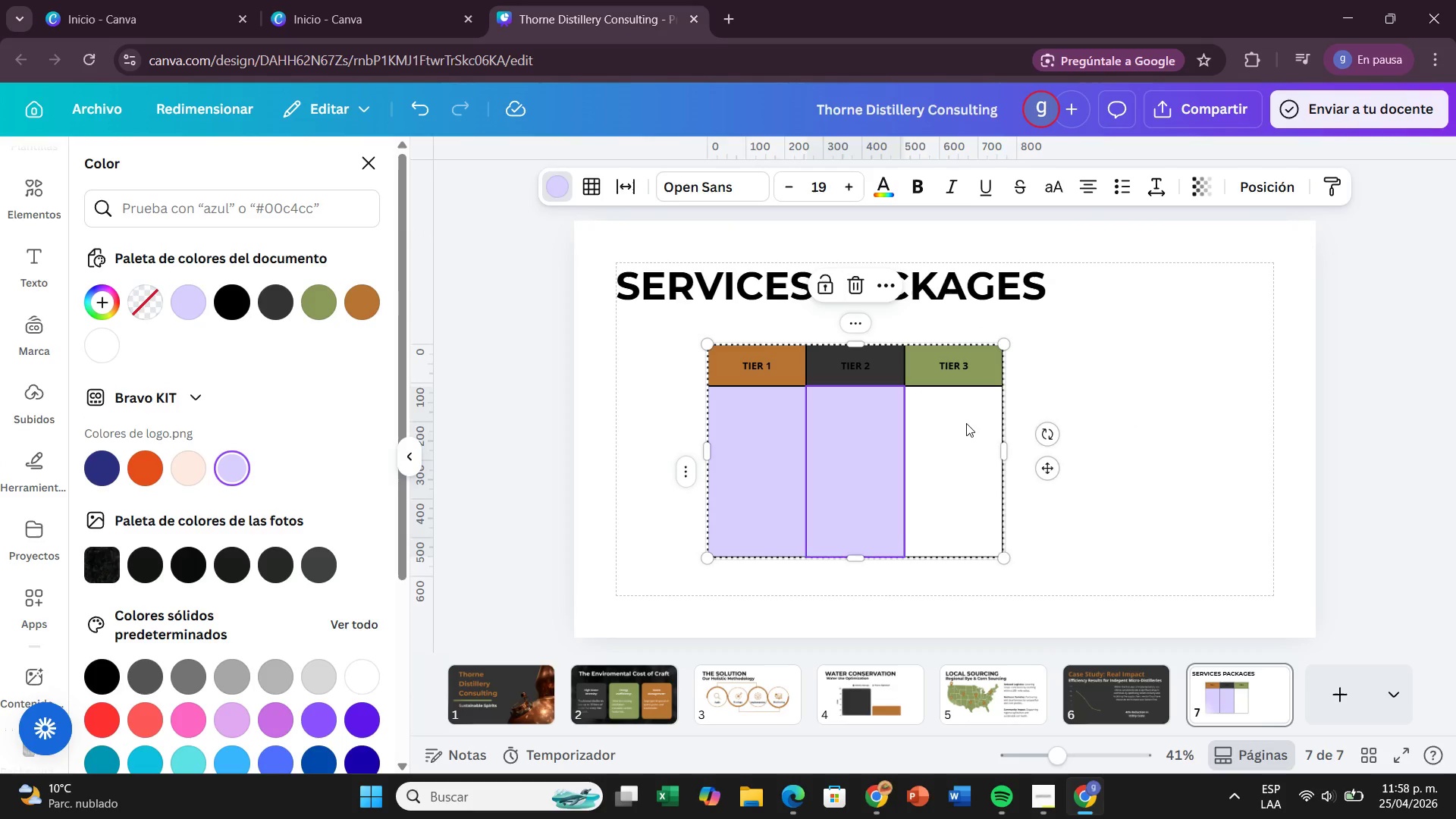 
left_click([966, 423])
 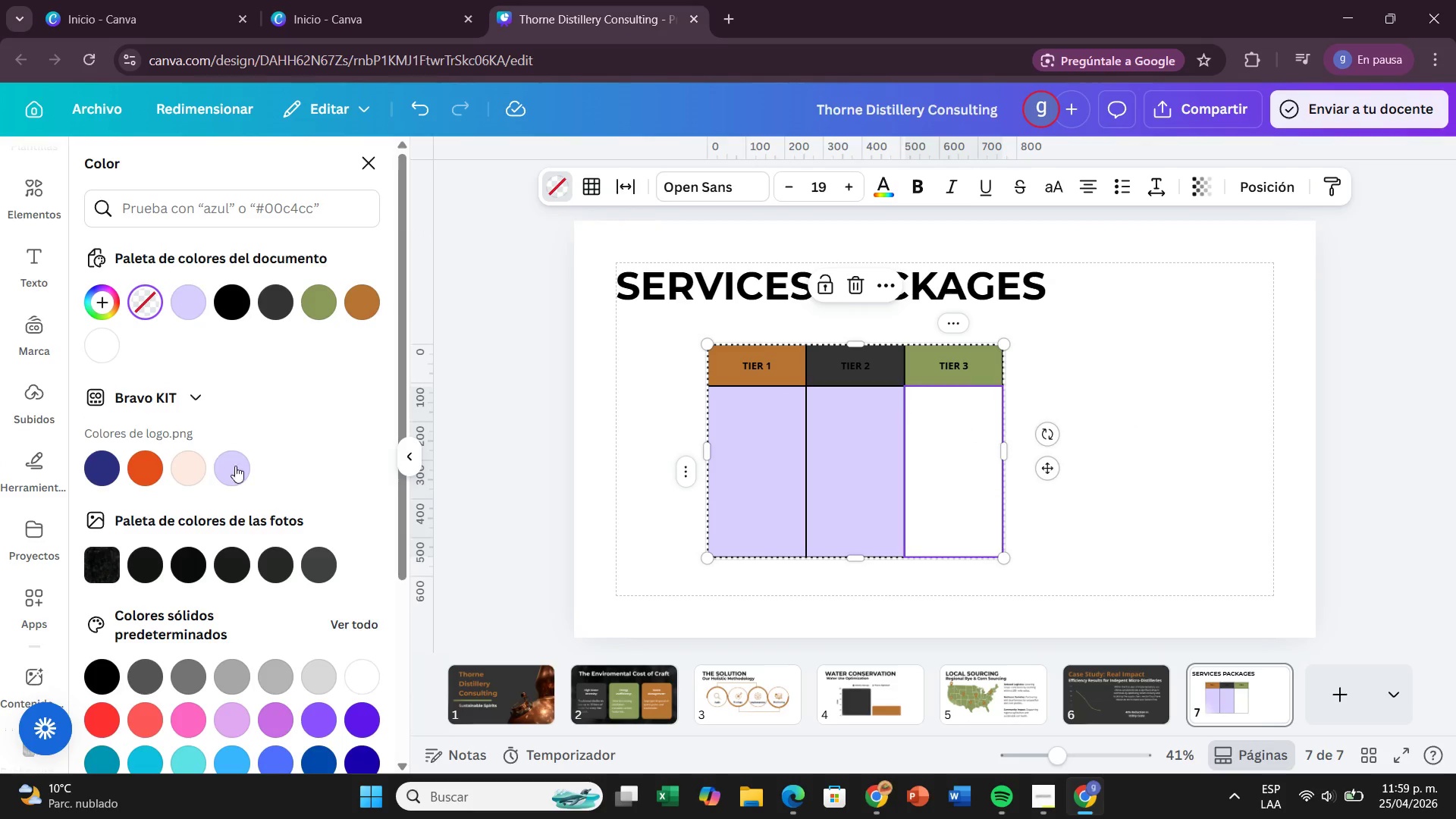 
left_click([241, 471])
 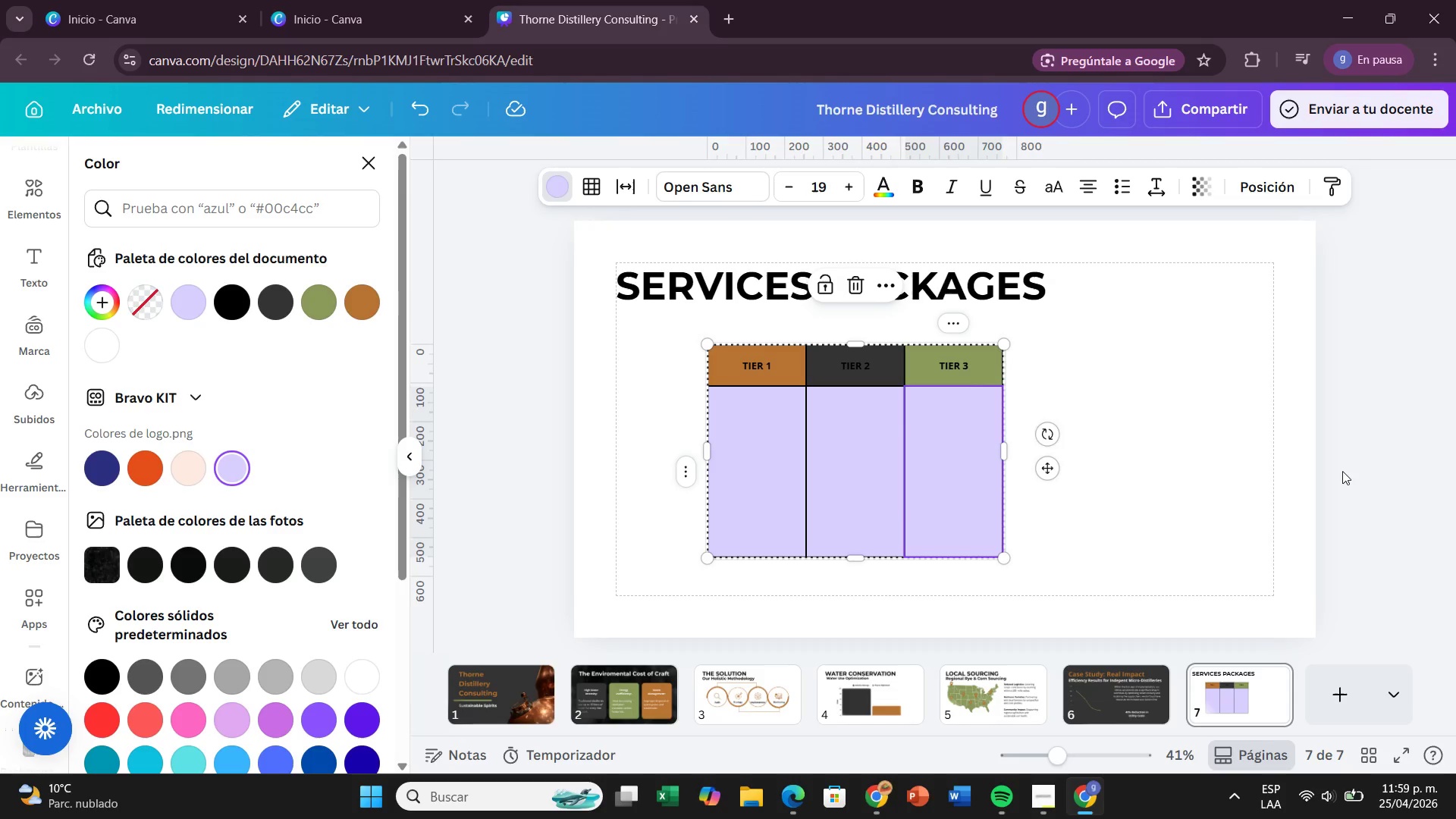 
left_click([1342, 471])
 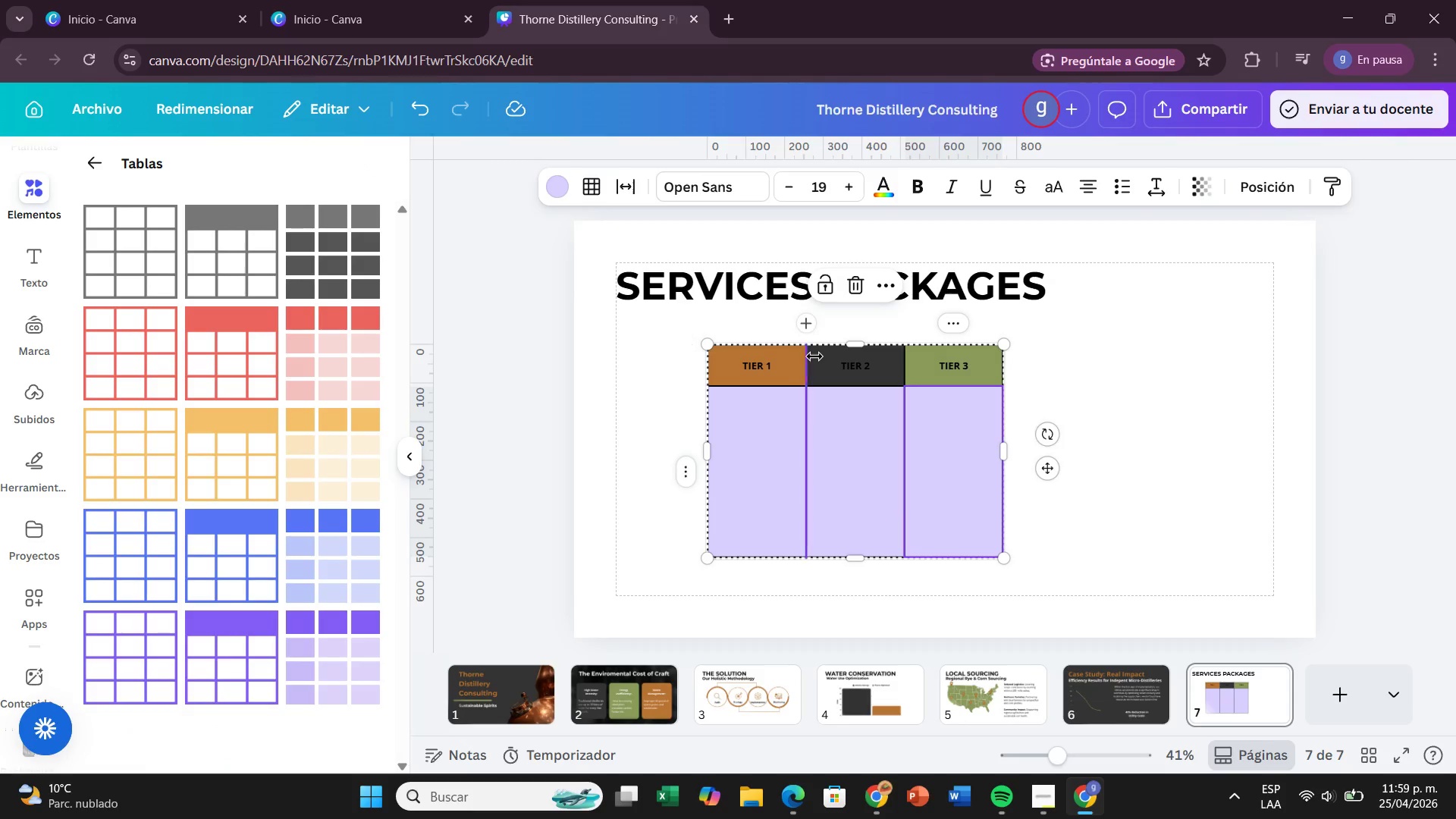 
left_click_drag(start_coordinate=[814, 356], to_coordinate=[849, 363])
 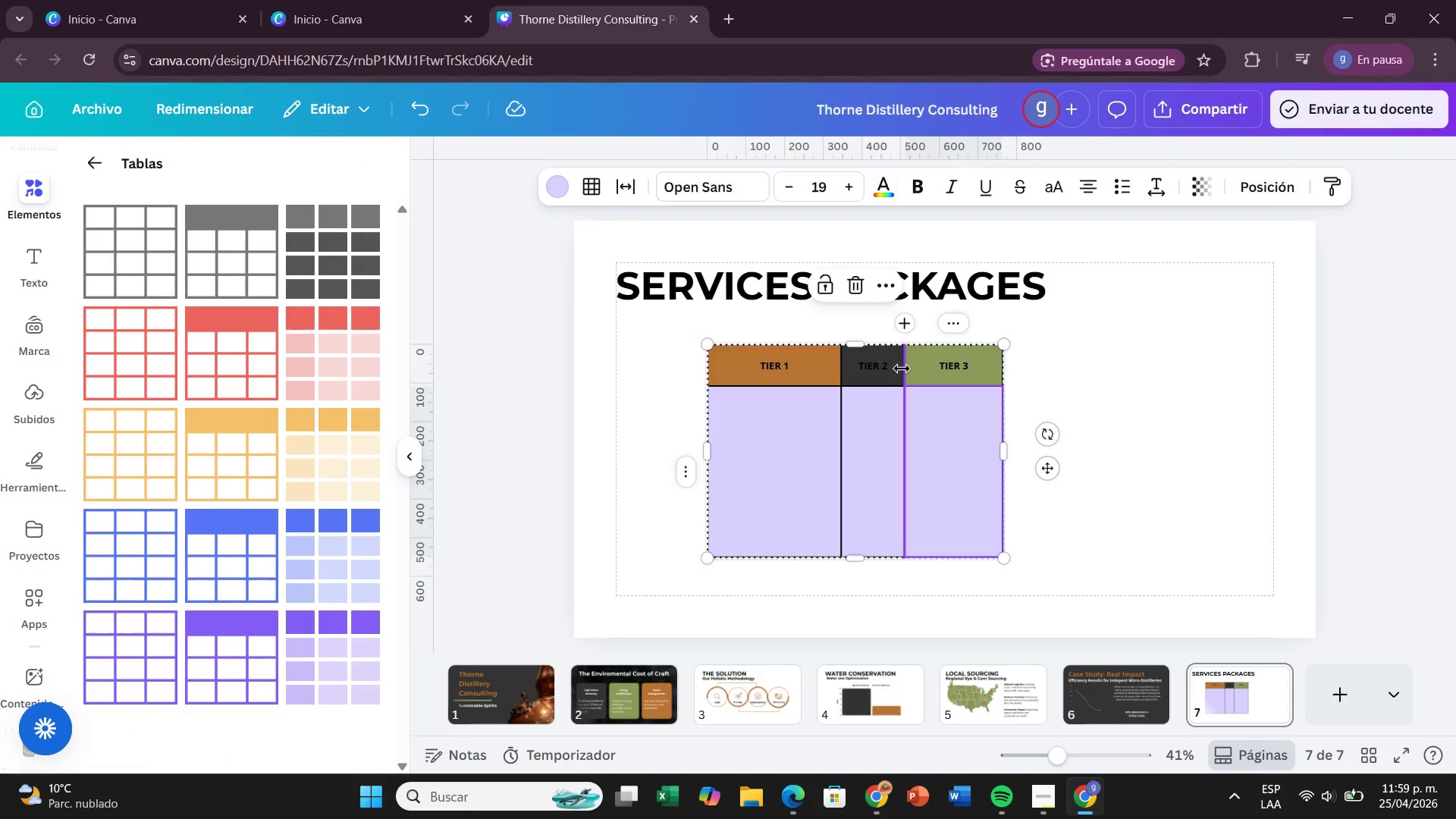 
left_click_drag(start_coordinate=[901, 369], to_coordinate=[972, 372])
 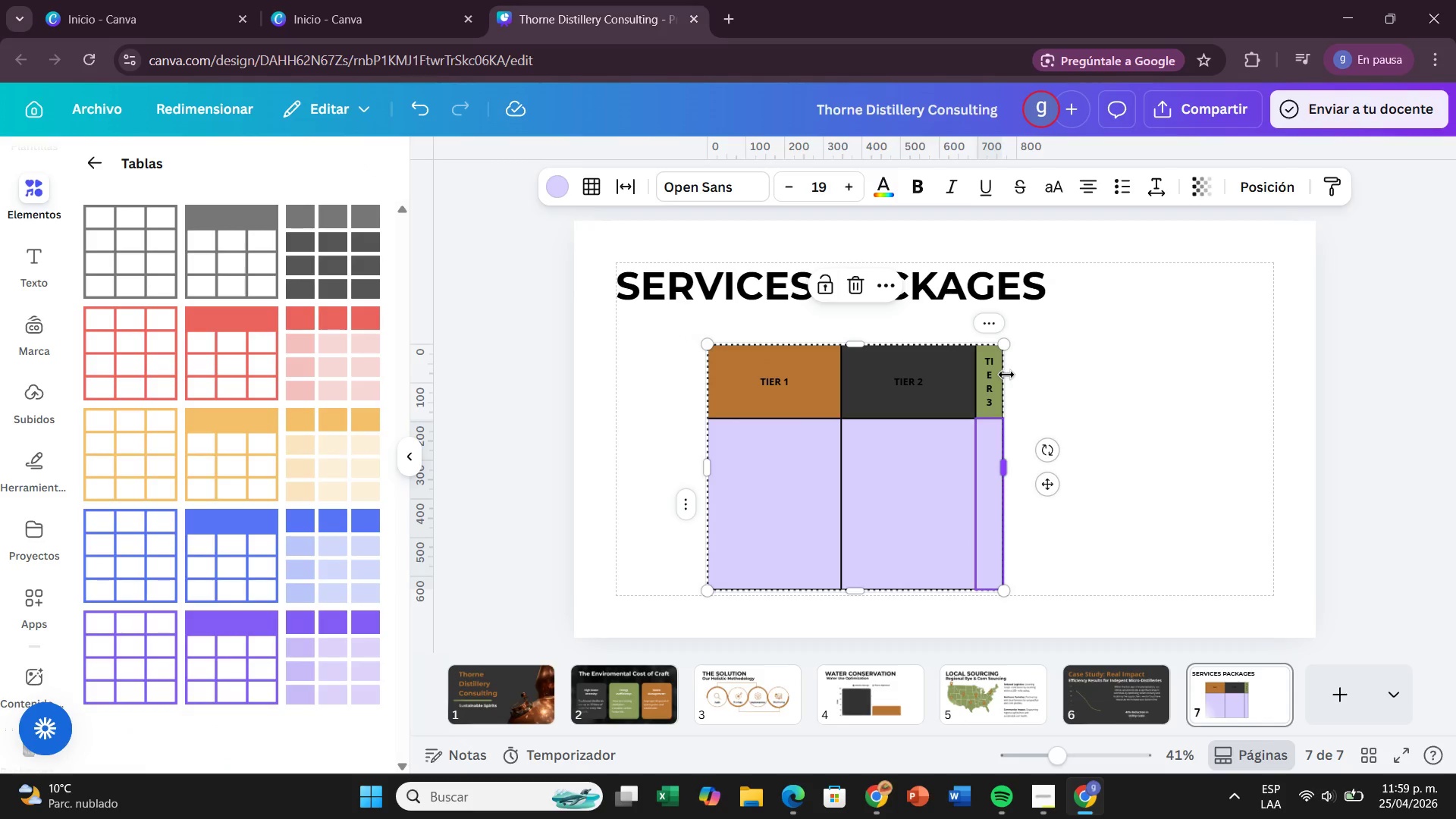 
left_click_drag(start_coordinate=[1006, 375], to_coordinate=[1128, 364])
 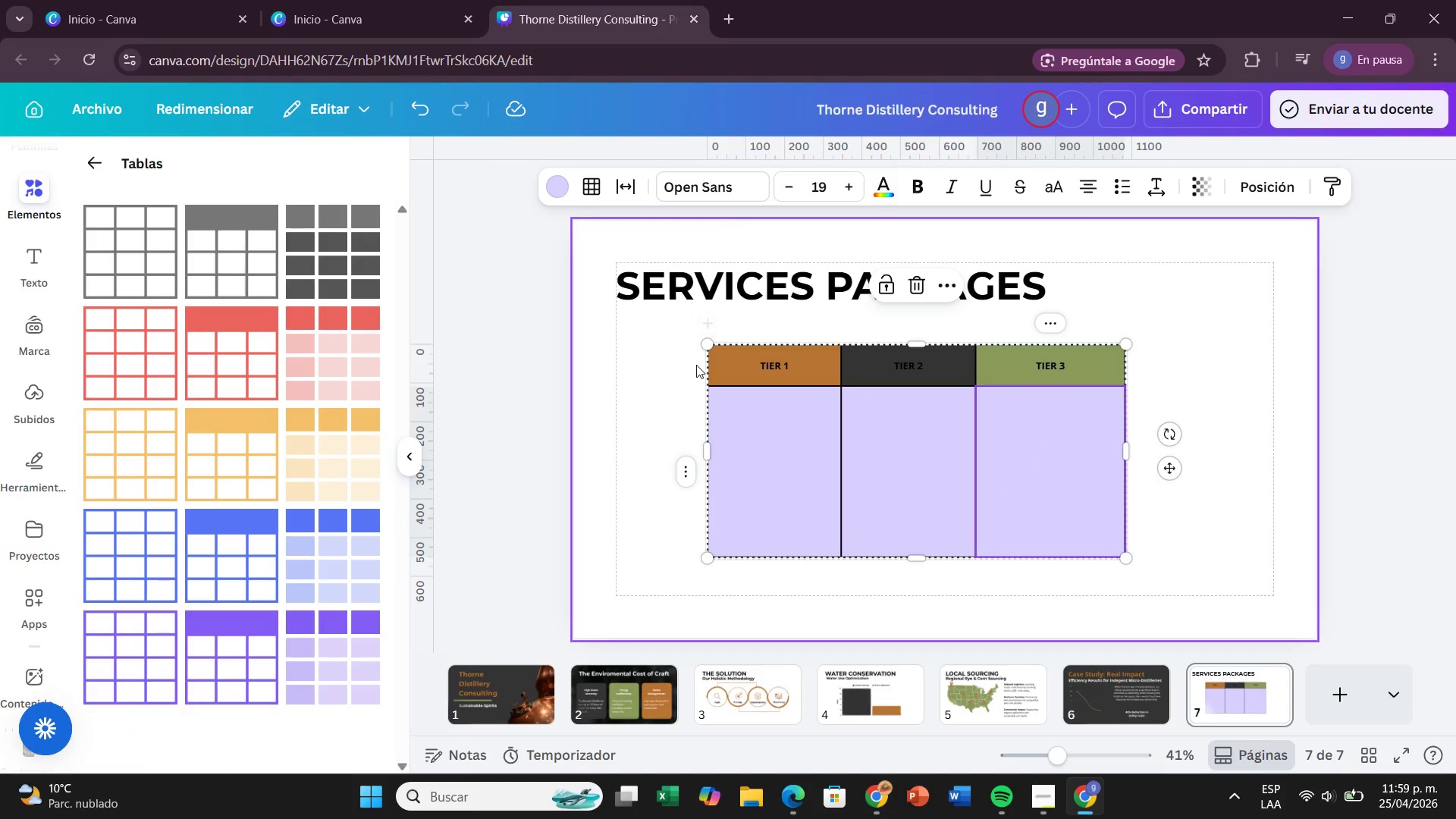 
left_click_drag(start_coordinate=[709, 367], to_coordinate=[688, 372])
 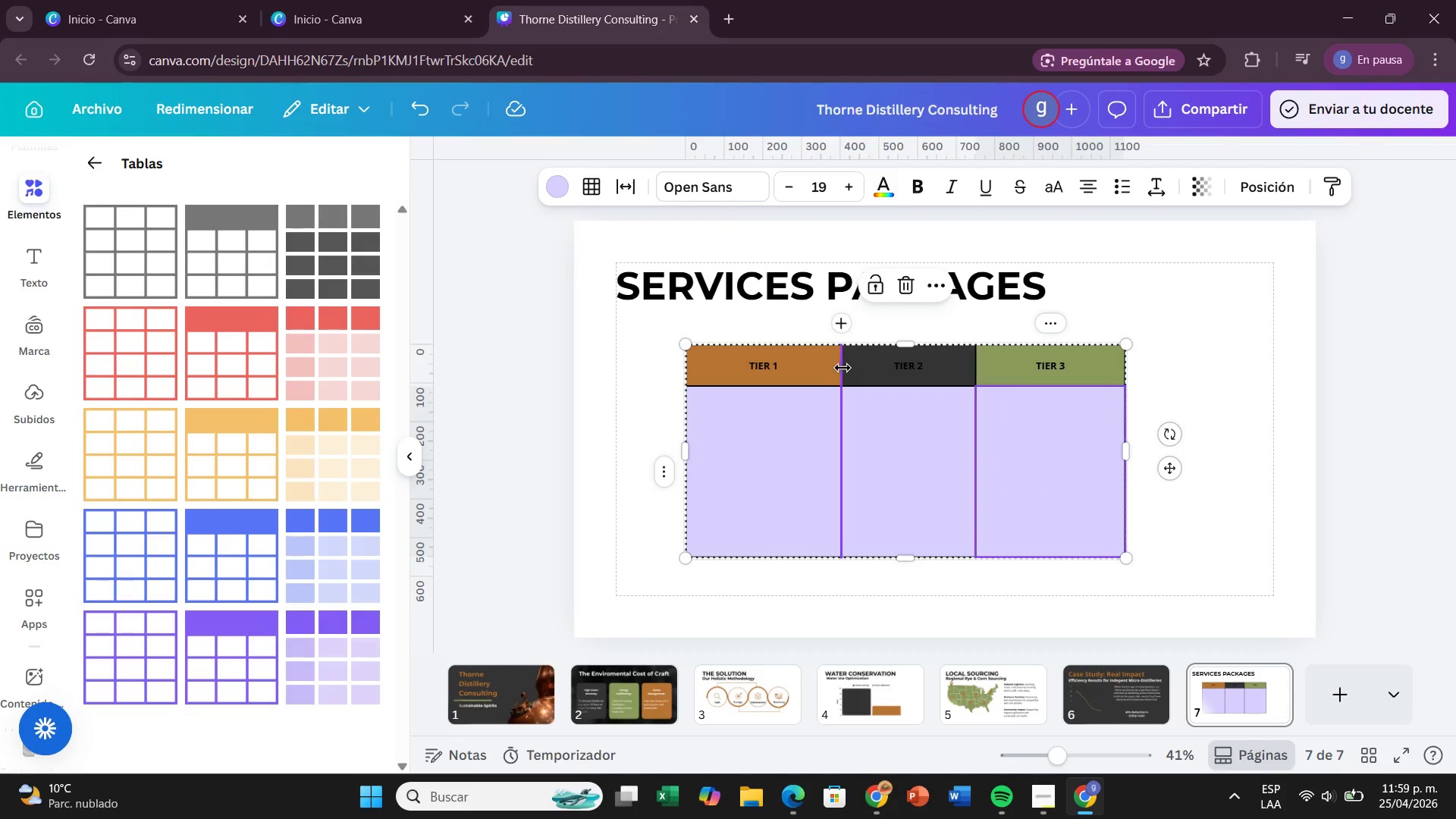 
left_click_drag(start_coordinate=[843, 368], to_coordinate=[823, 368])
 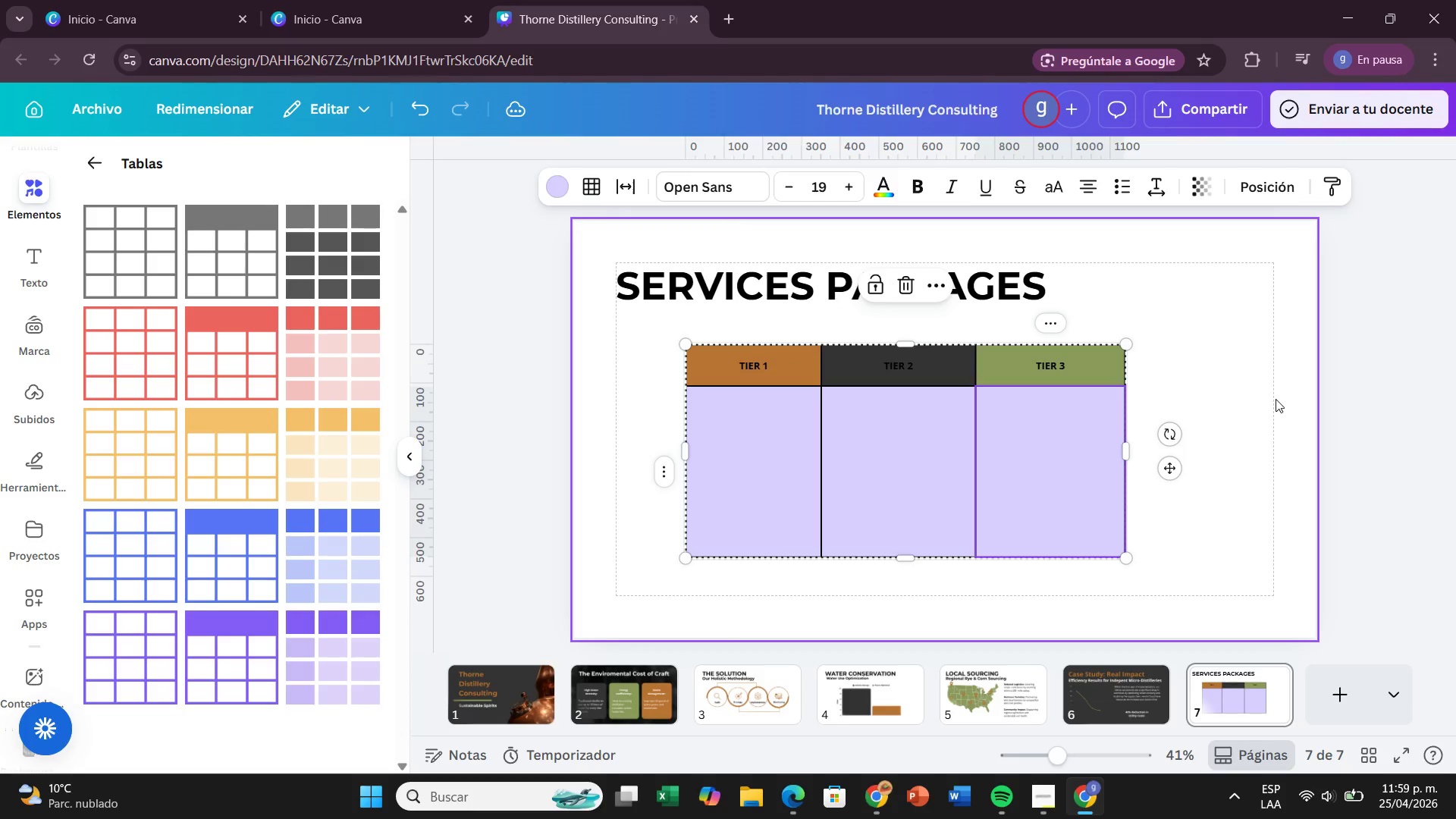 
left_click([1276, 399])
 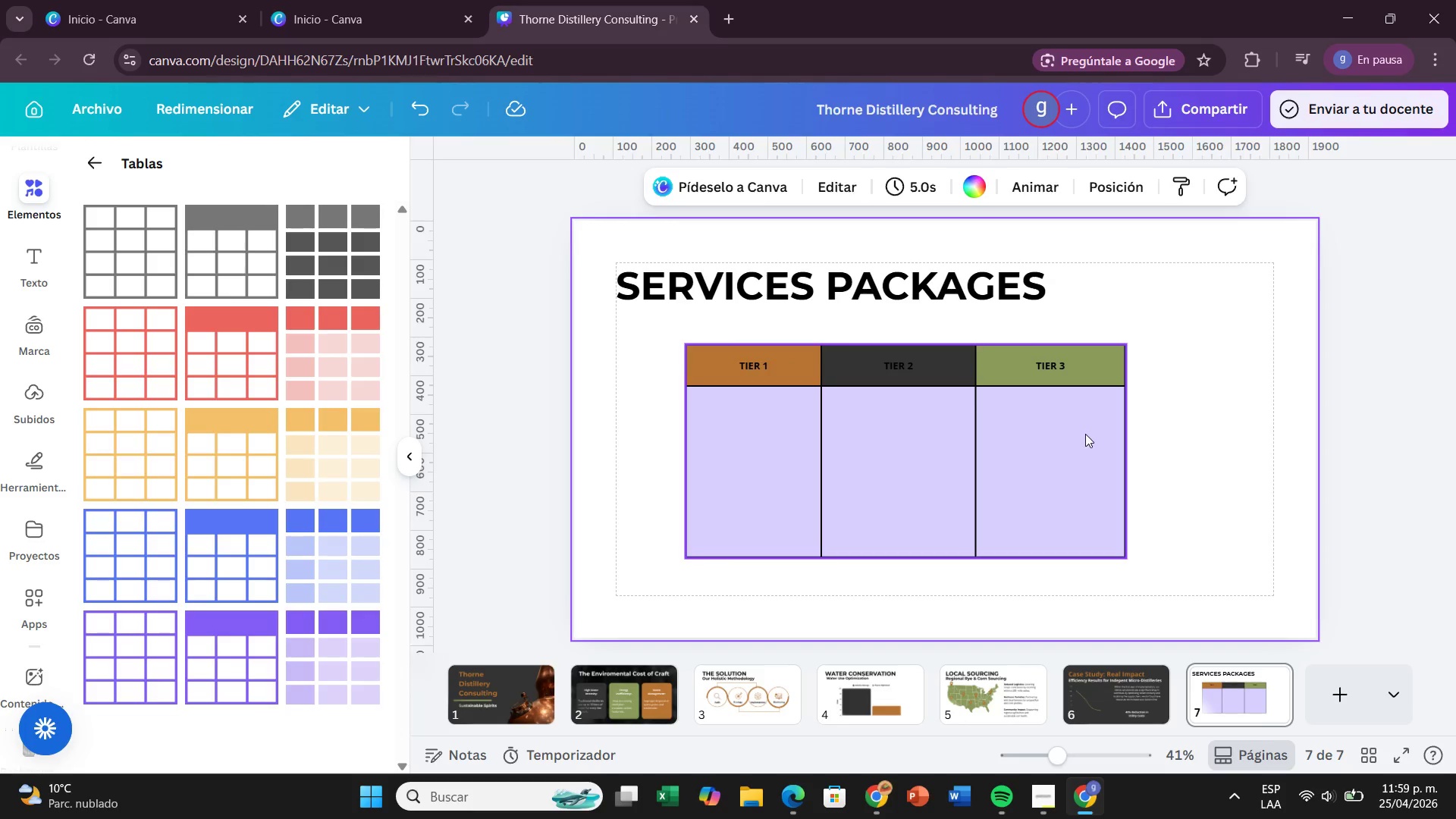 
left_click_drag(start_coordinate=[1079, 432], to_coordinate=[1103, 436])
 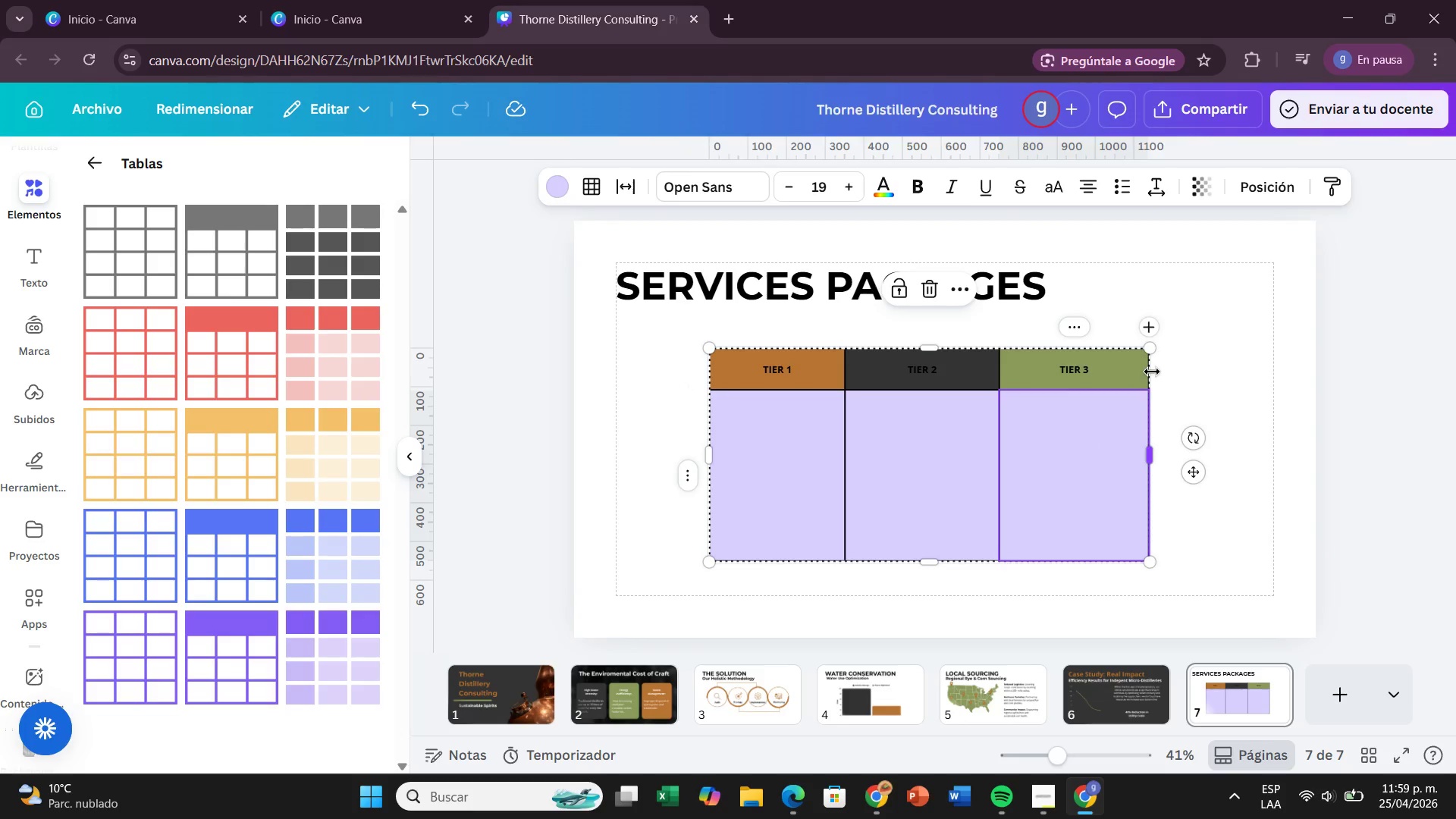 
left_click_drag(start_coordinate=[1152, 372], to_coordinate=[1194, 368])
 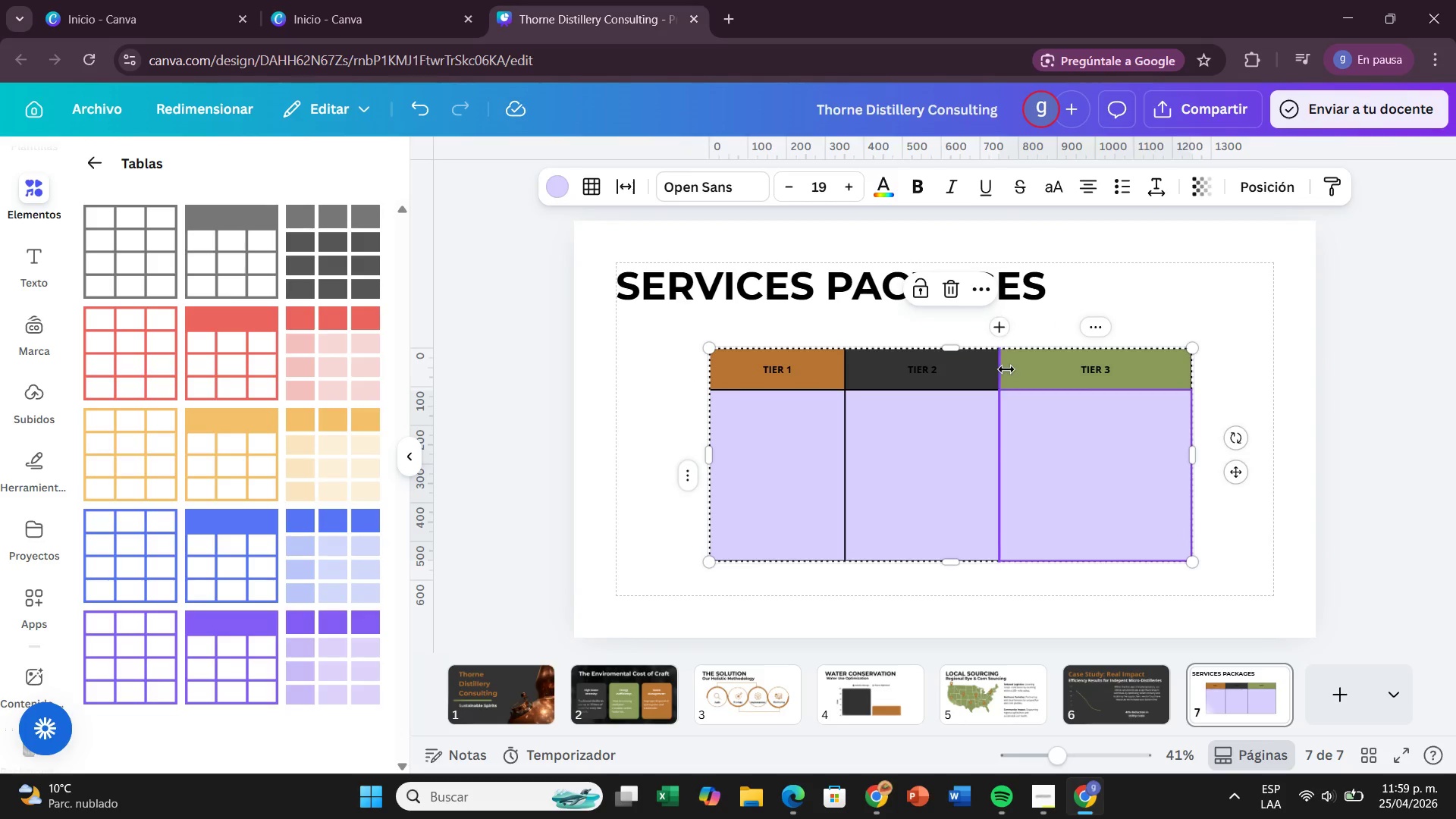 
left_click_drag(start_coordinate=[1006, 369], to_coordinate=[1032, 370])
 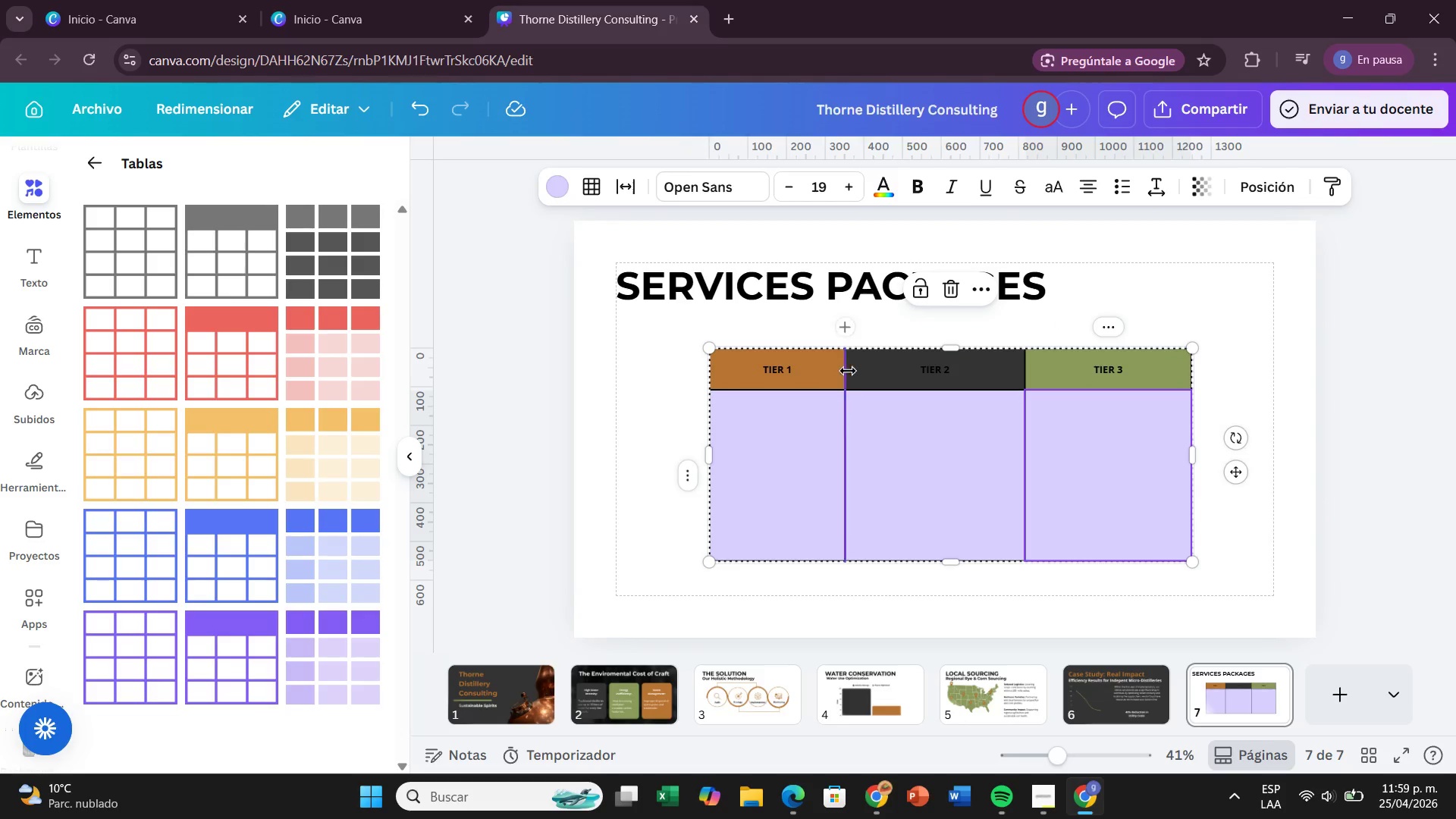 
left_click_drag(start_coordinate=[849, 371], to_coordinate=[872, 369])
 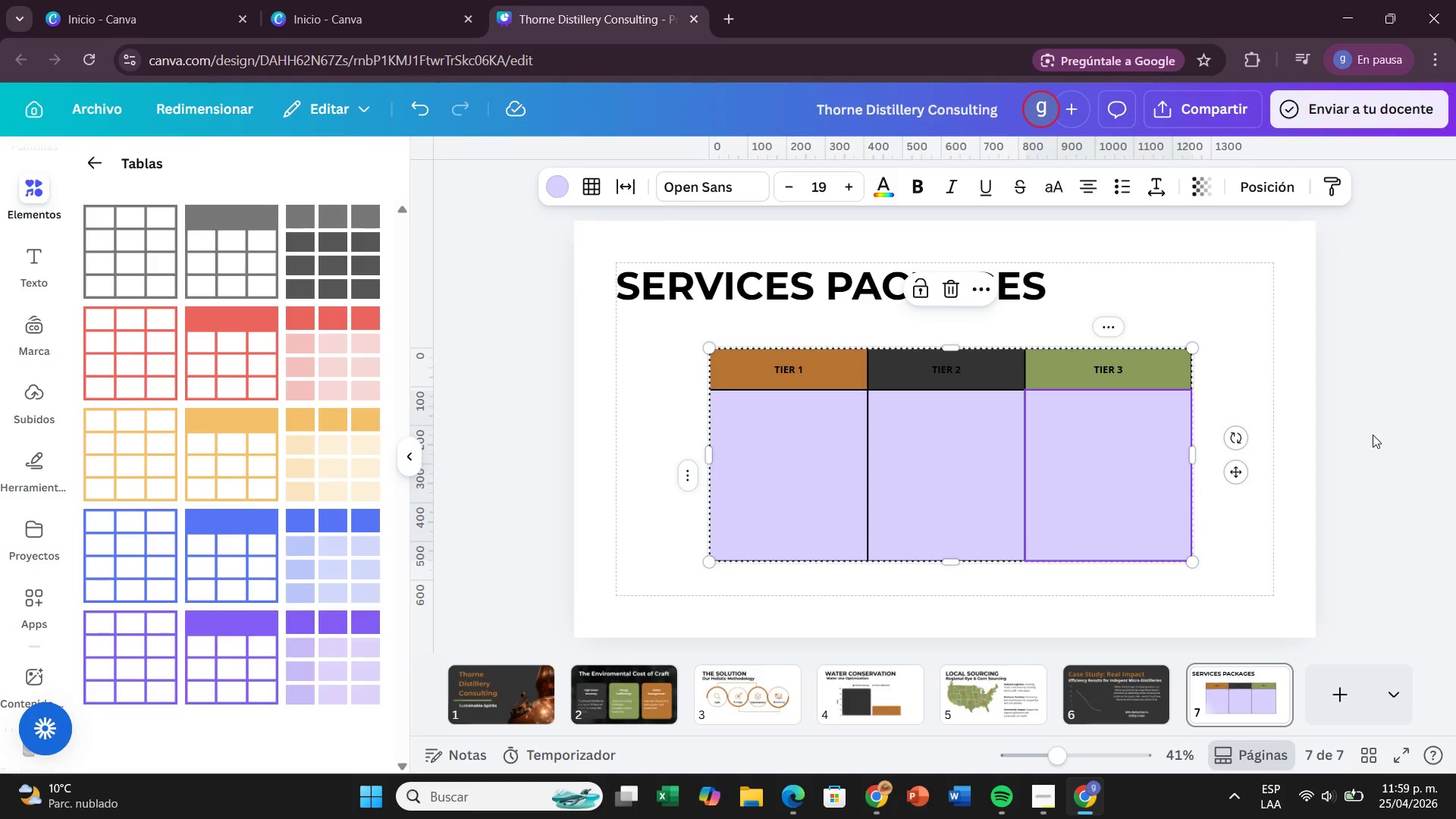 
left_click([1373, 434])
 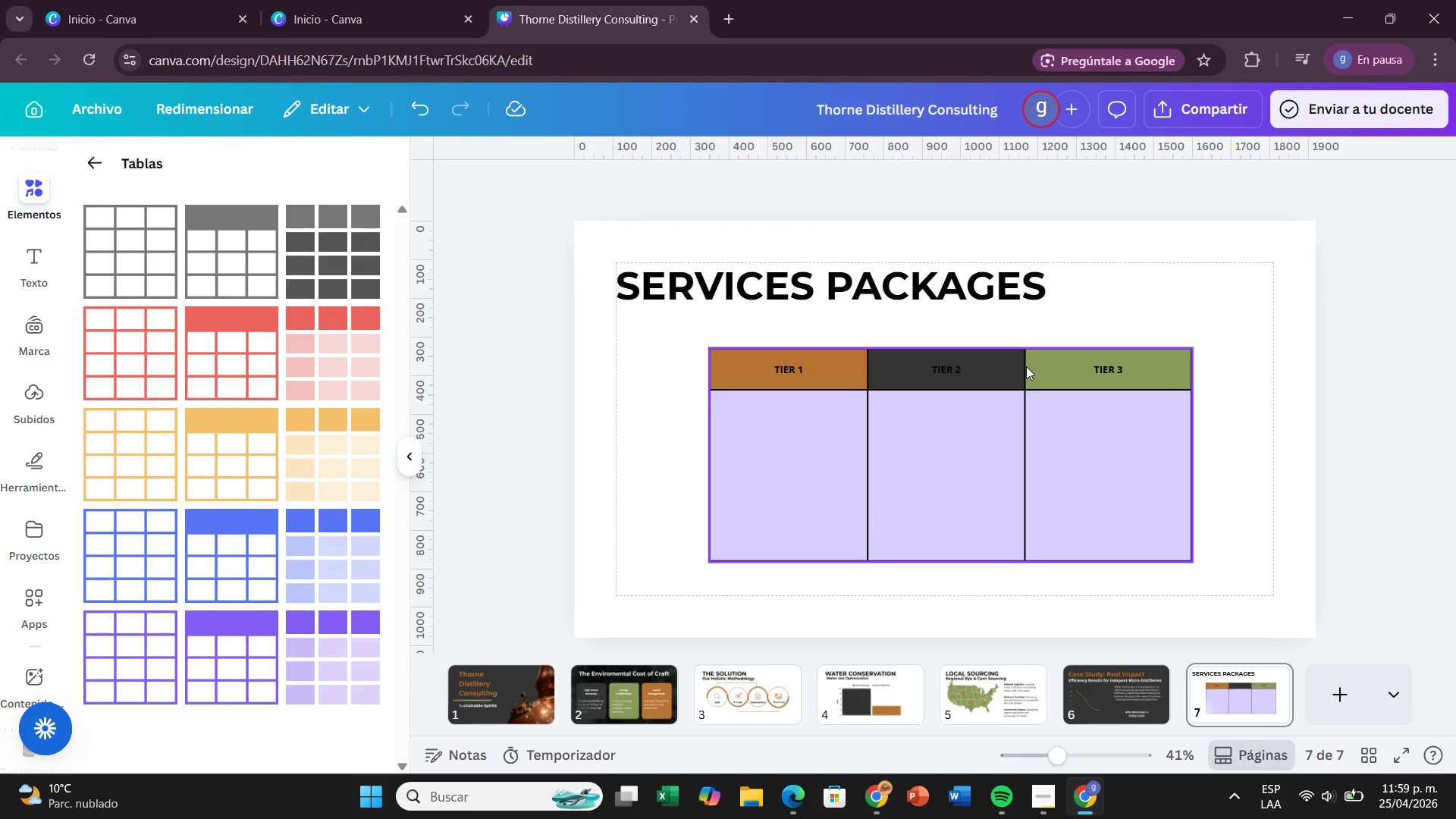 
wait(11.16)
 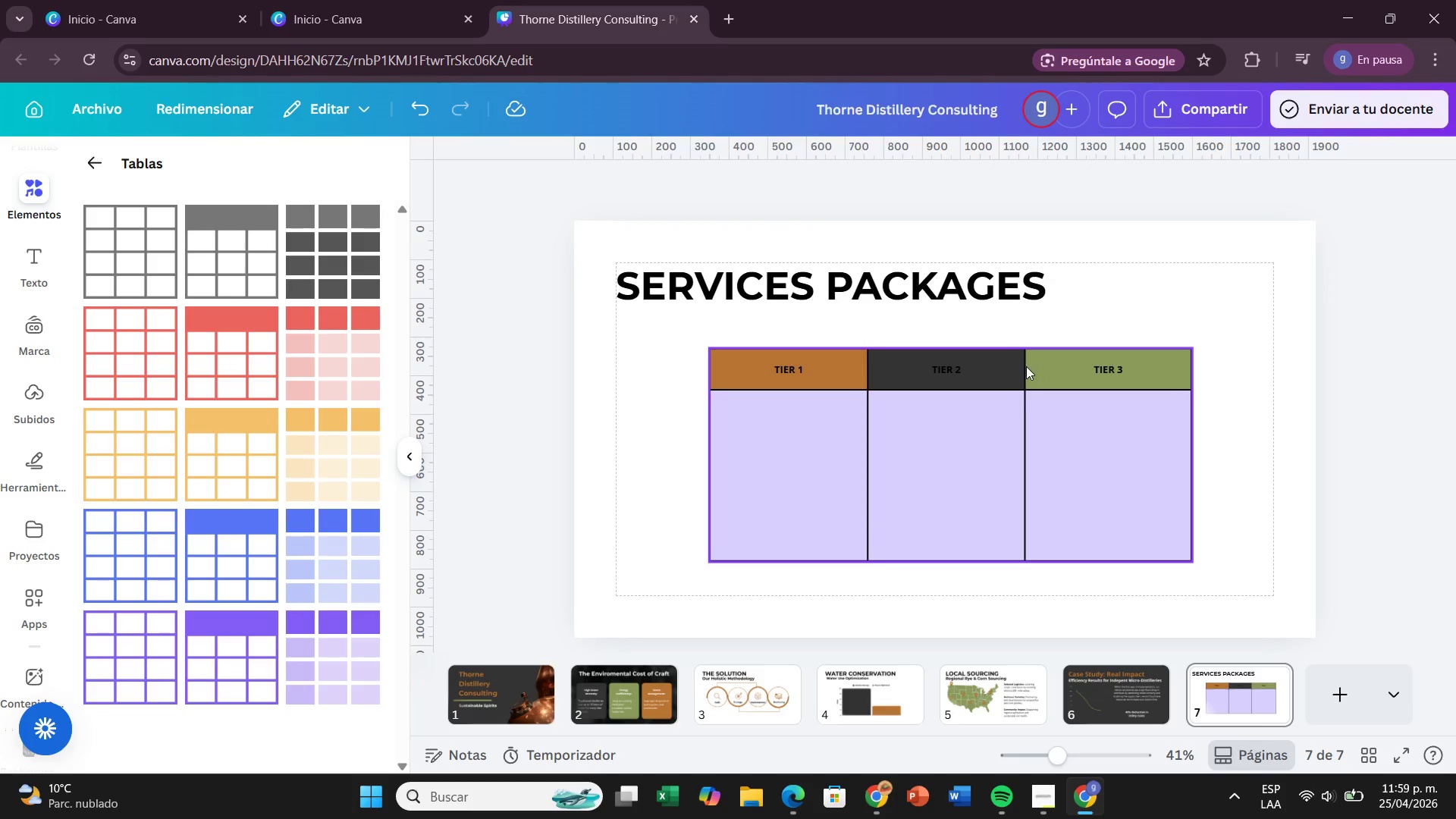 
left_click([1277, 356])
 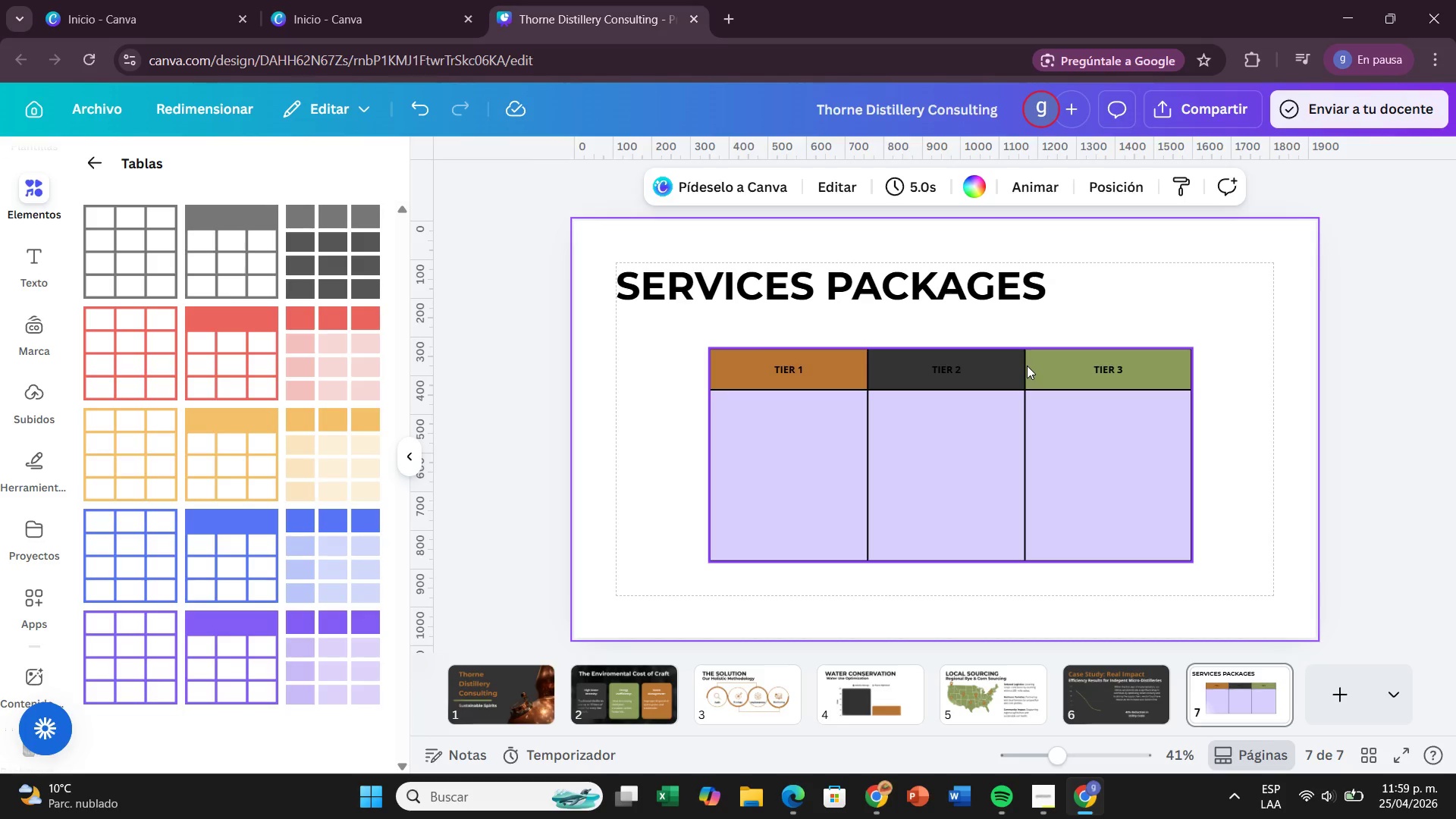 
left_click([1027, 366])
 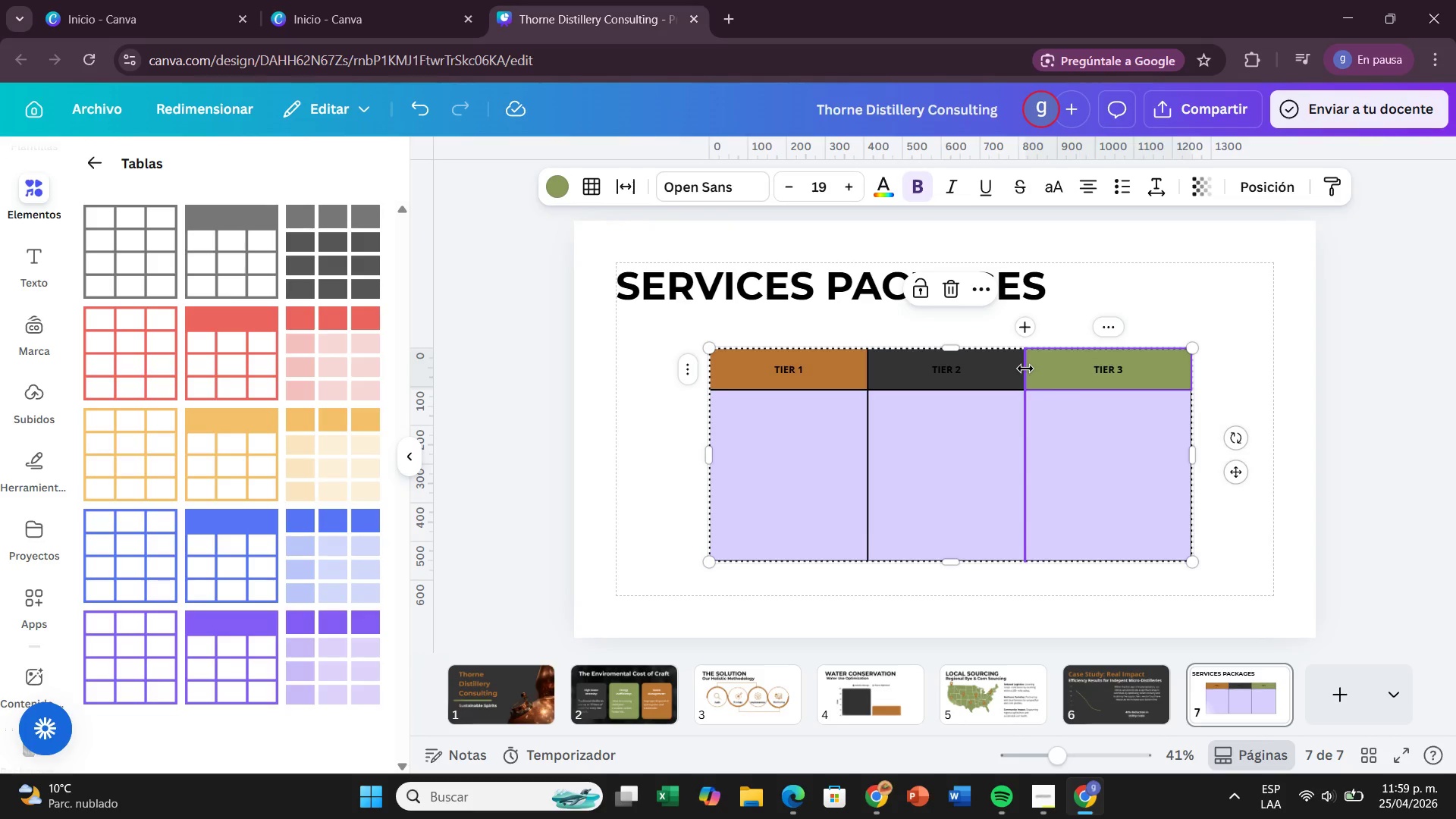 
left_click_drag(start_coordinate=[1025, 369], to_coordinate=[1034, 367])
 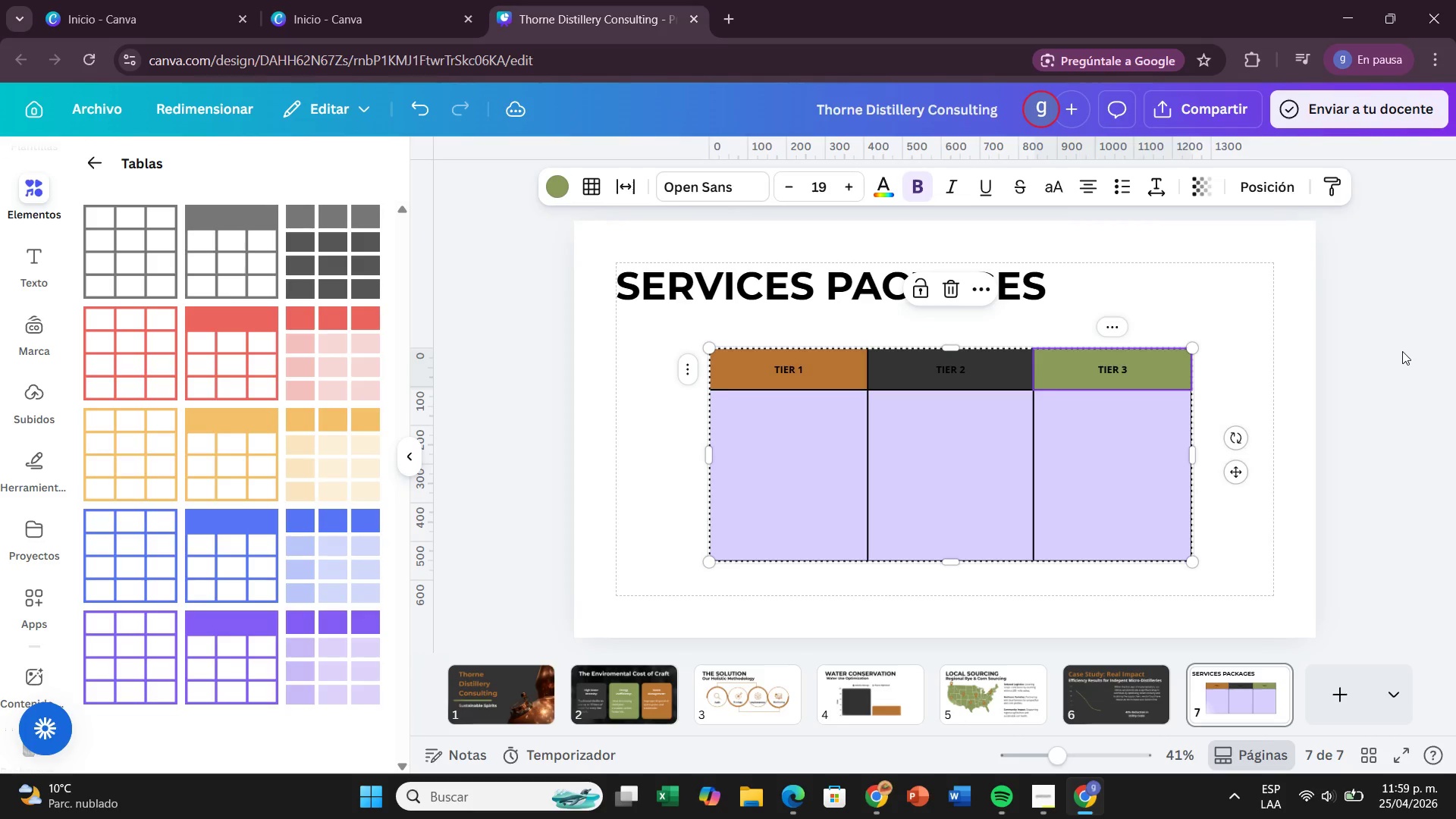 
left_click([1402, 351])
 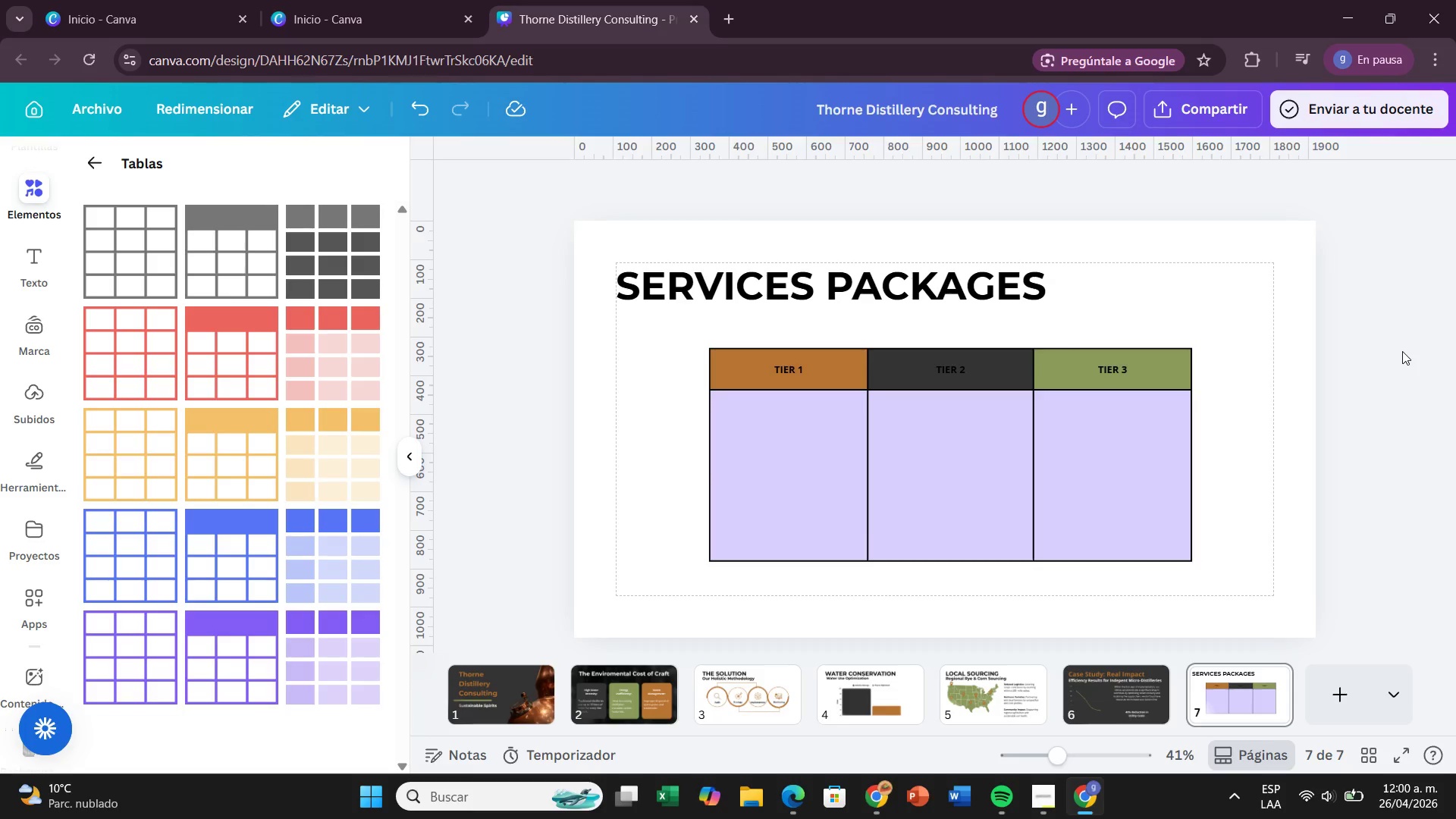 
wait(56.12)
 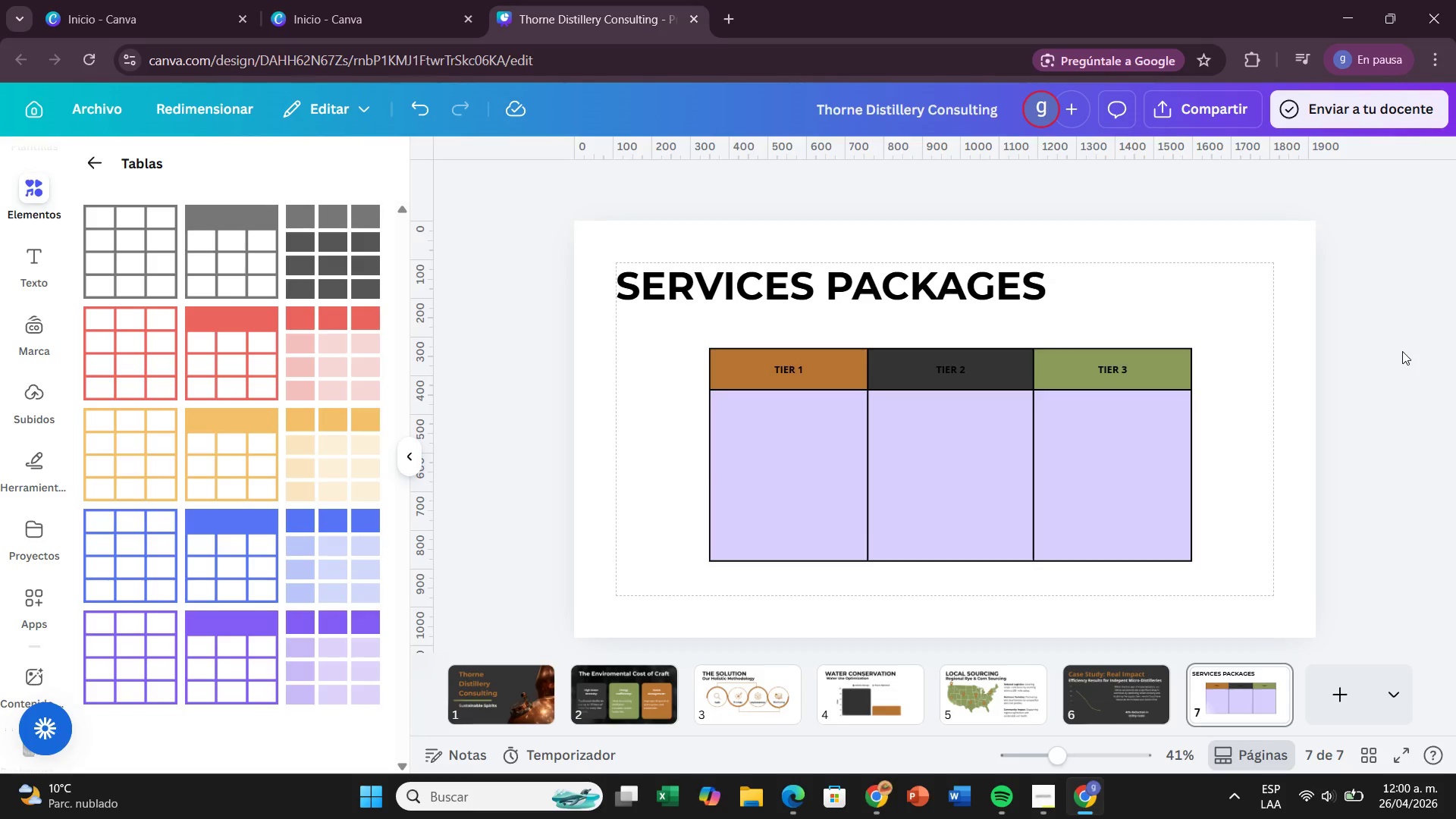 
double_click([829, 370])
 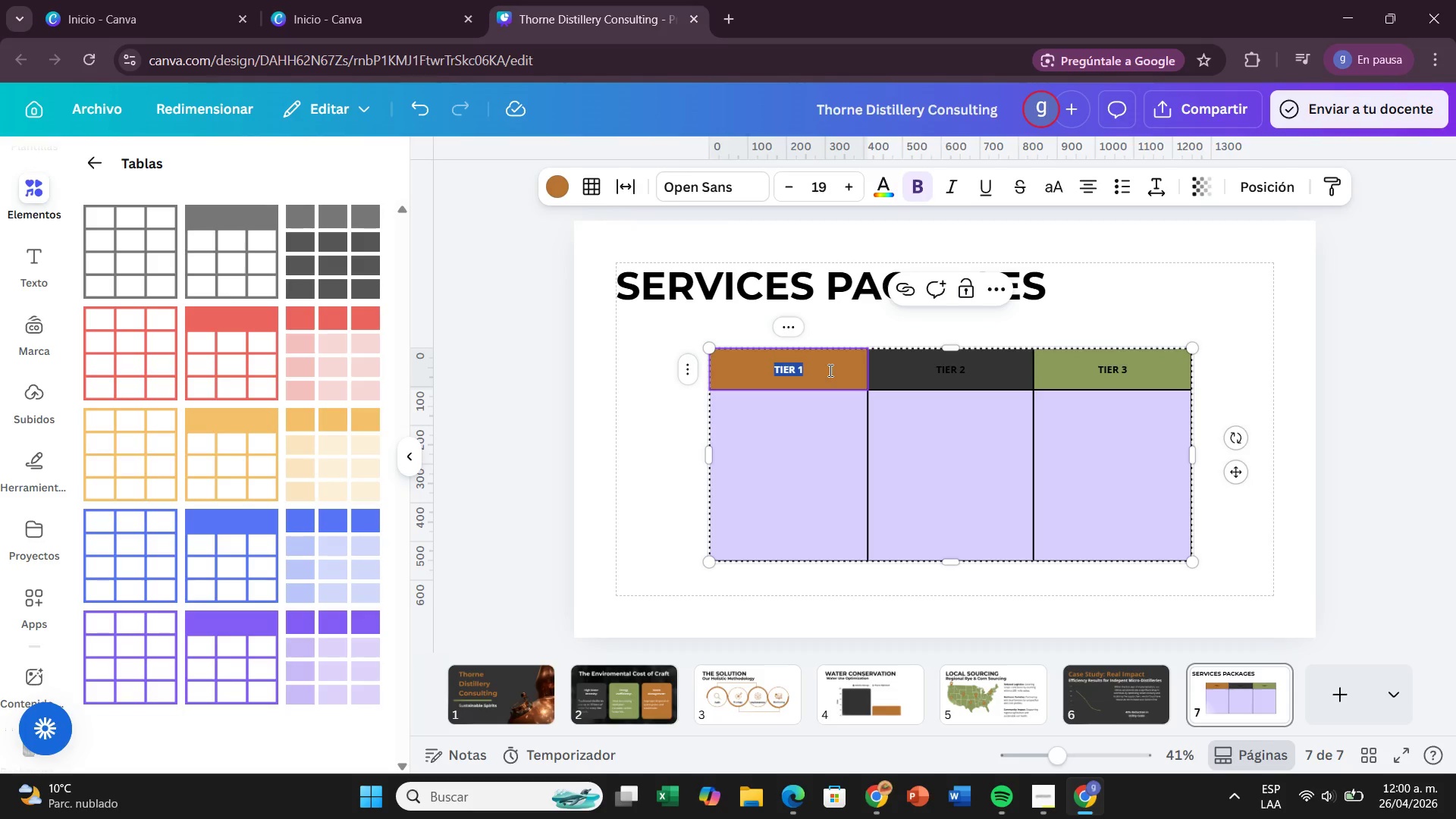 
left_click([829, 370])
 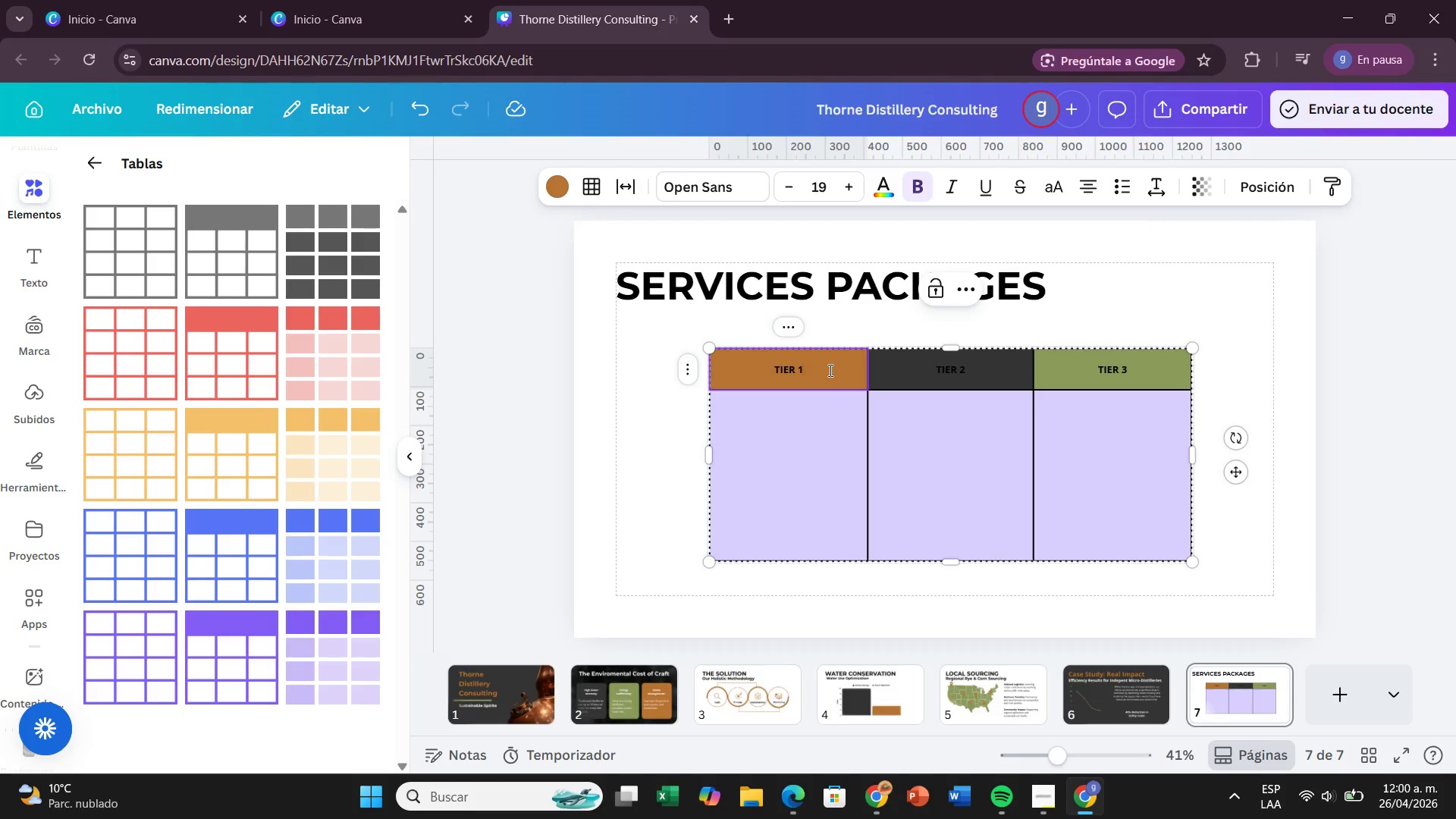 
type(> ESSENTIAL AUDIT)
 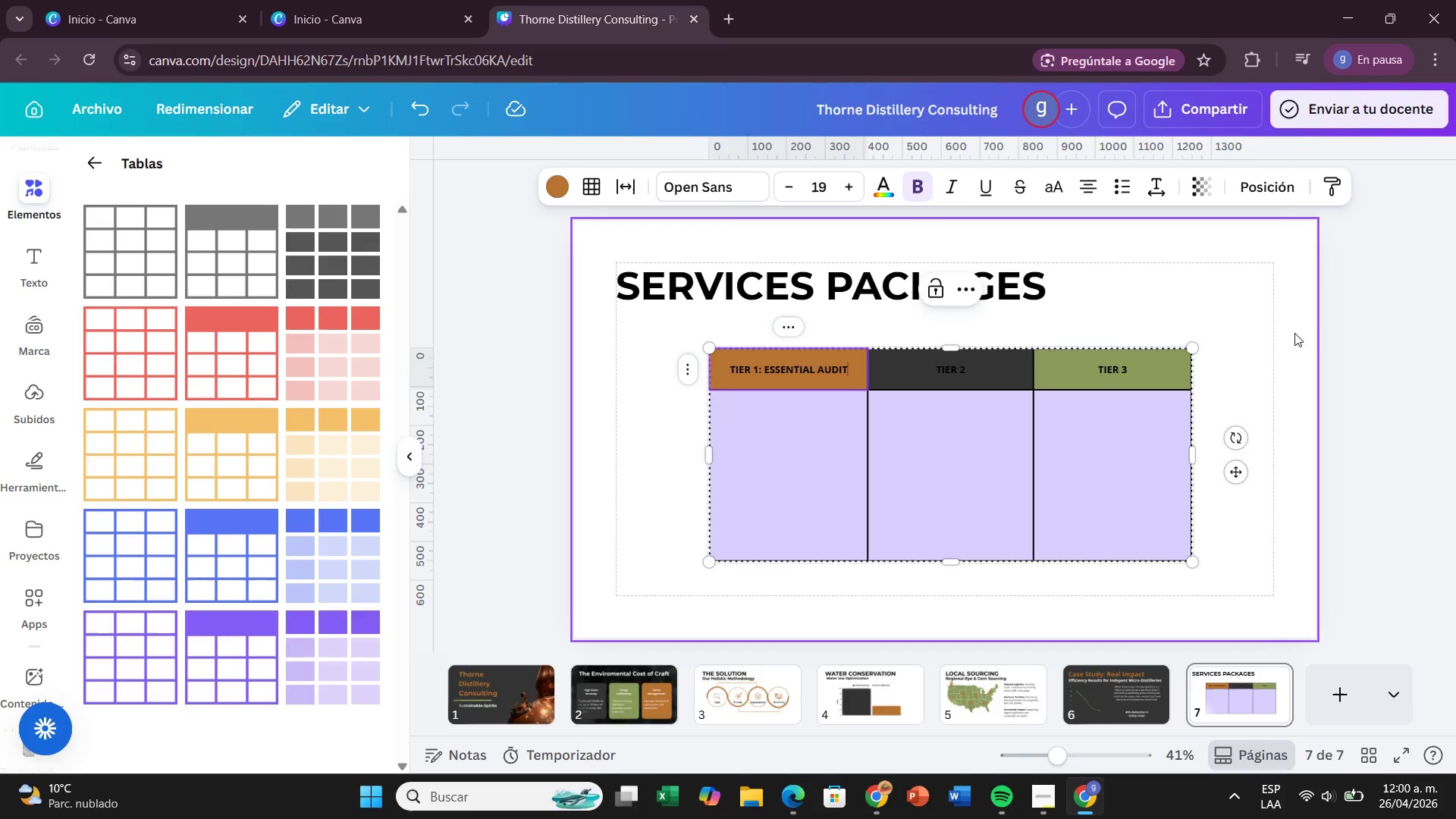 
double_click([735, 450])
 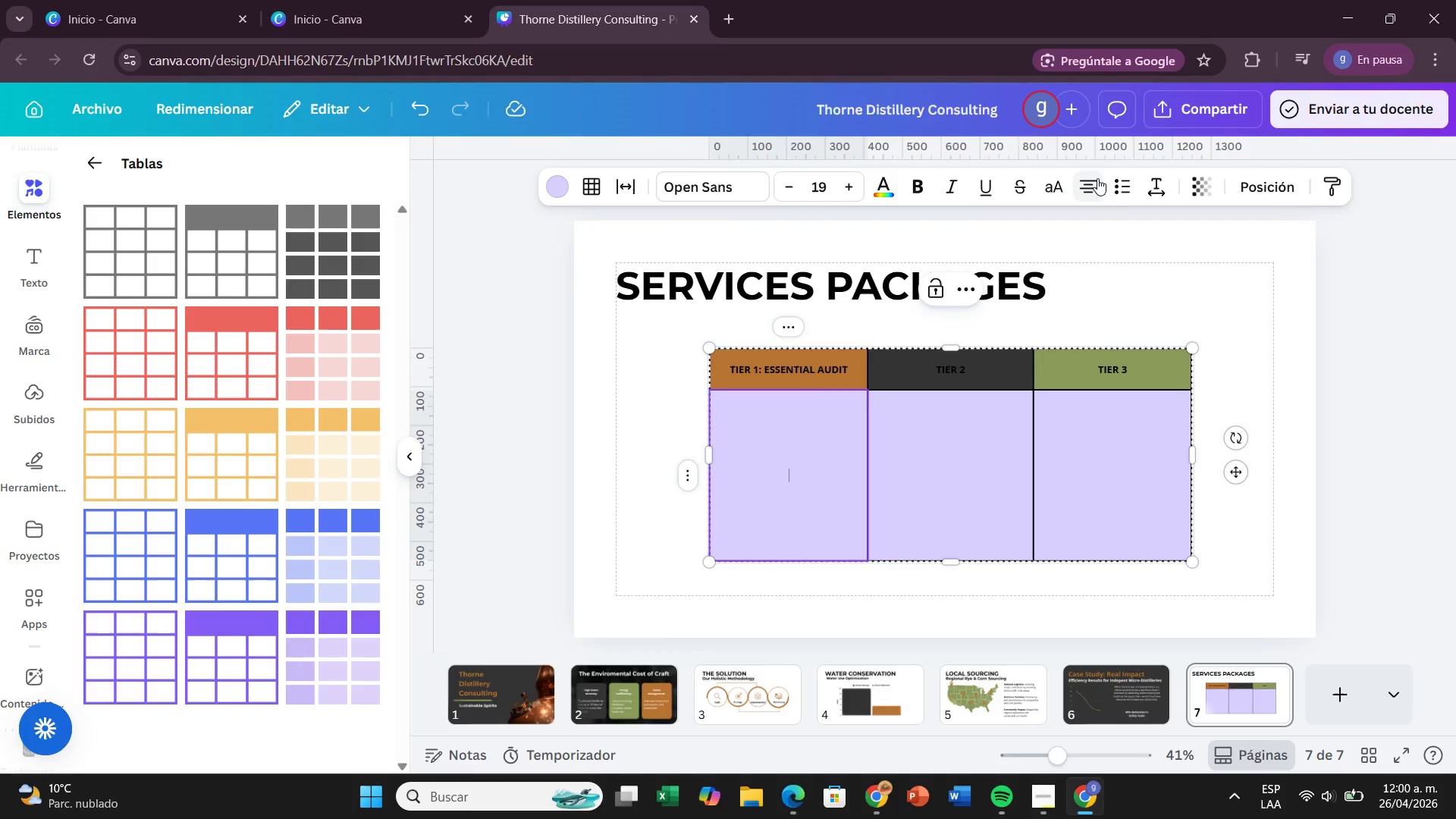 
left_click([1125, 187])
 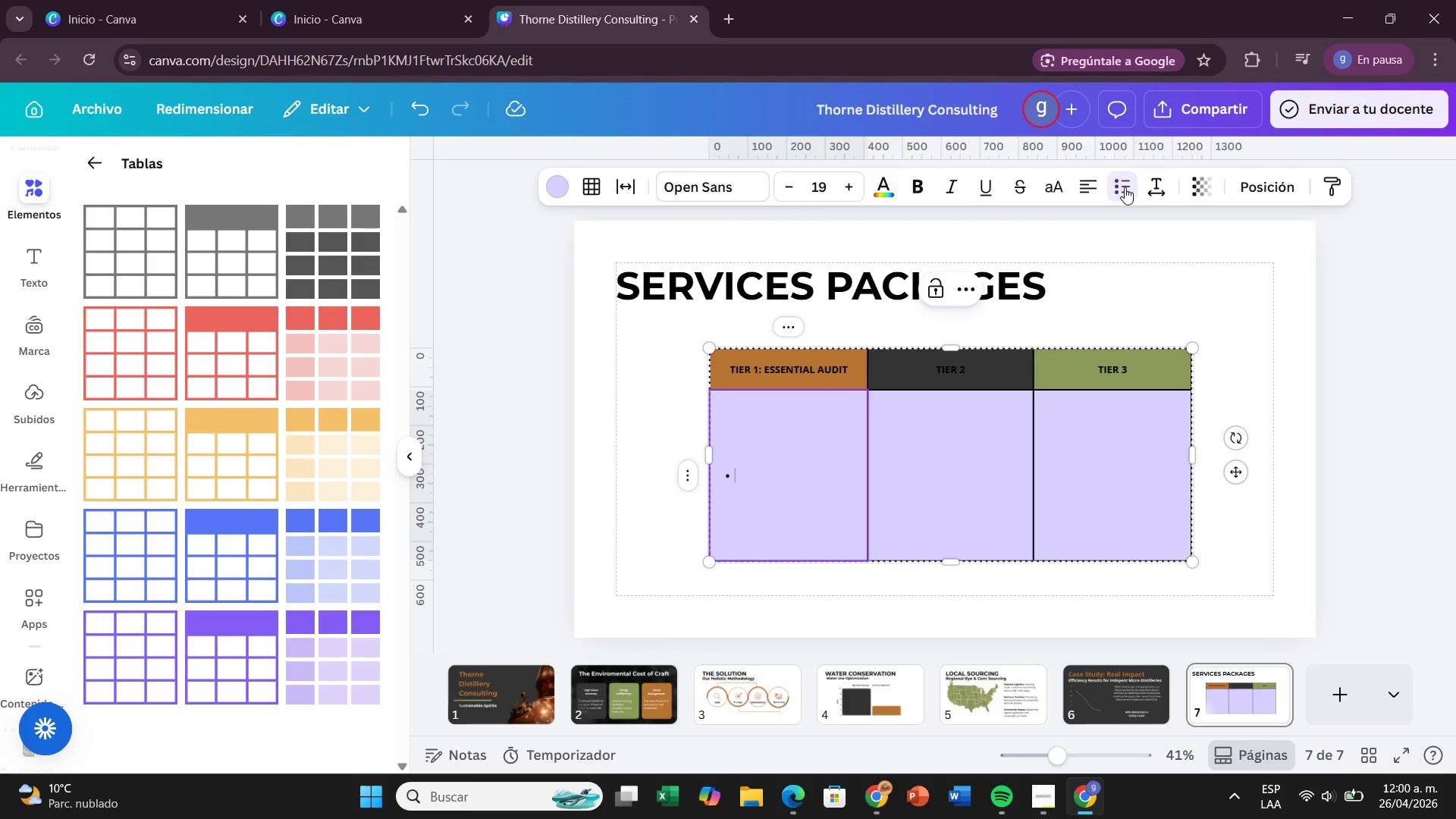 
type(Full Resource Audit)
 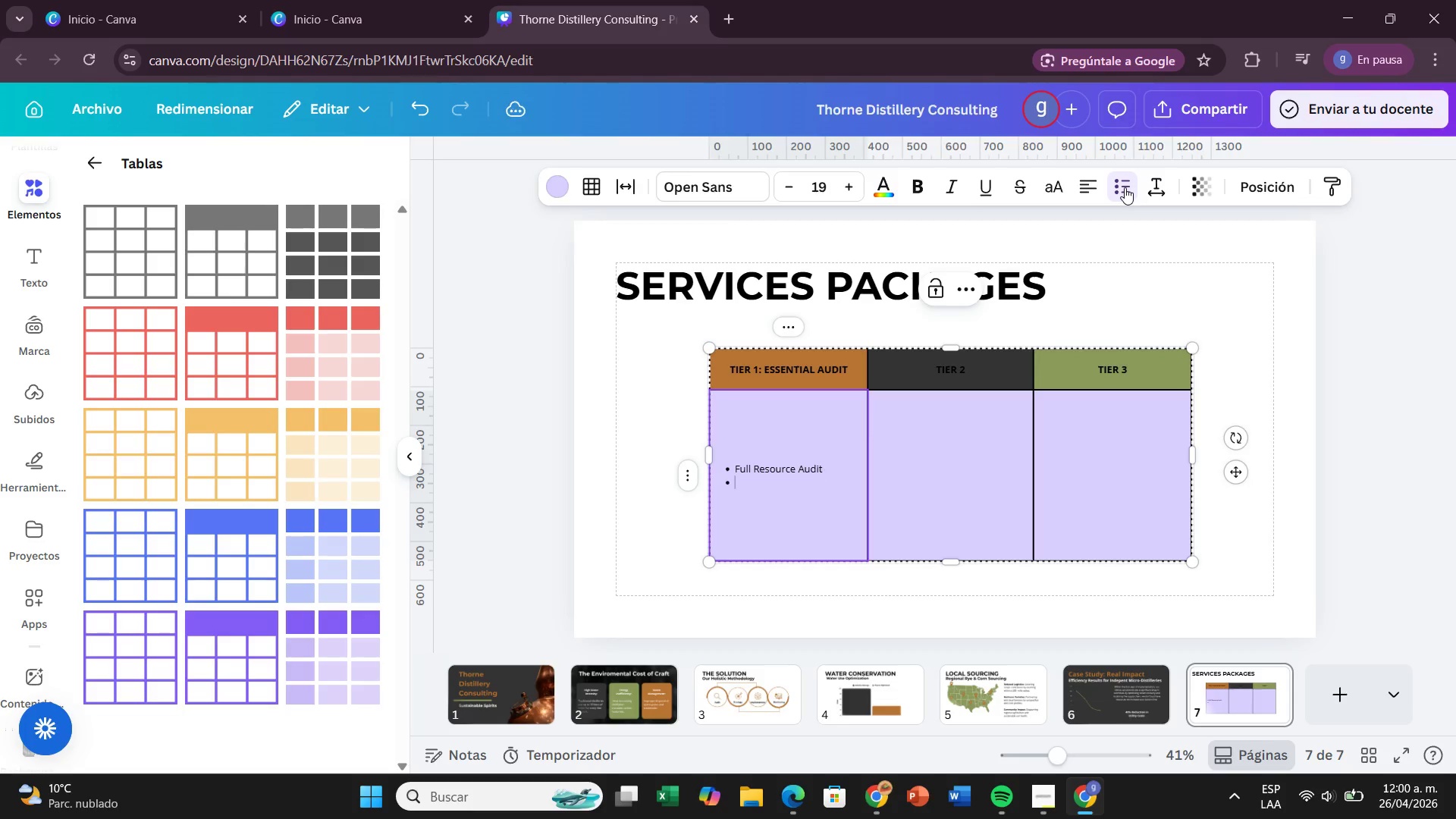 
key(Enter)
 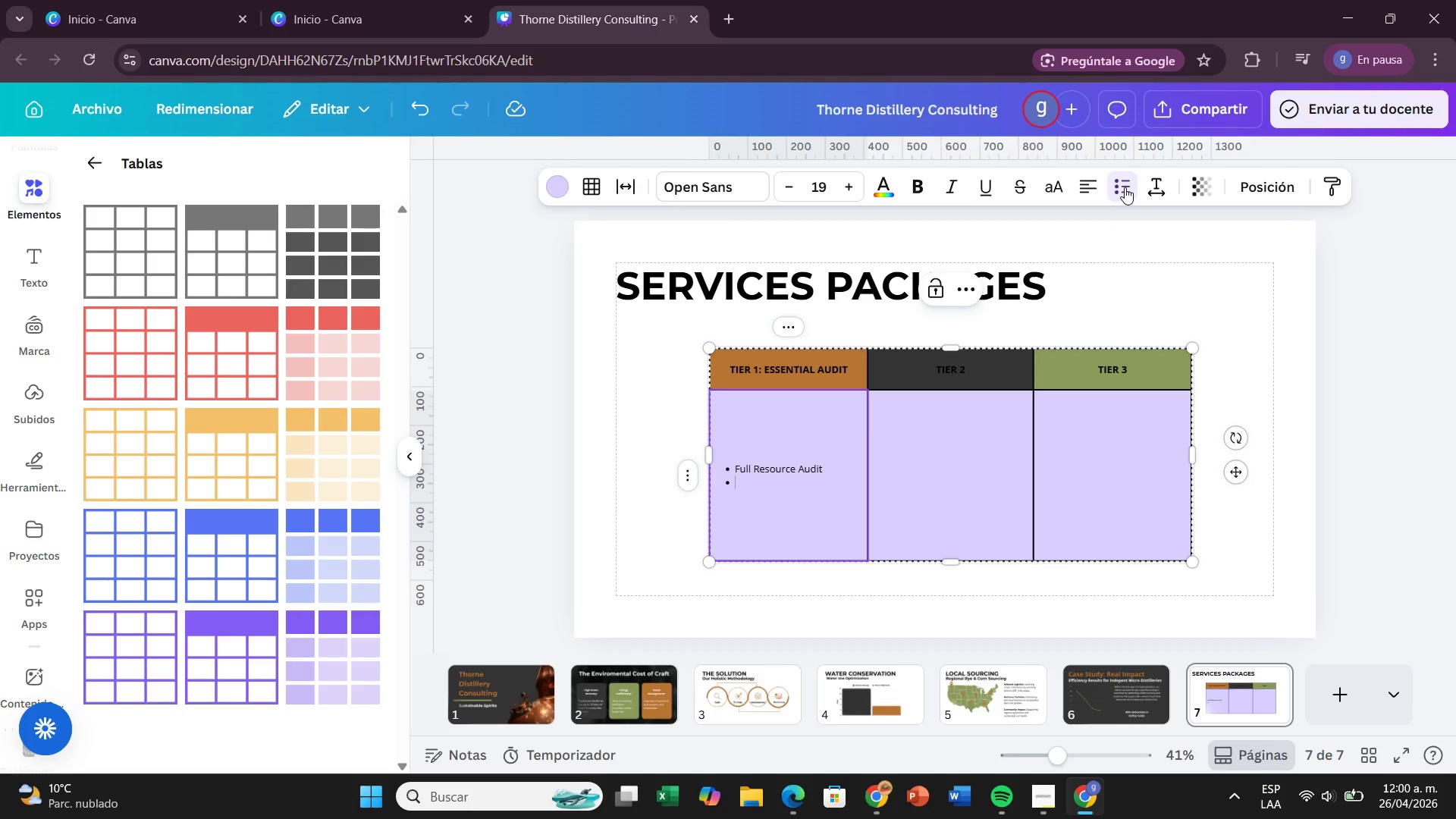 
type(Water ^ E)
key(Backspace)
type(Waste Analysis)
 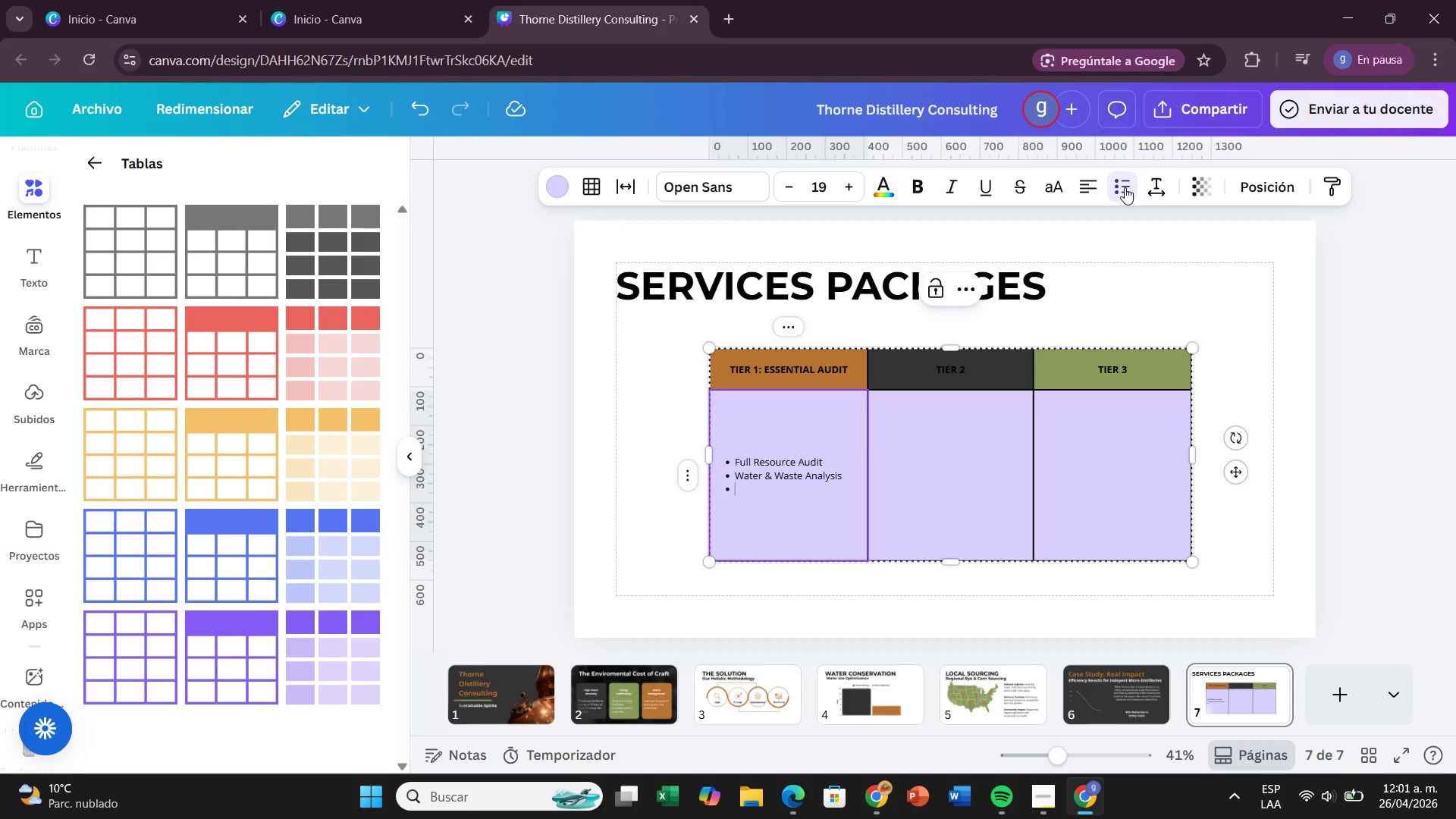 
 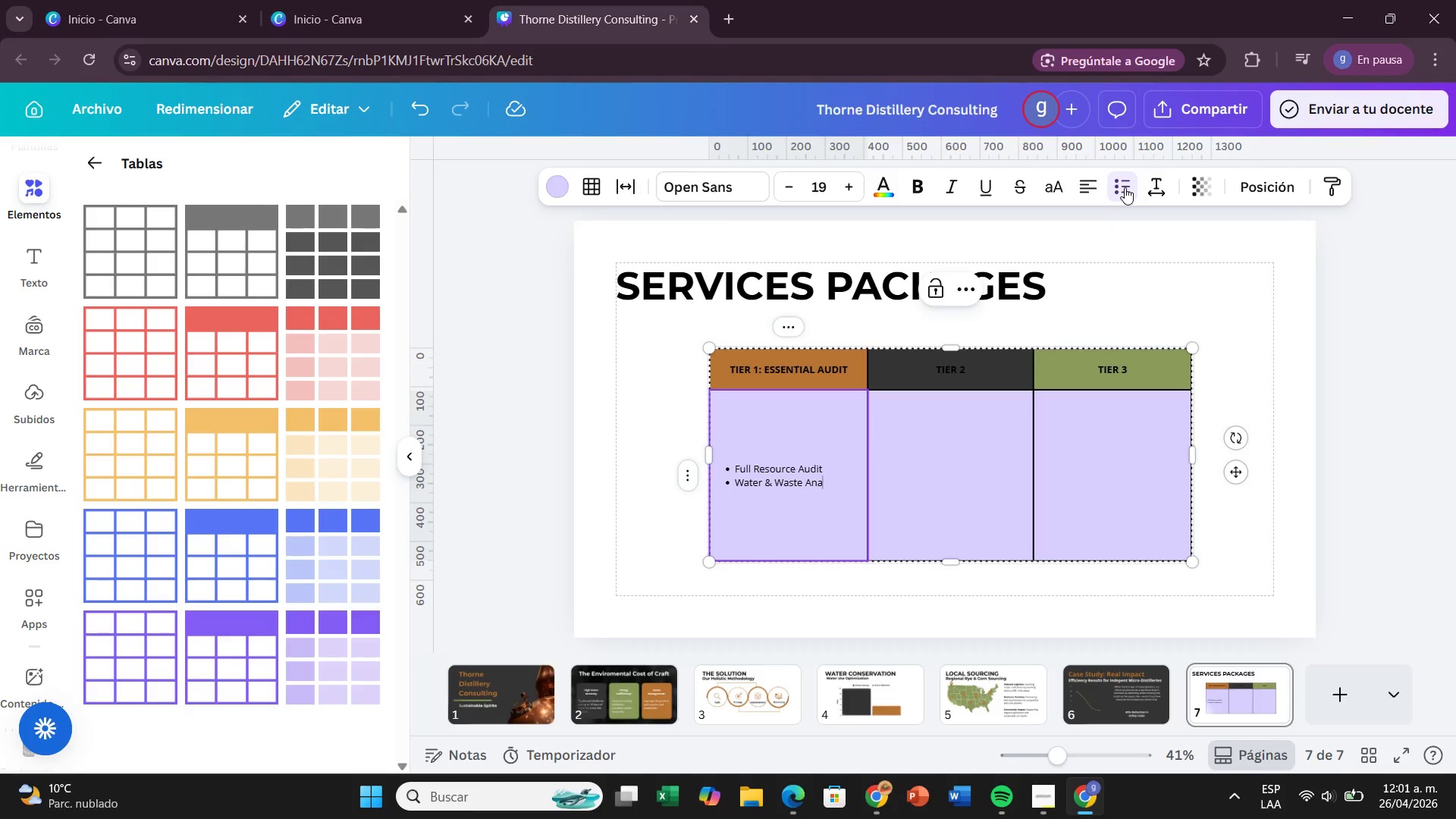 
key(Enter)
 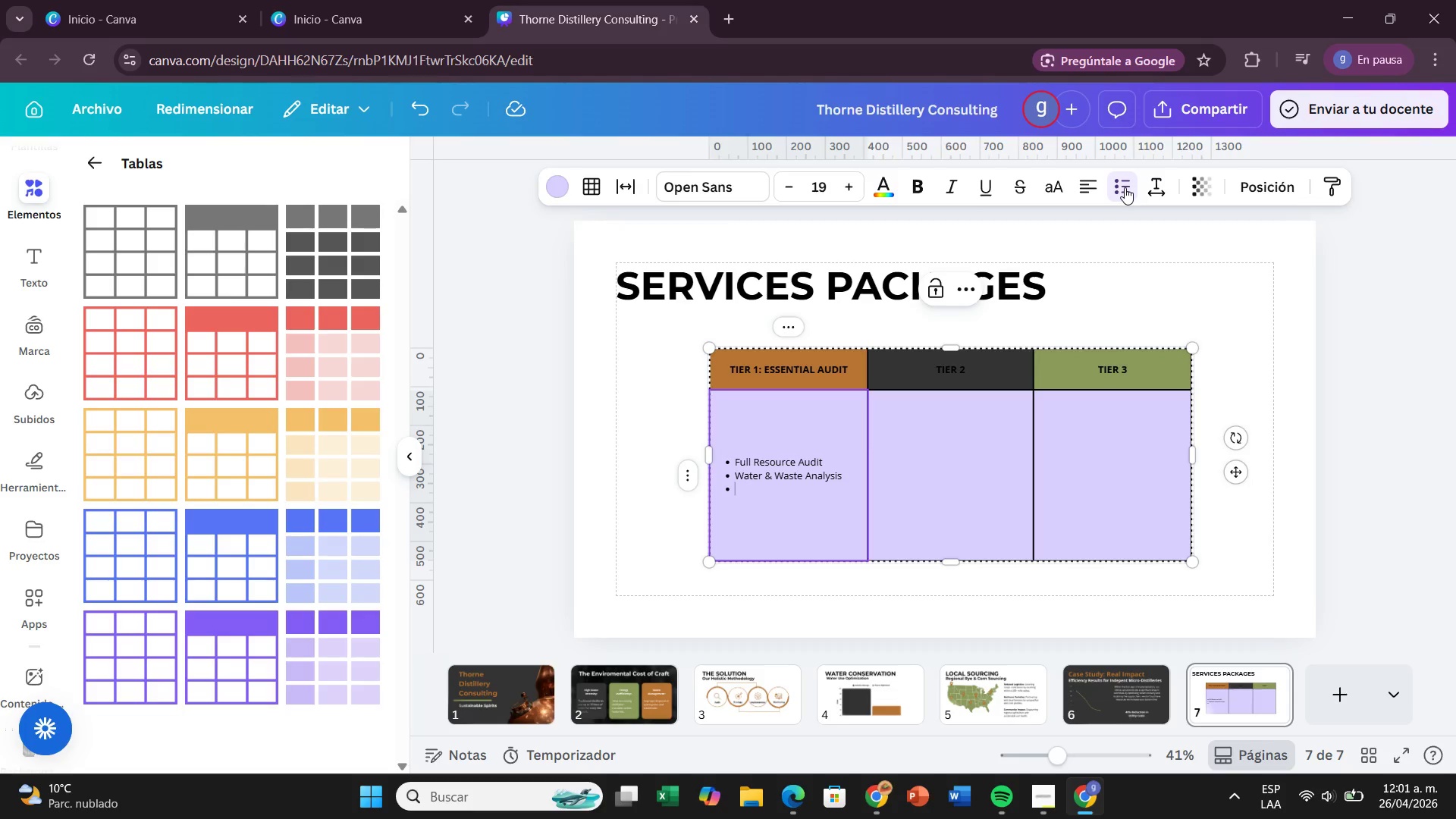 
type(Efficiency Report)
 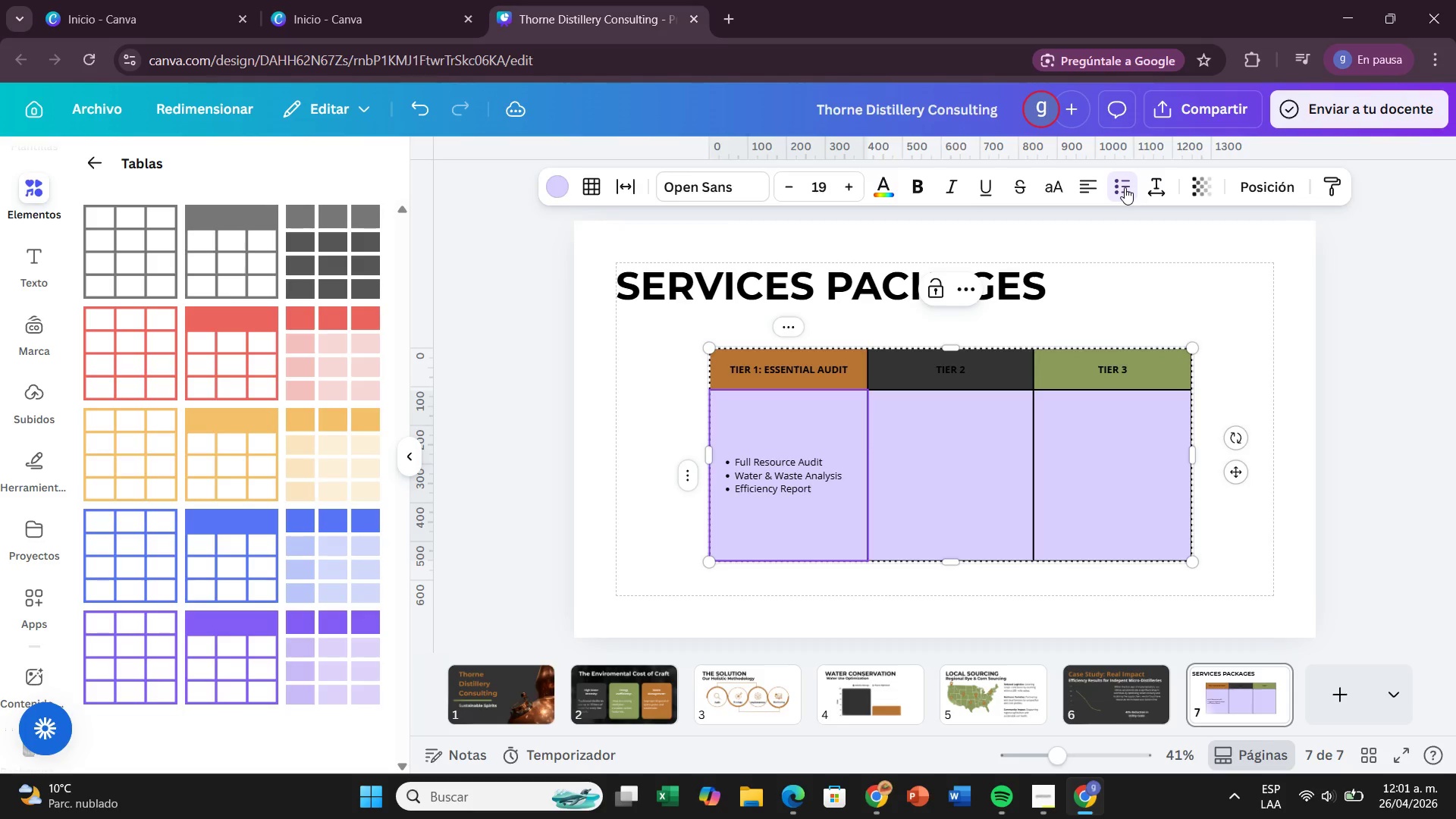 
key(Enter)
 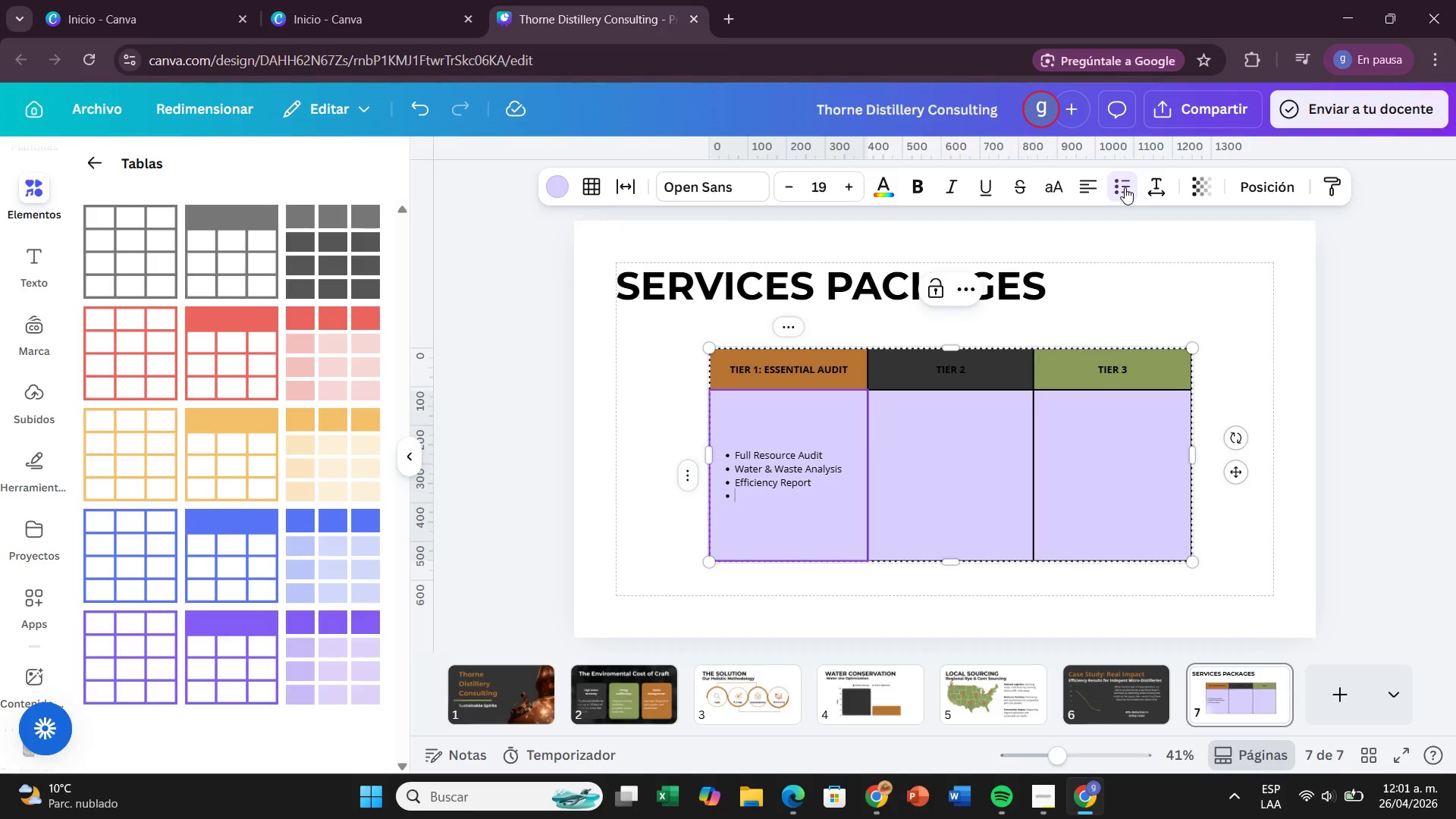 
type(Utility Cost Proe)
key(Backspace)
type(jections)
 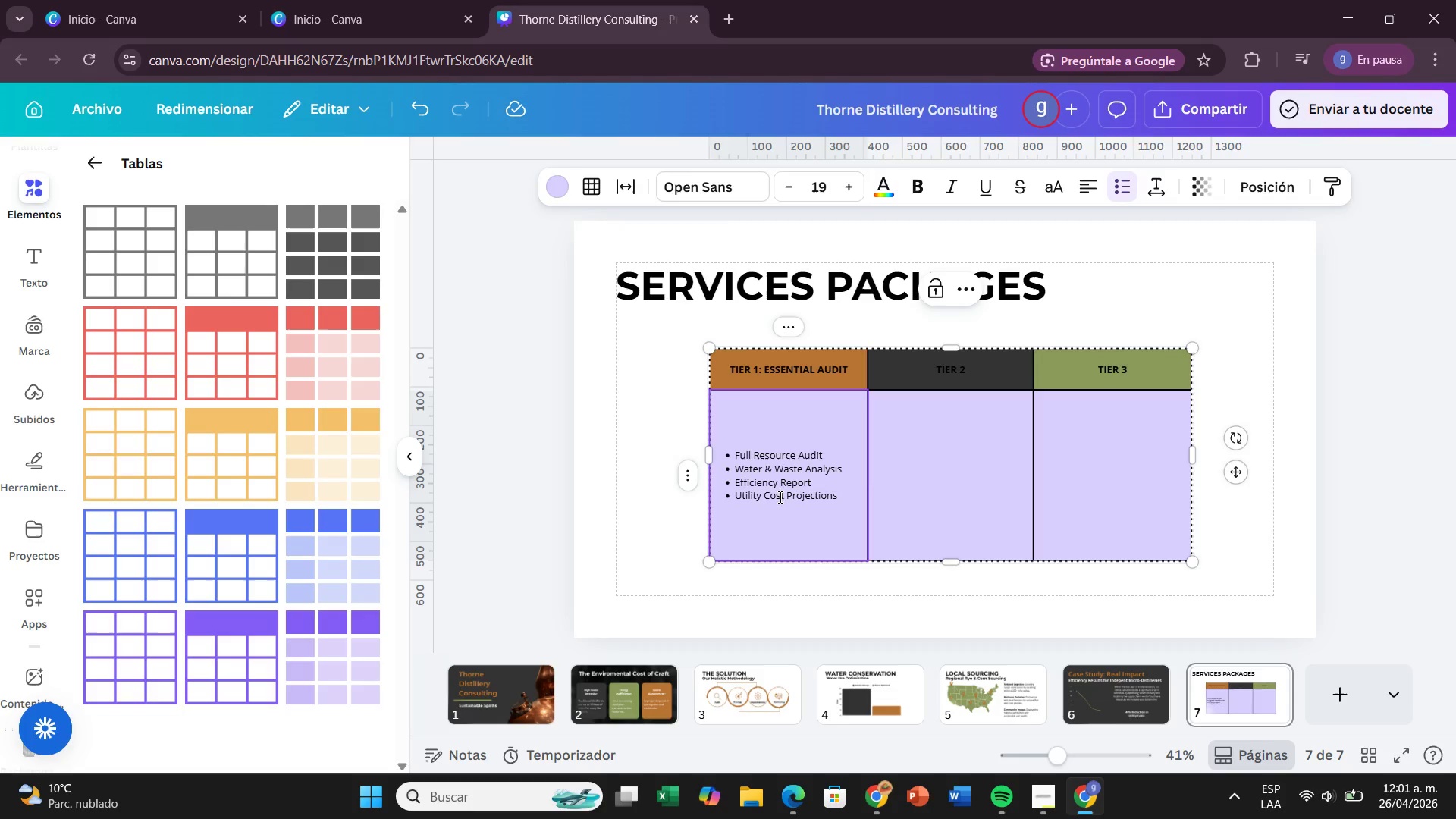 
left_click([761, 488])
 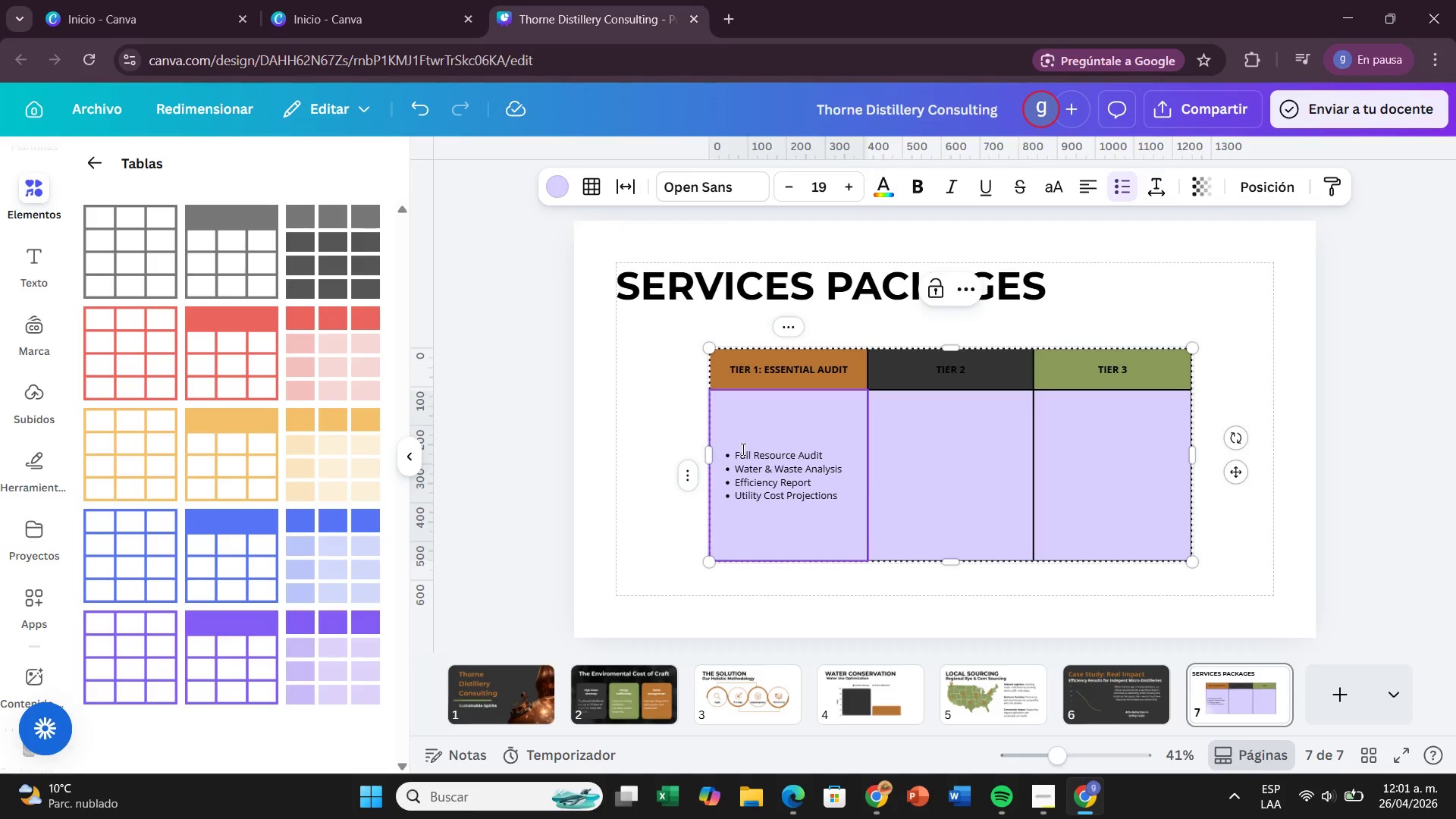 
left_click([742, 449])
 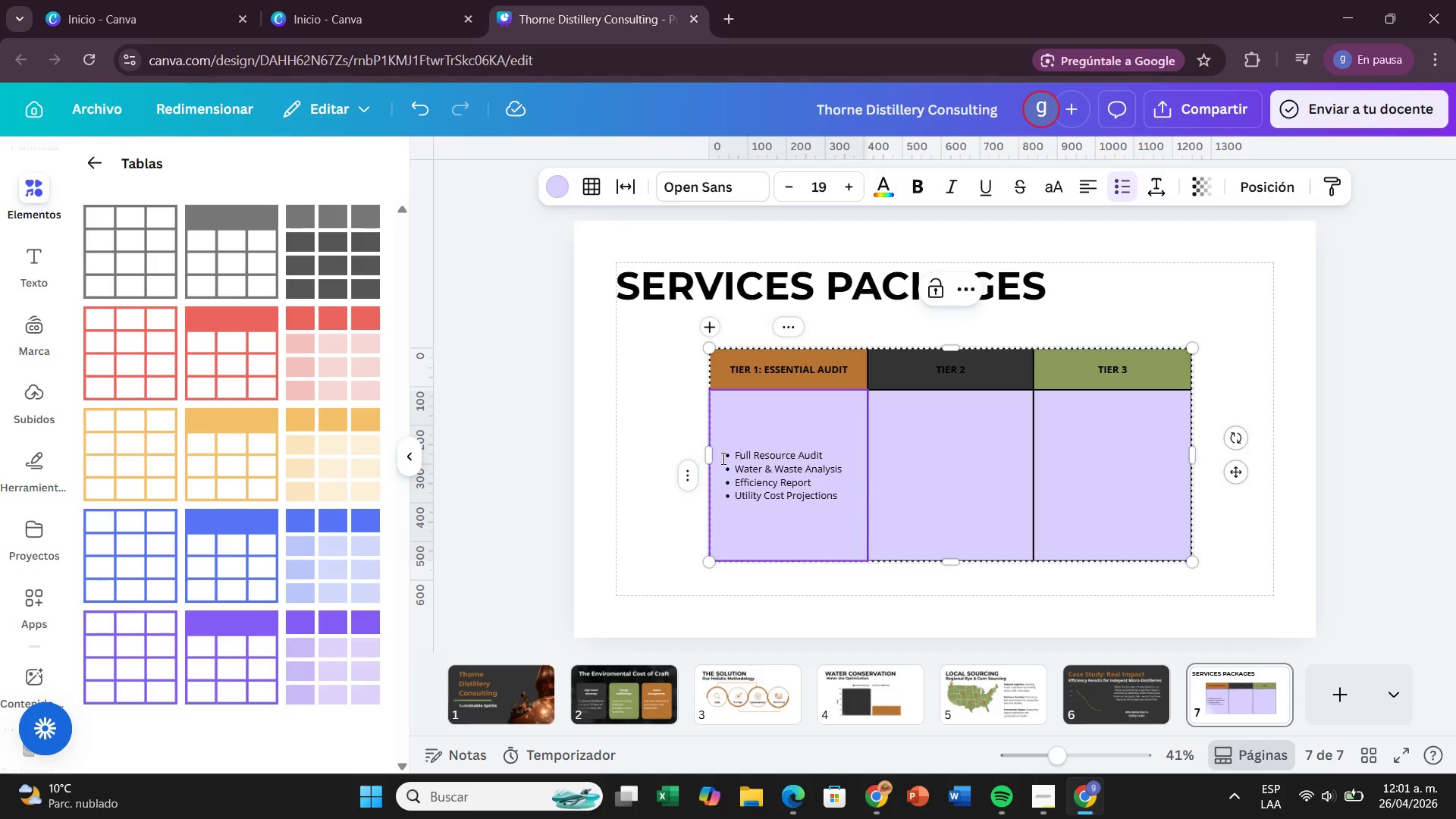 
left_click_drag(start_coordinate=[722, 458], to_coordinate=[846, 505])
 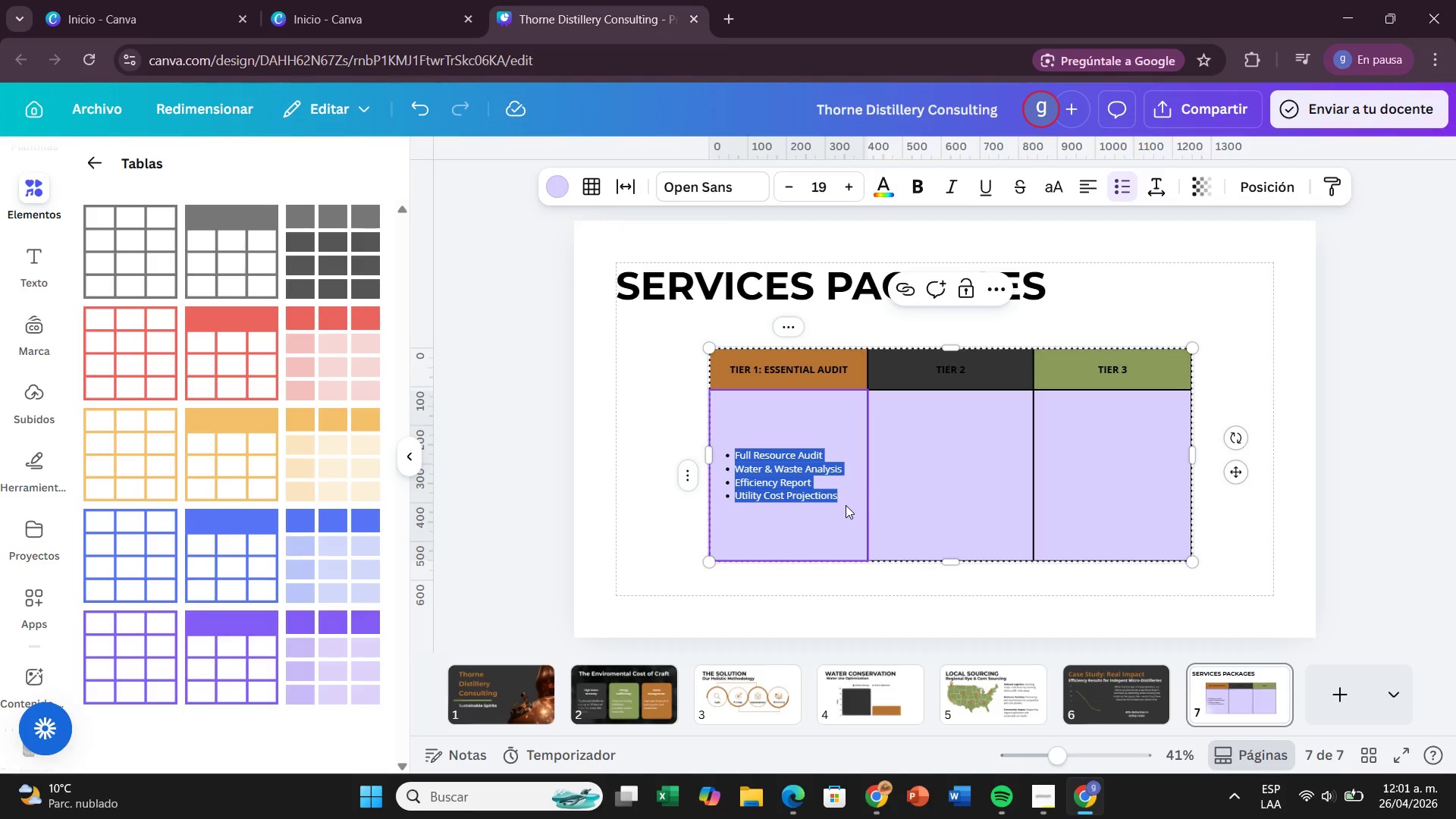 
key(Control+X)
 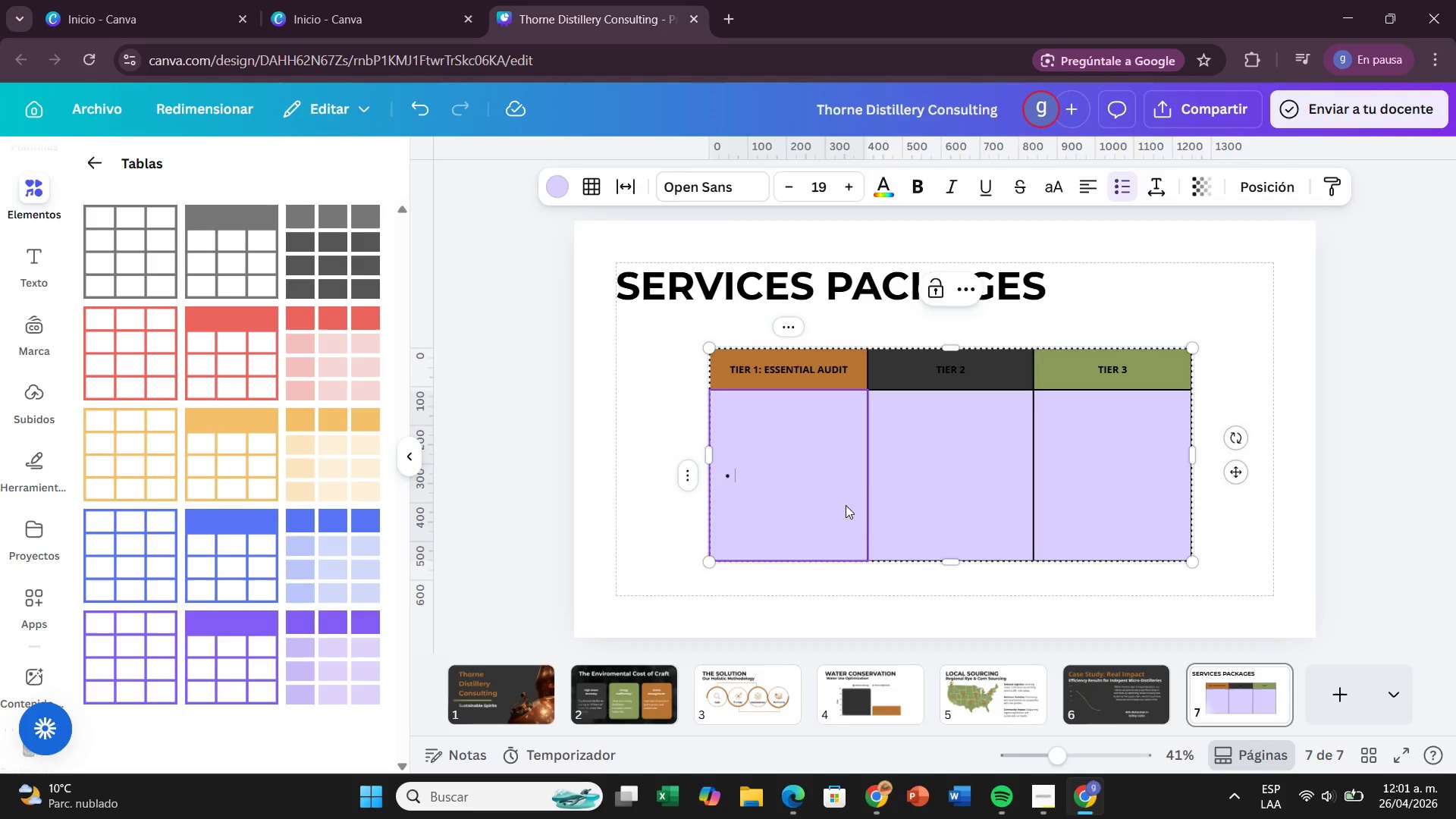 
key(Backspace)
 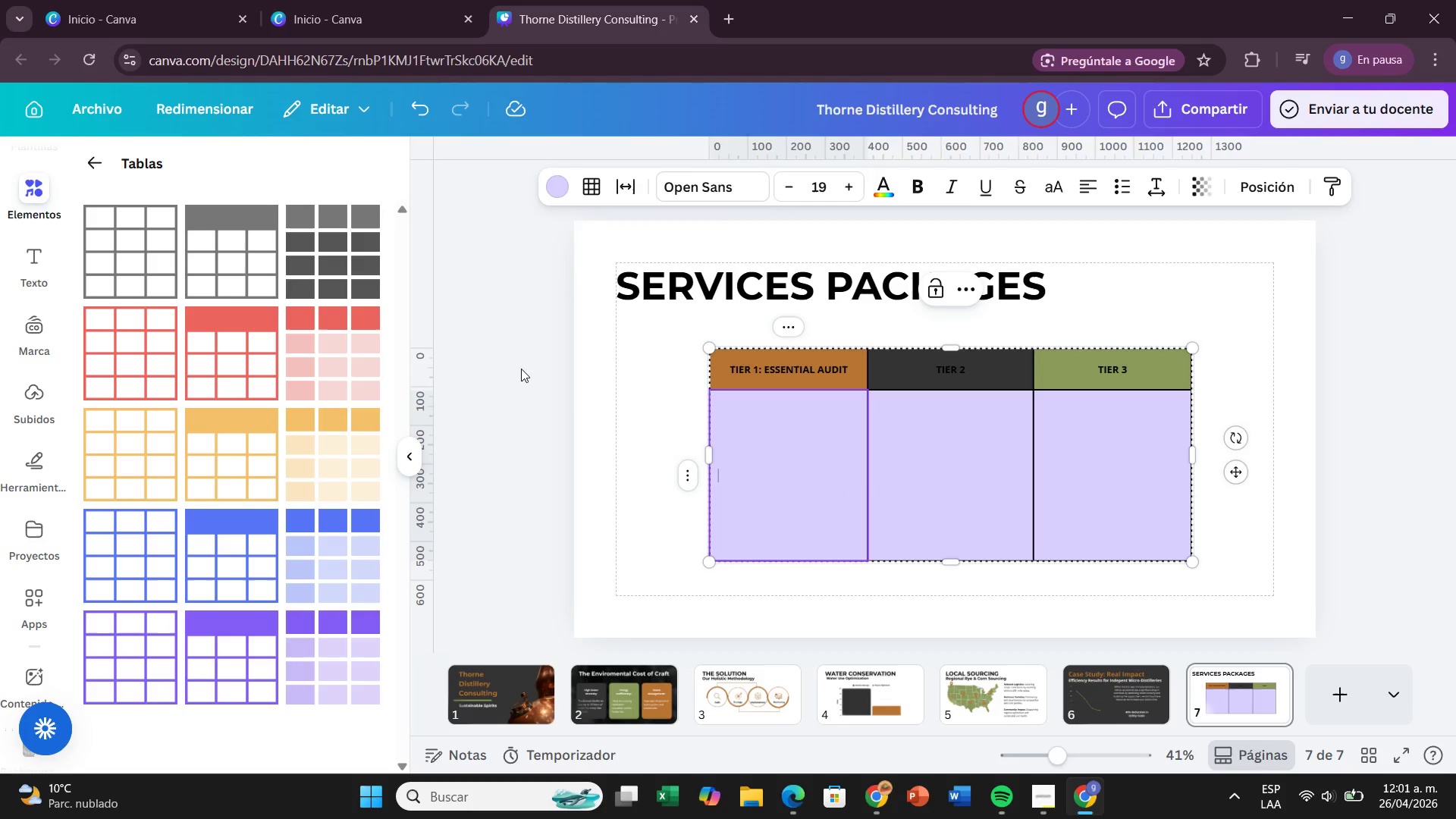 
left_click([643, 425])
 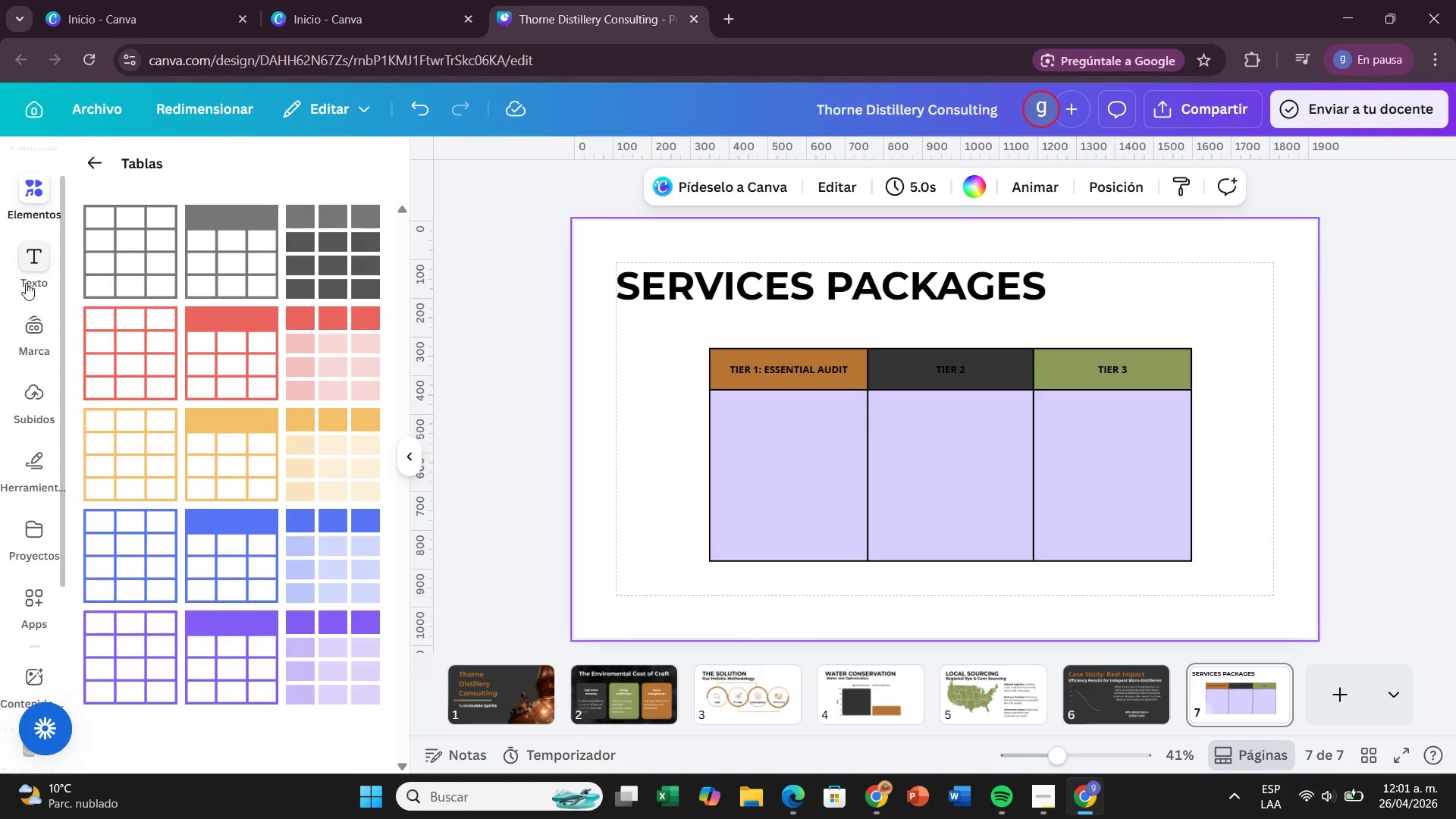 
left_click([26, 283])
 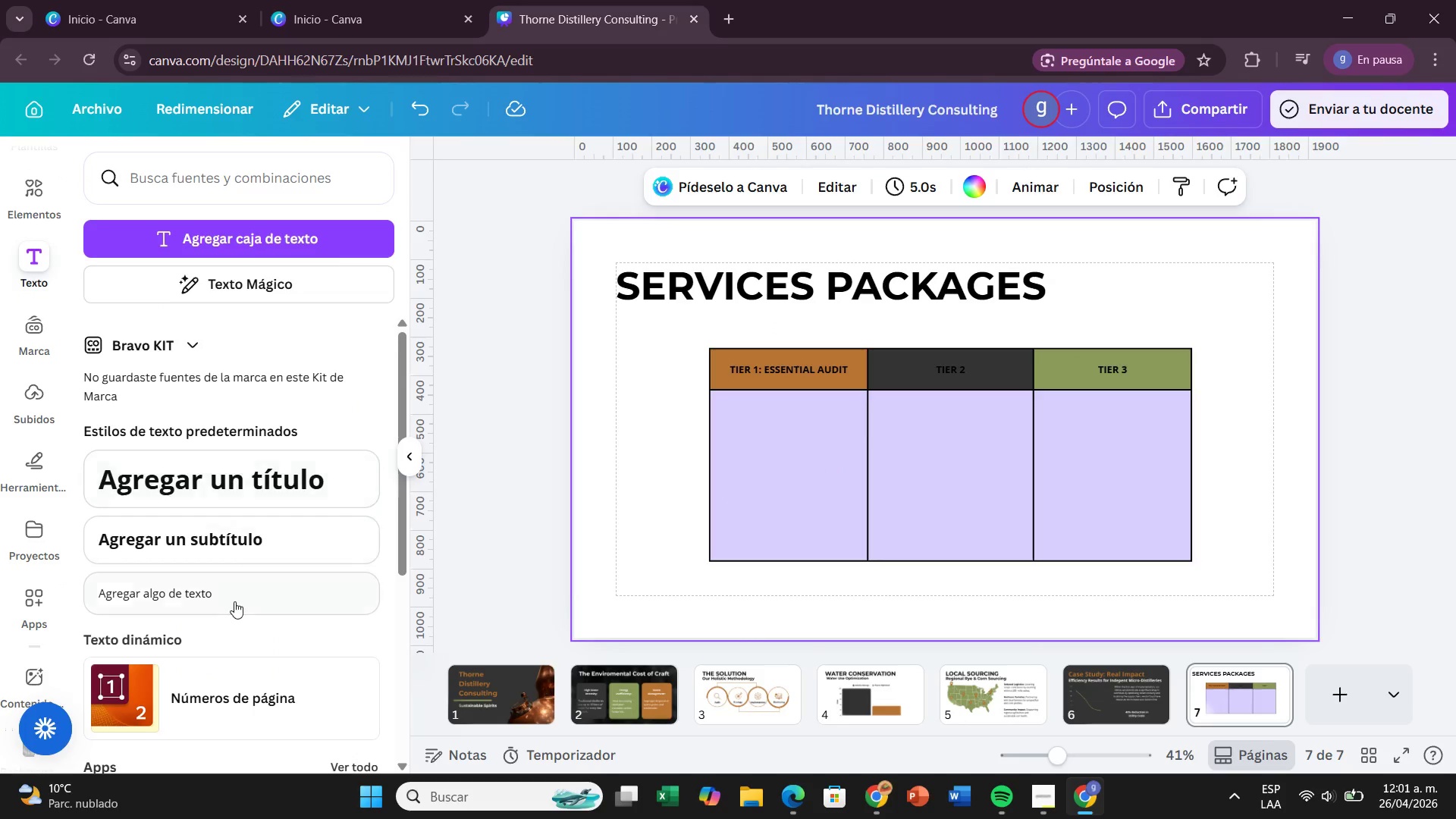 
left_click([234, 596])
 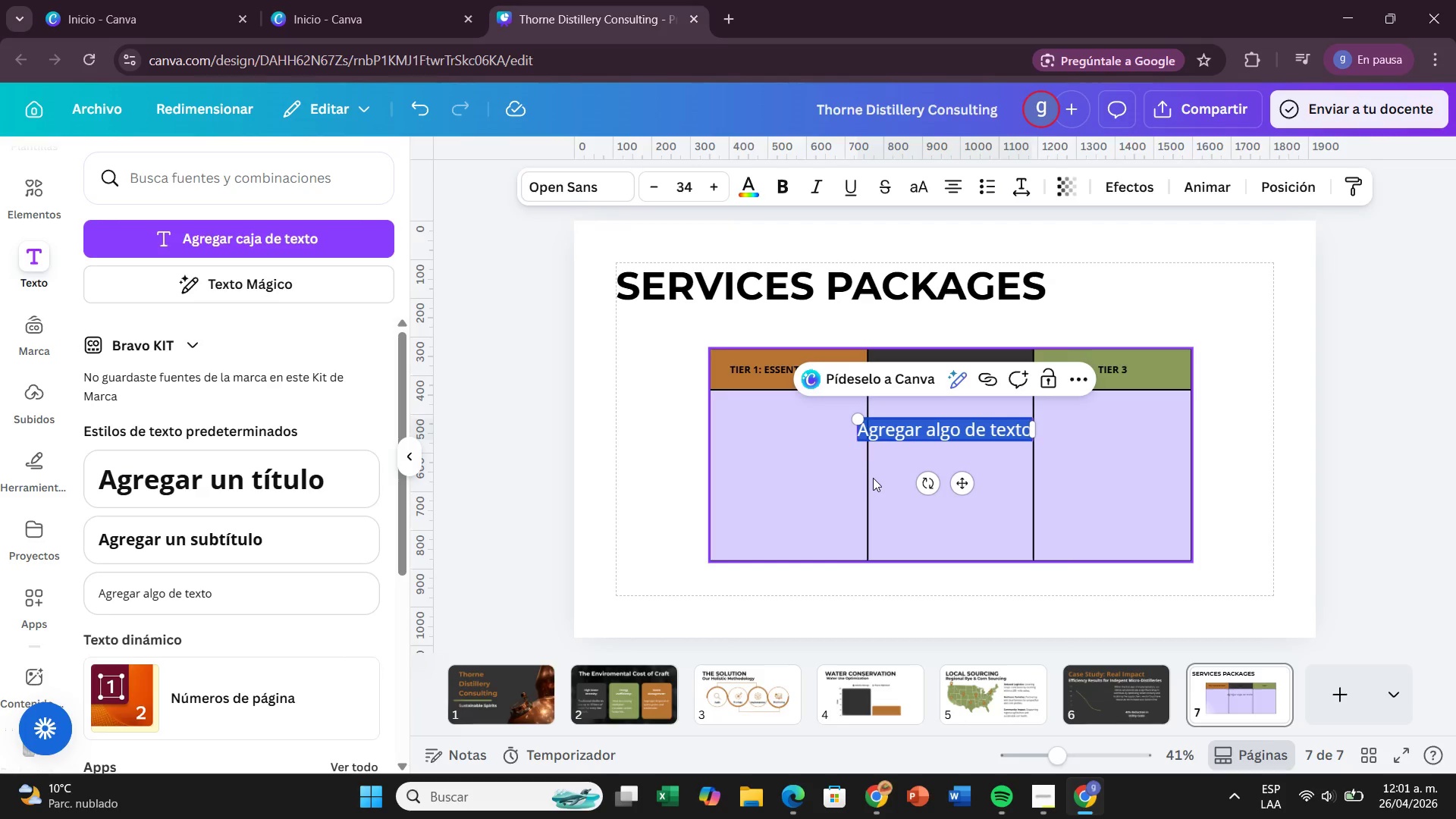 
key(Control+V)
 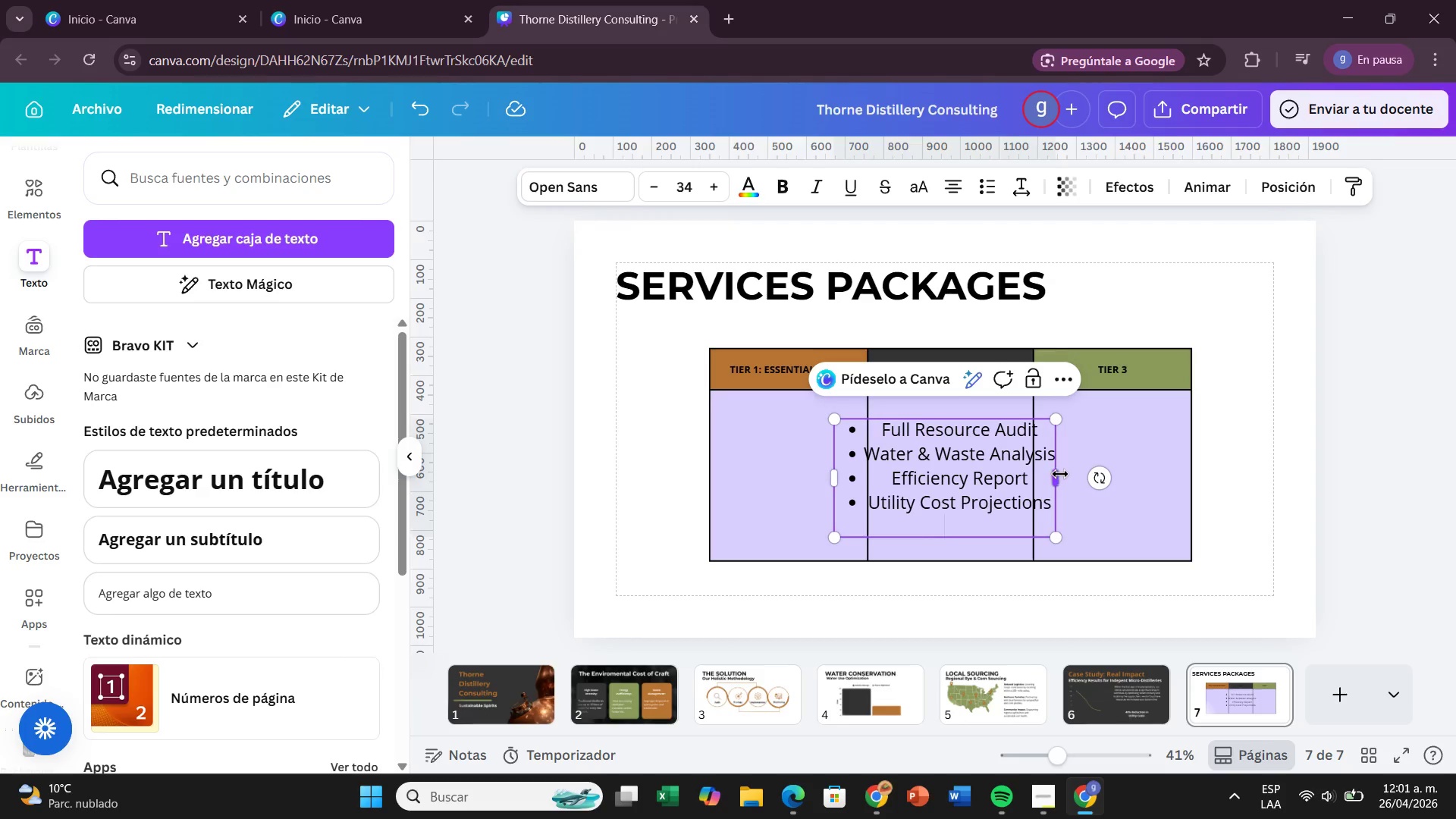 
left_click_drag(start_coordinate=[1060, 474], to_coordinate=[1007, 488])
 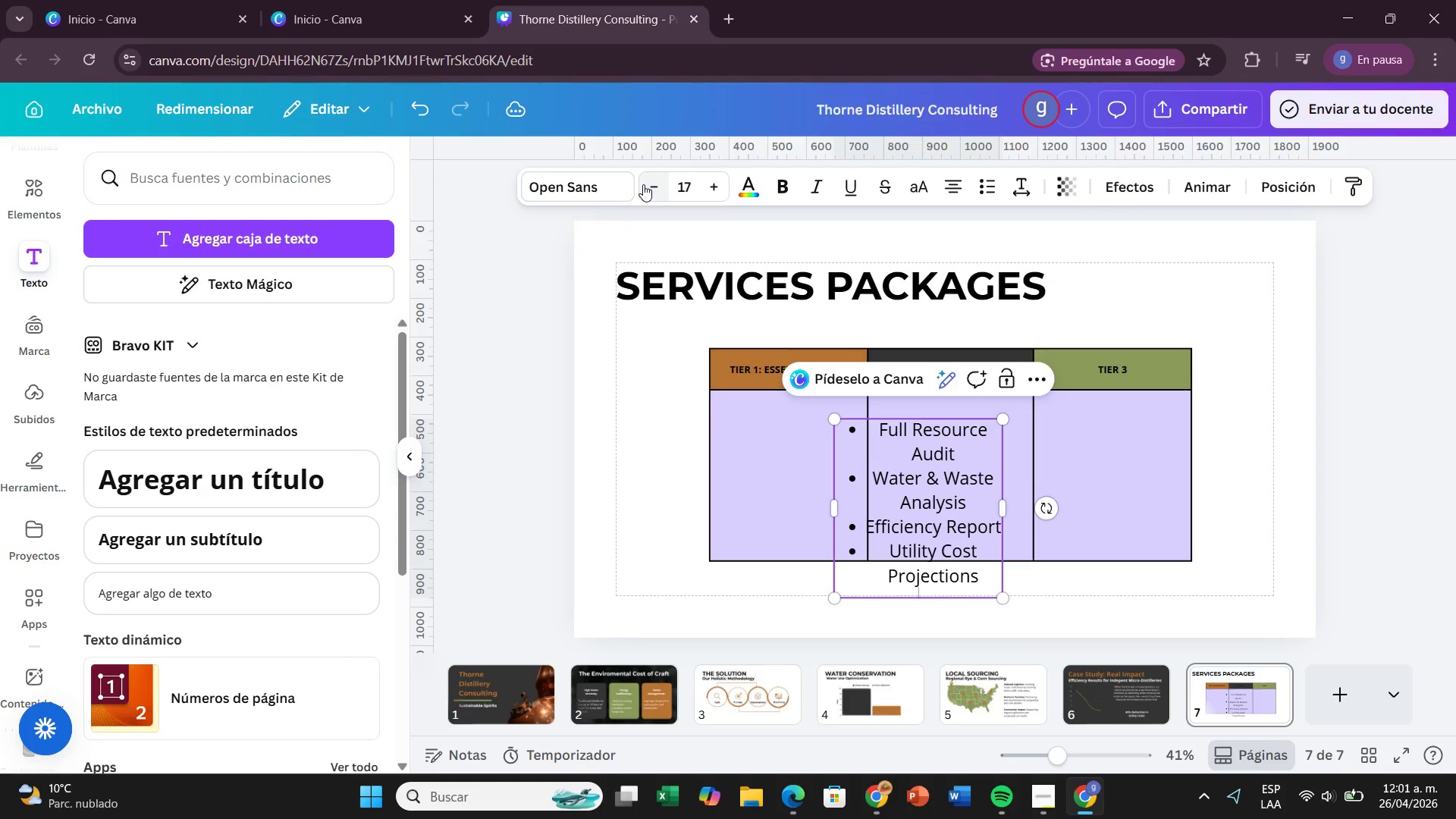 
wait(5.25)
 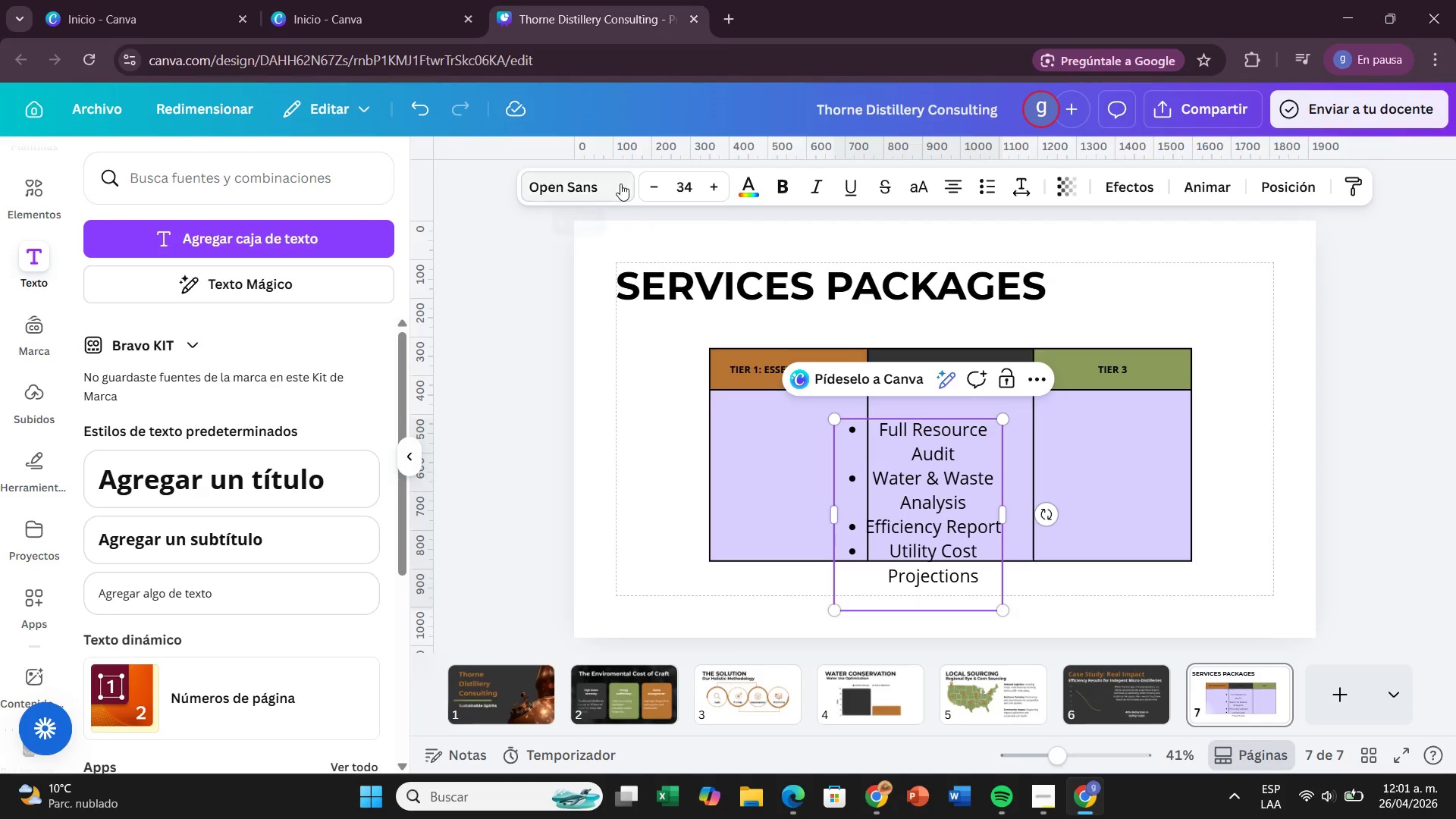 
left_click([643, 184])
 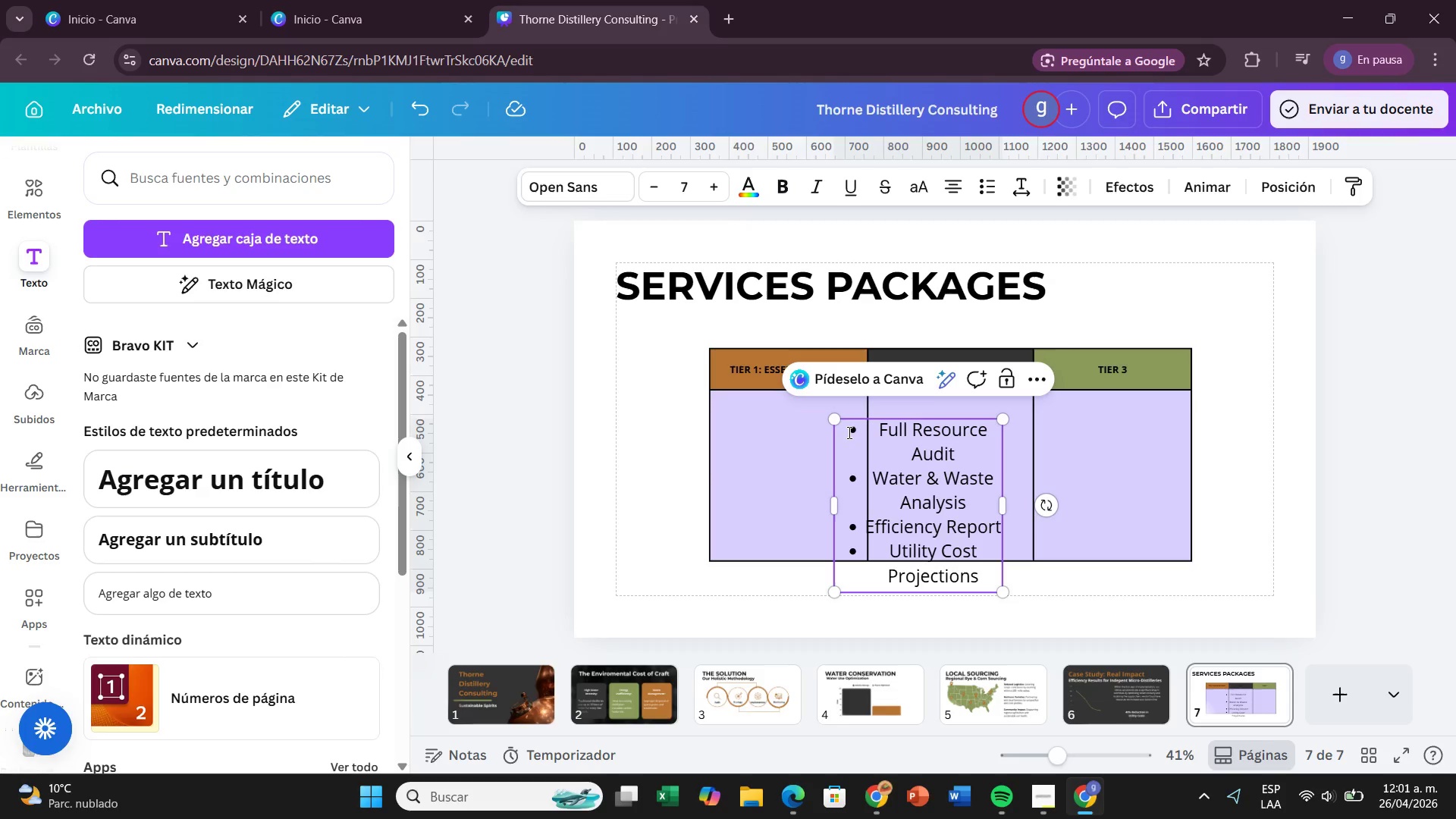 
left_click_drag(start_coordinate=[845, 431], to_coordinate=[981, 573])
 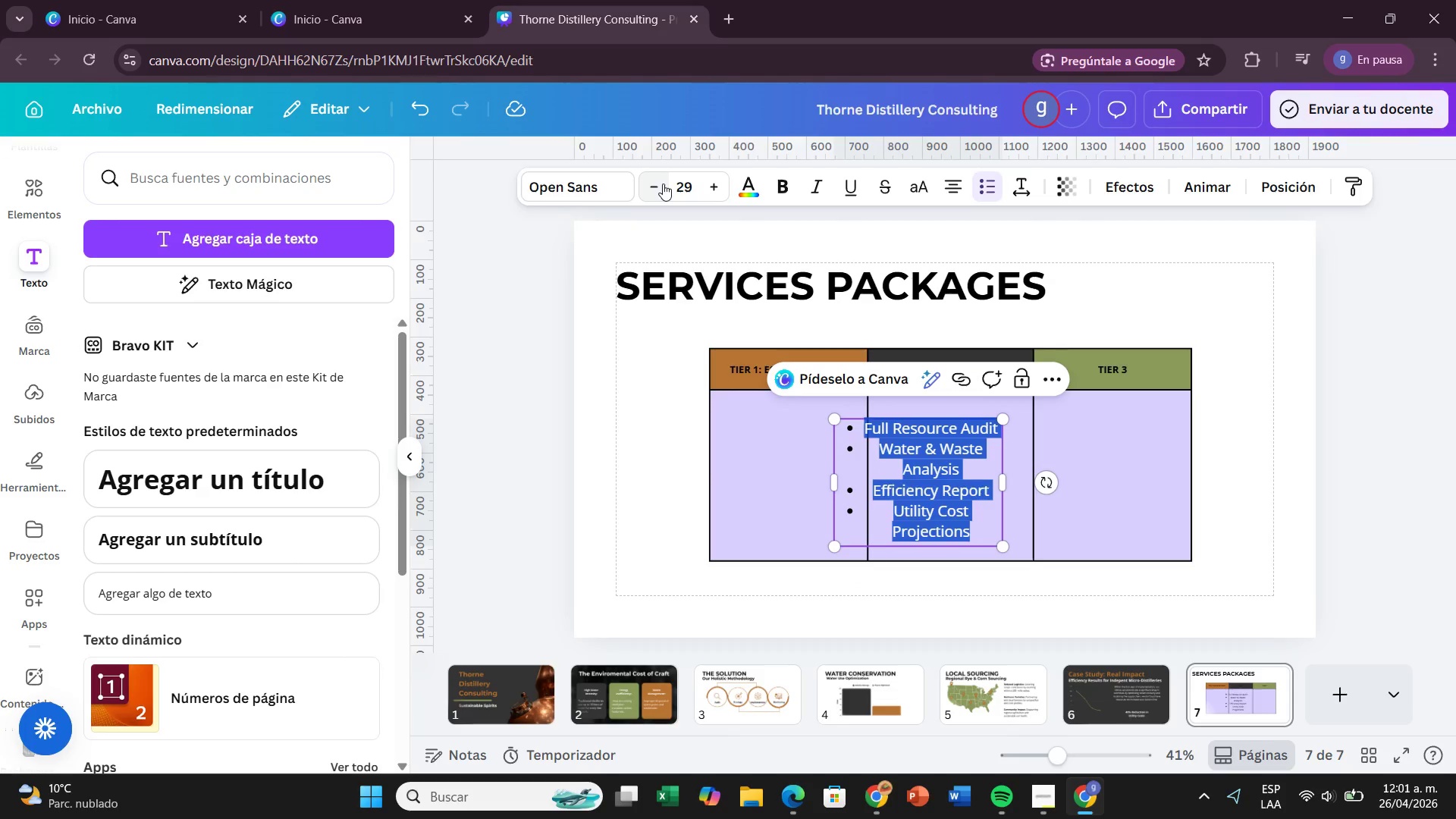 
left_click([663, 184])
 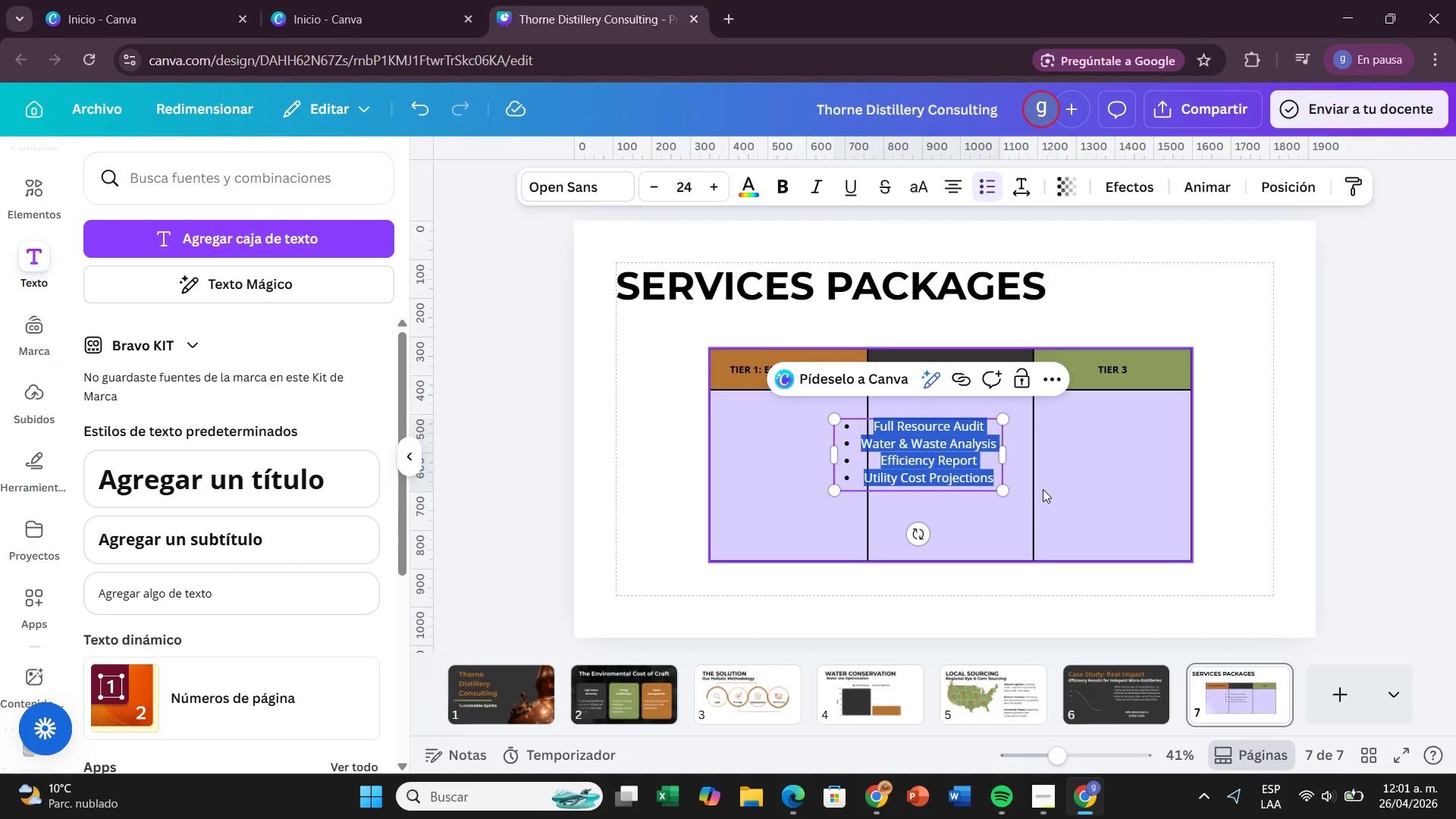 
left_click_drag(start_coordinate=[1008, 457], to_coordinate=[982, 465])
 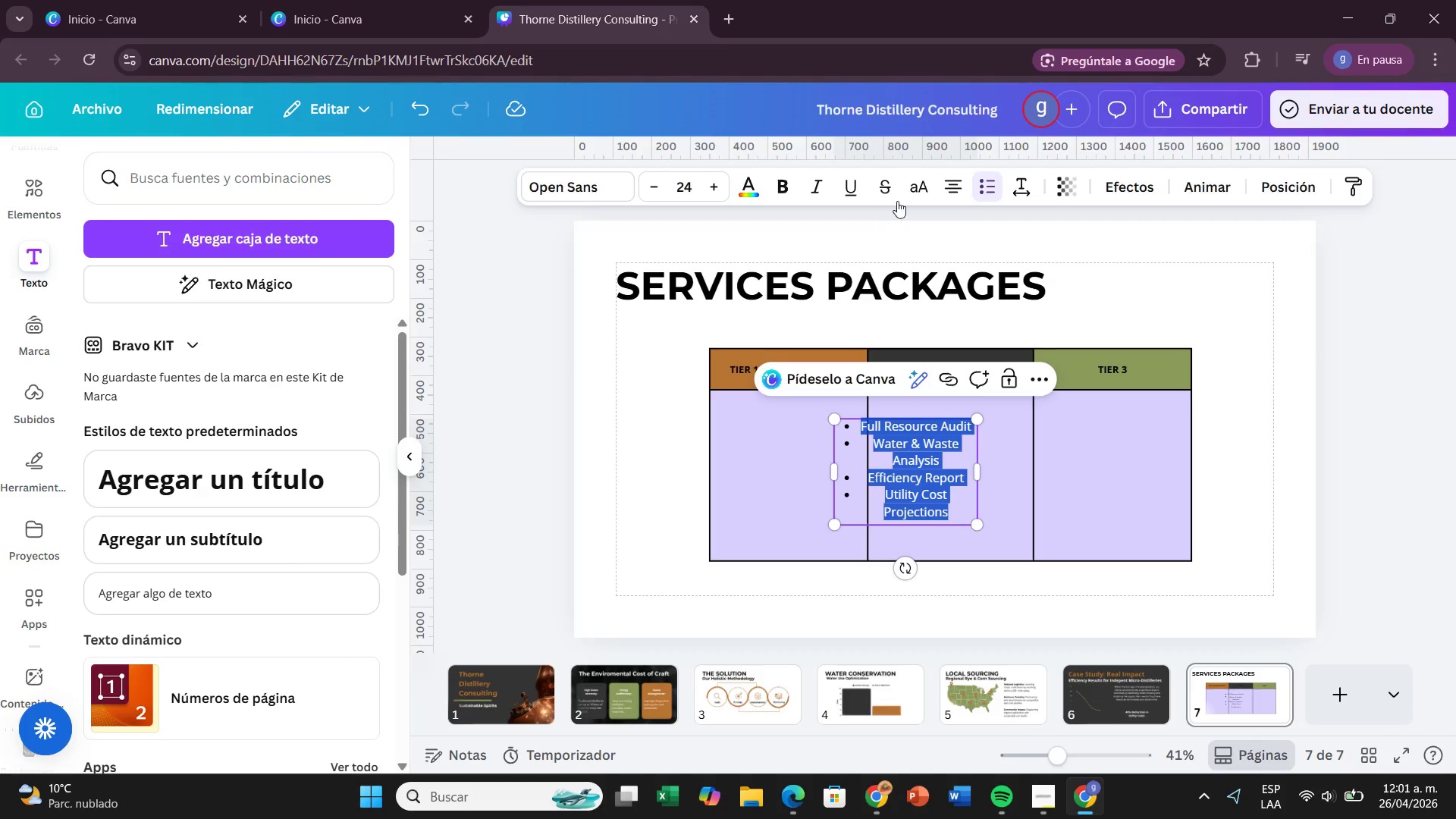 
left_click([951, 194])
 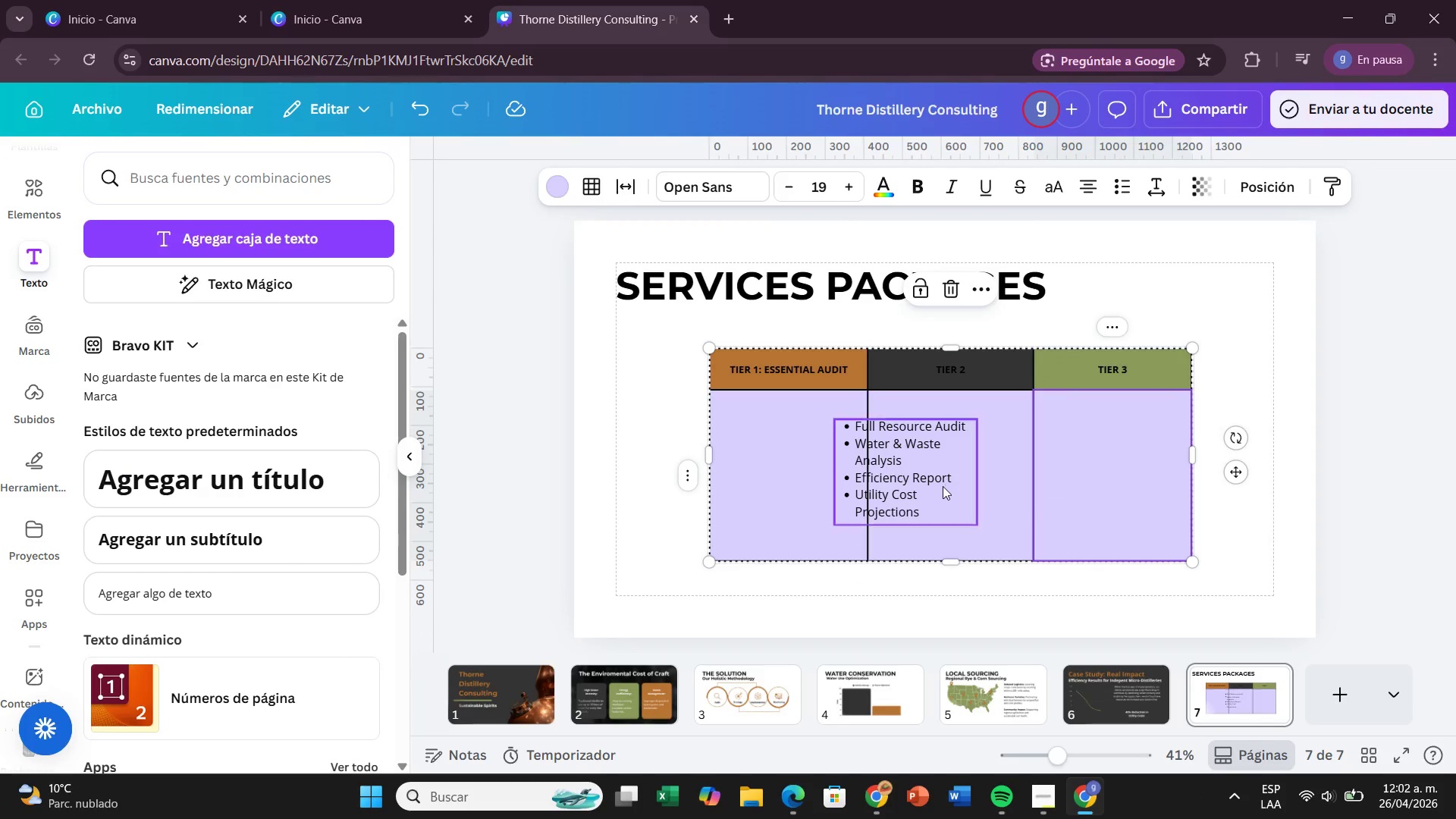 
left_click_drag(start_coordinate=[941, 488], to_coordinate=[824, 481])
 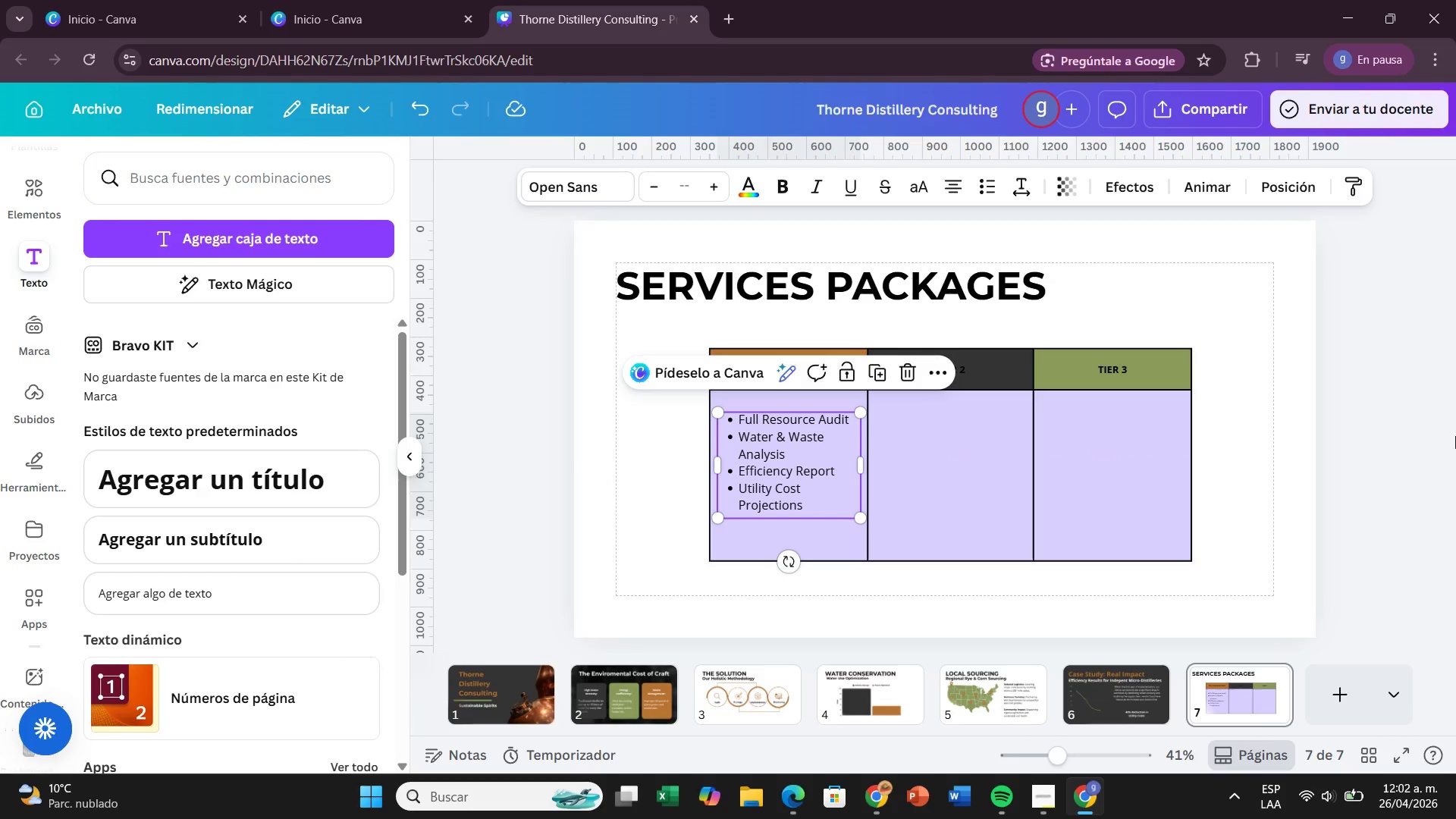 
left_click([1455, 436])
 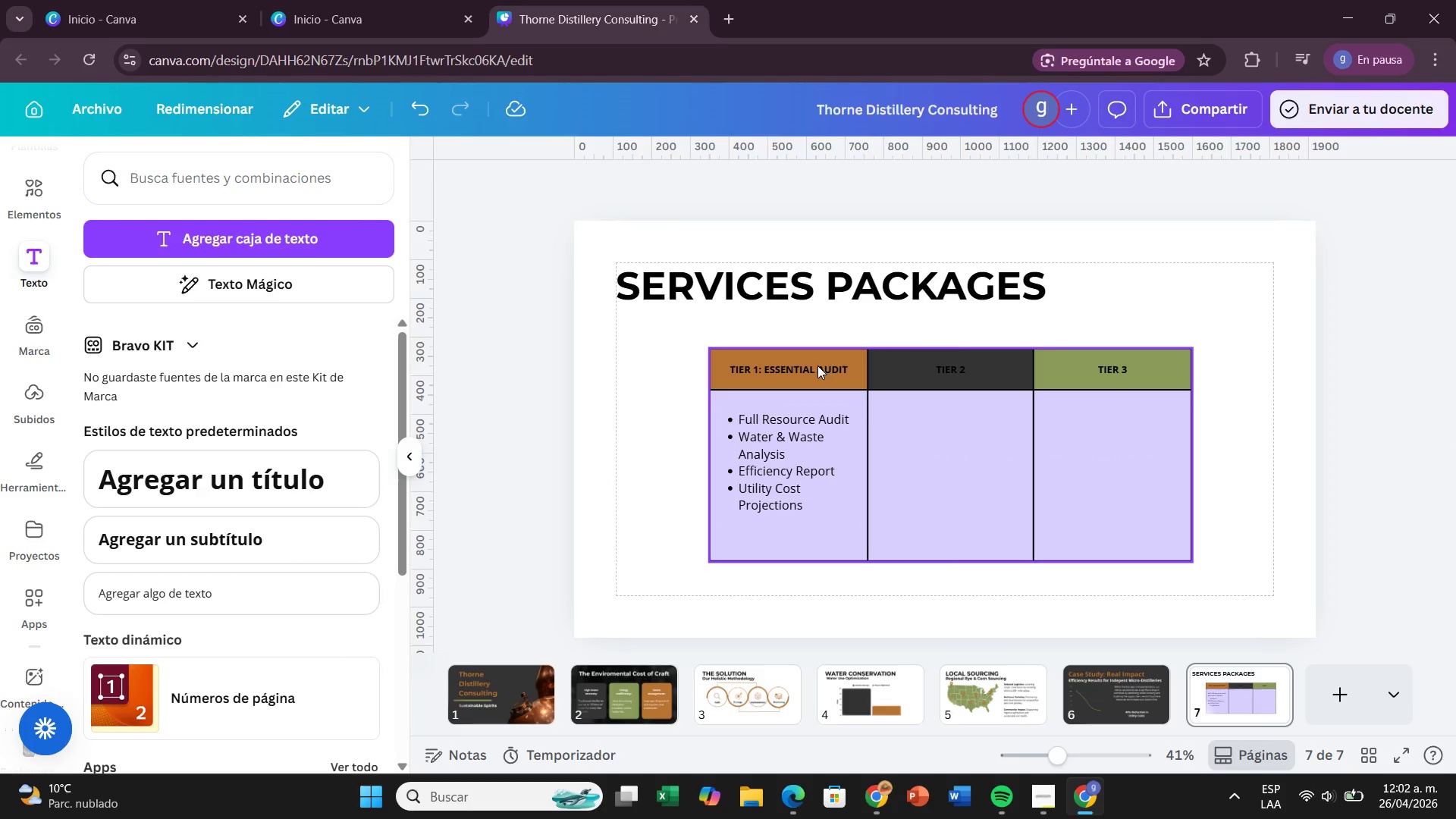 
left_click([817, 366])
 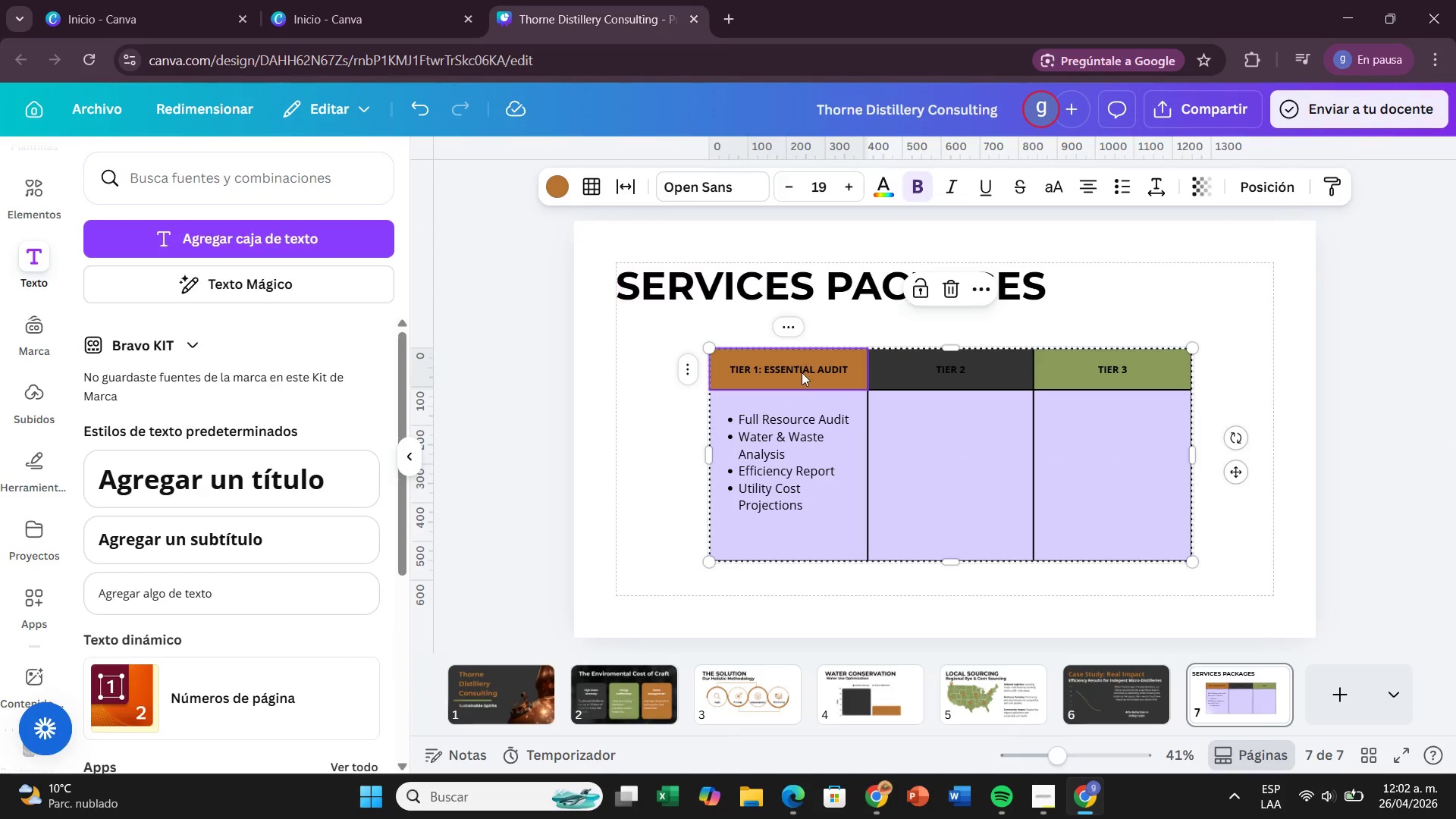 
double_click([819, 374])
 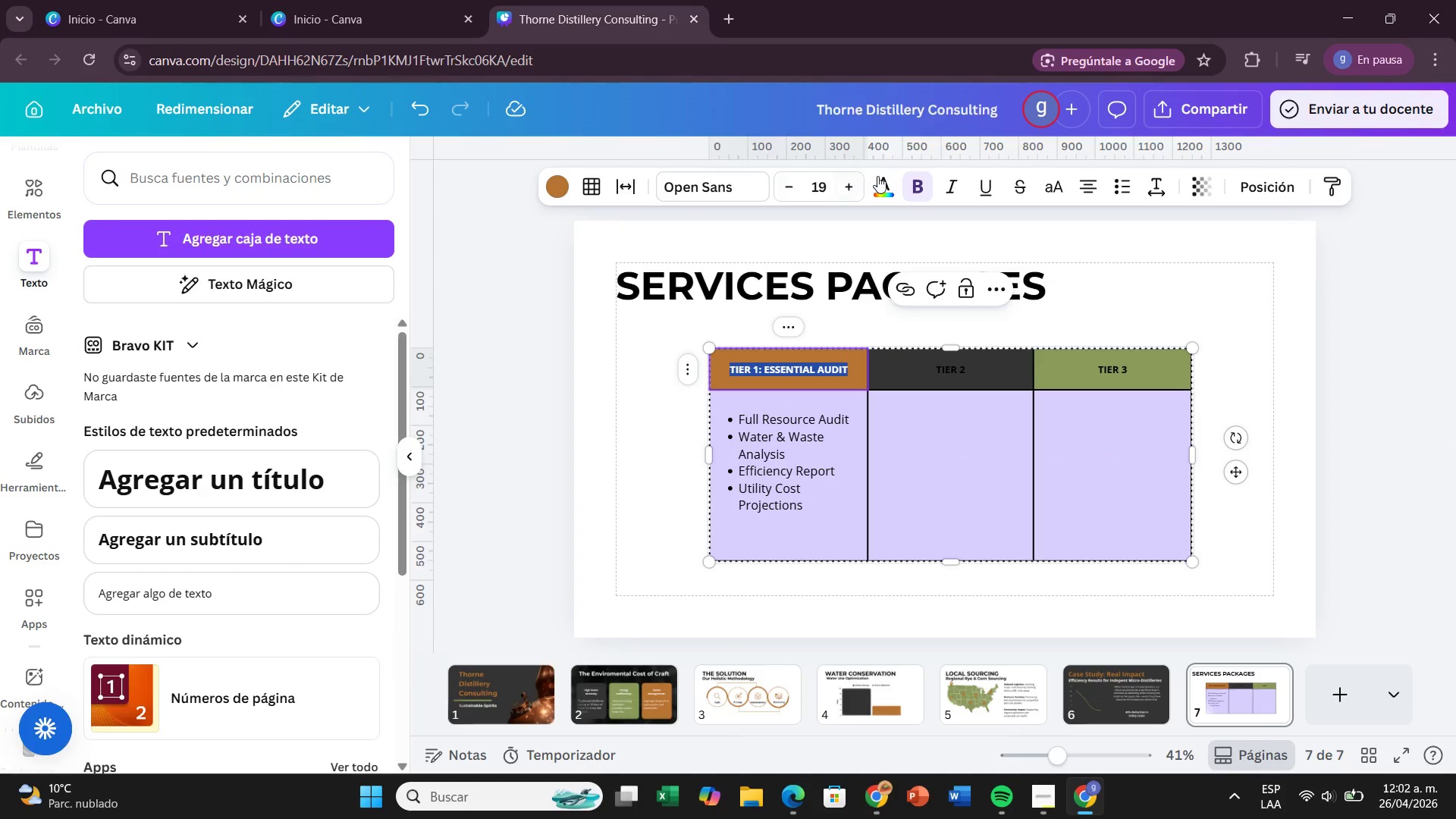 
left_click([882, 181])
 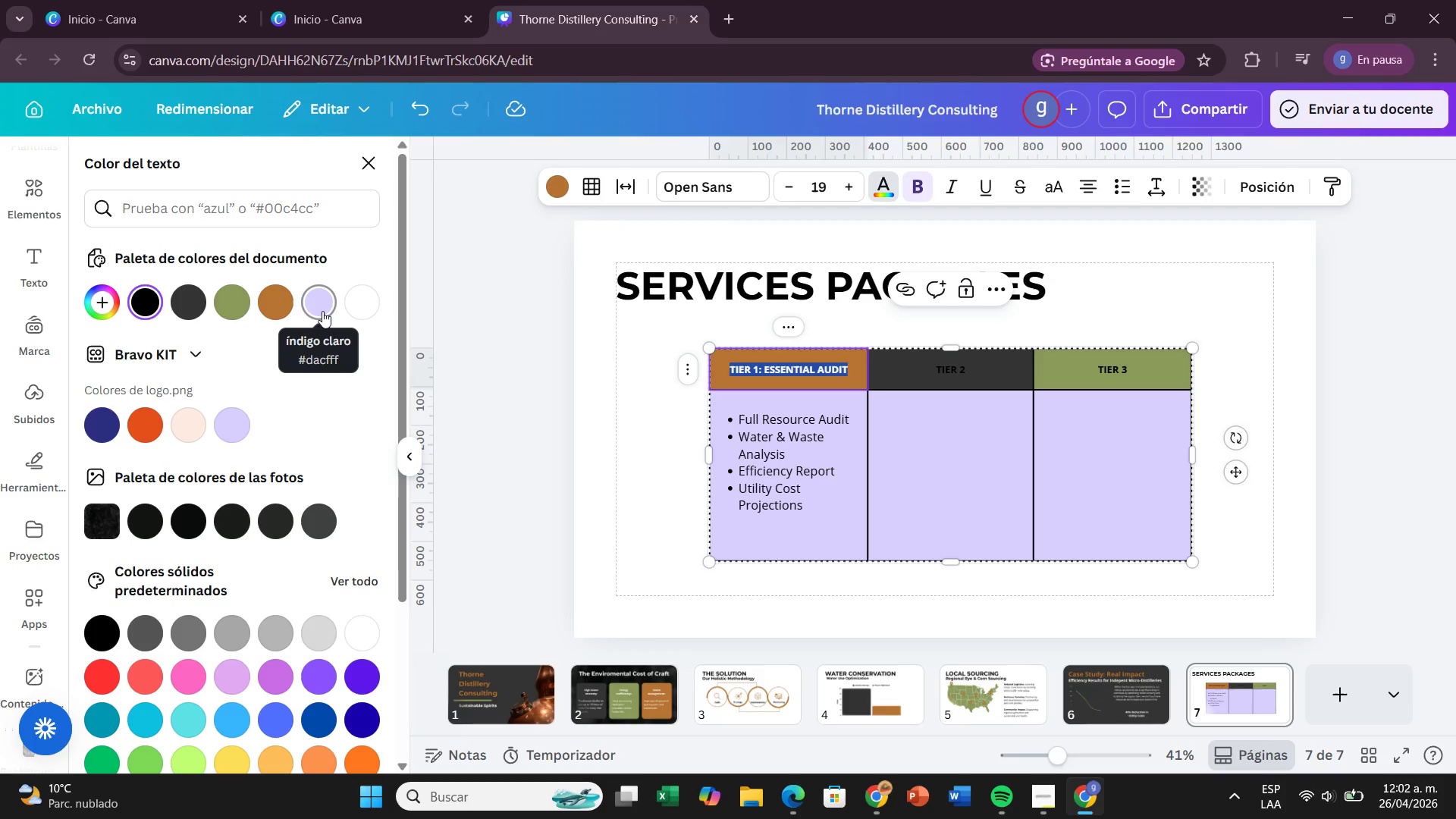 
left_click([341, 303])
 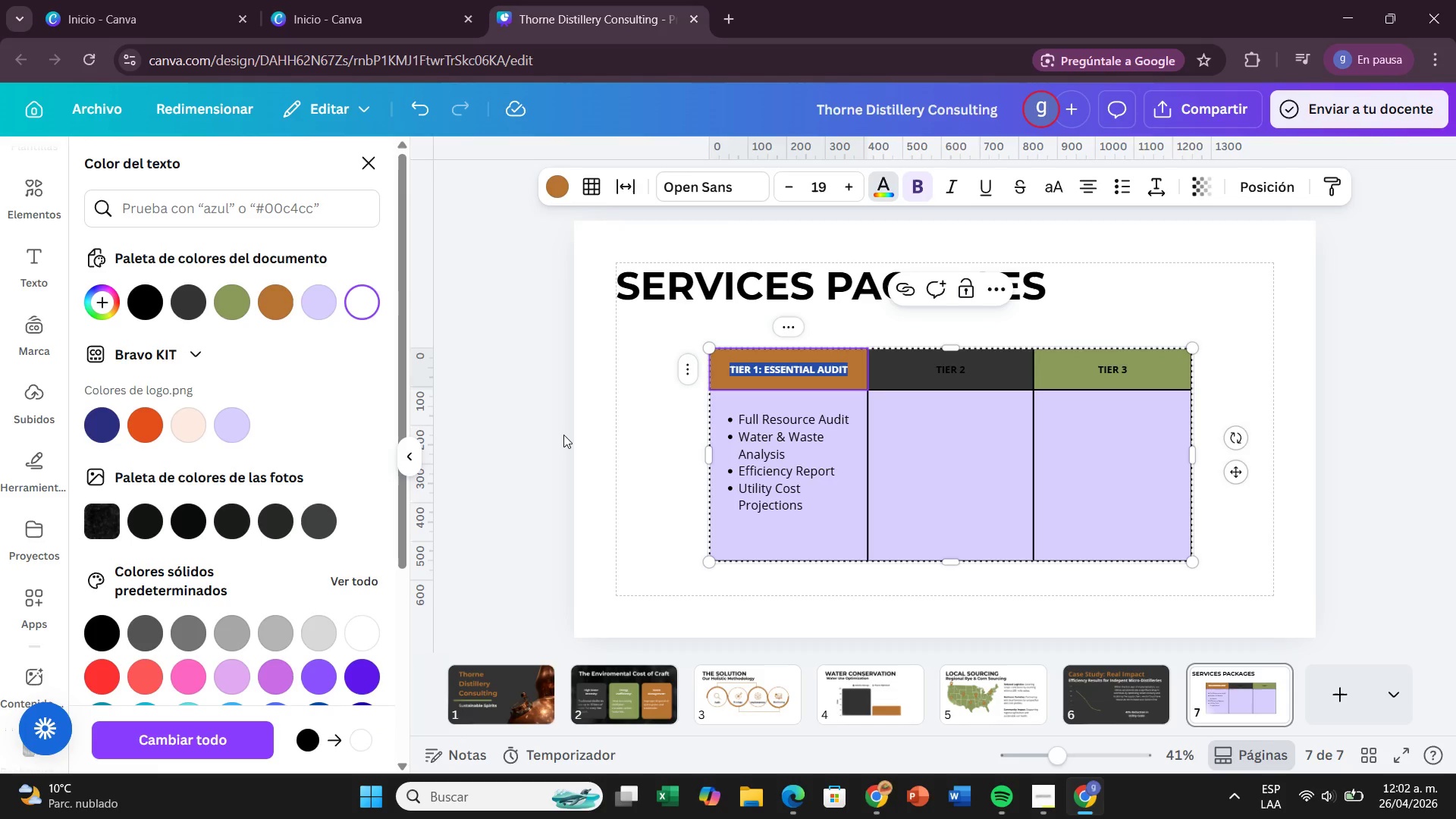 
double_click([580, 435])
 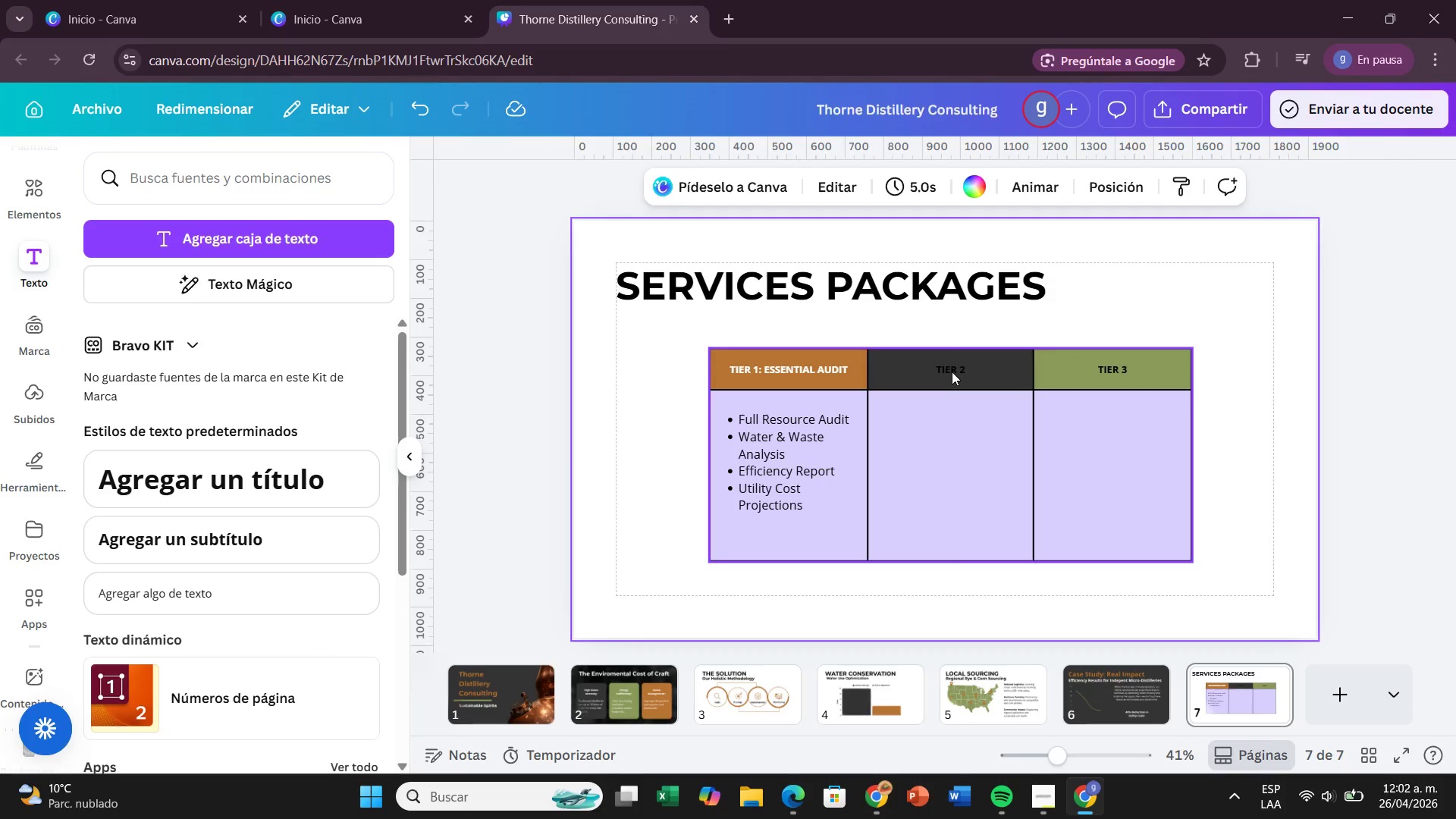 
double_click([952, 372])
 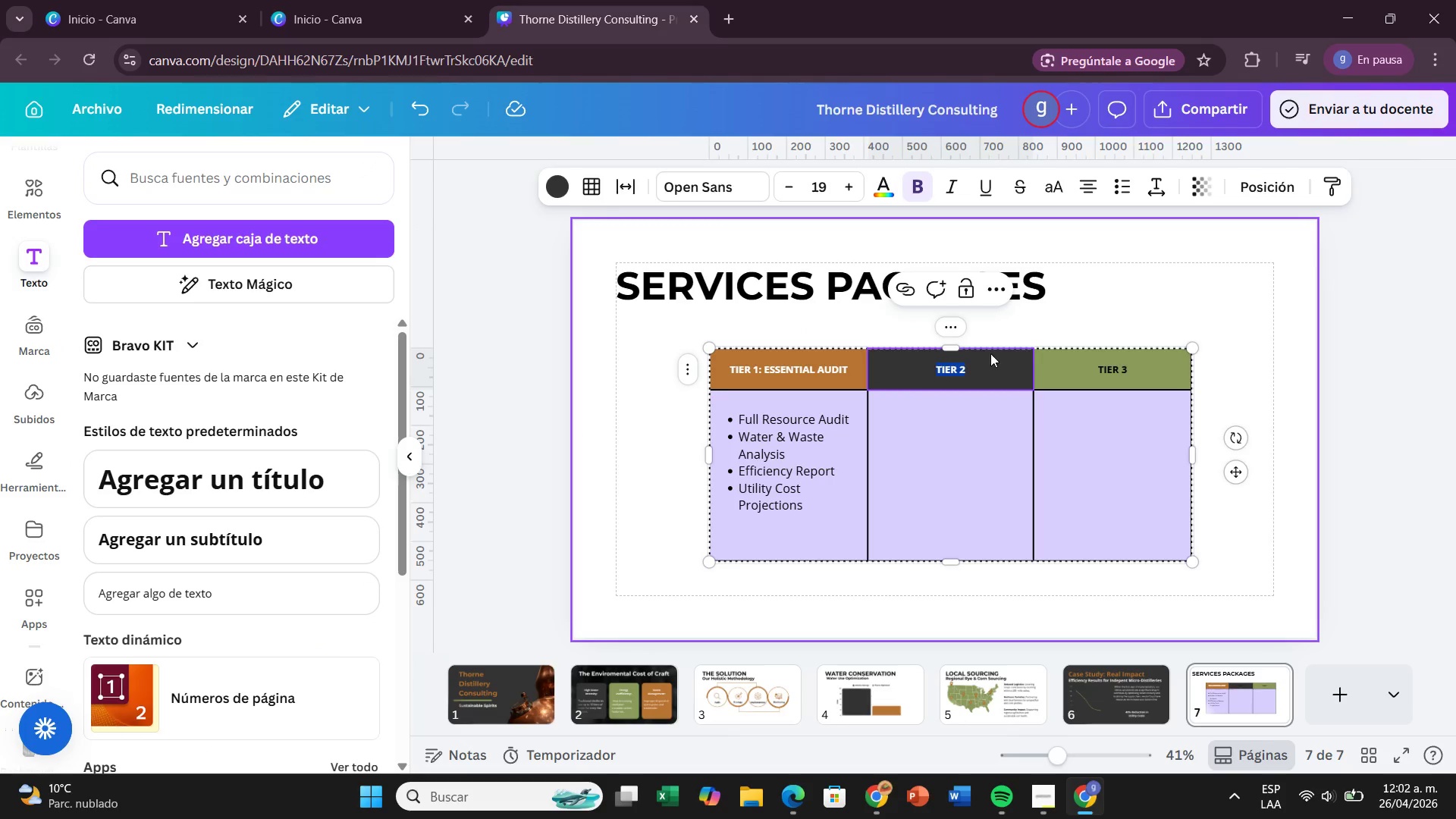 
left_click_drag(start_coordinate=[987, 358], to_coordinate=[985, 362])
 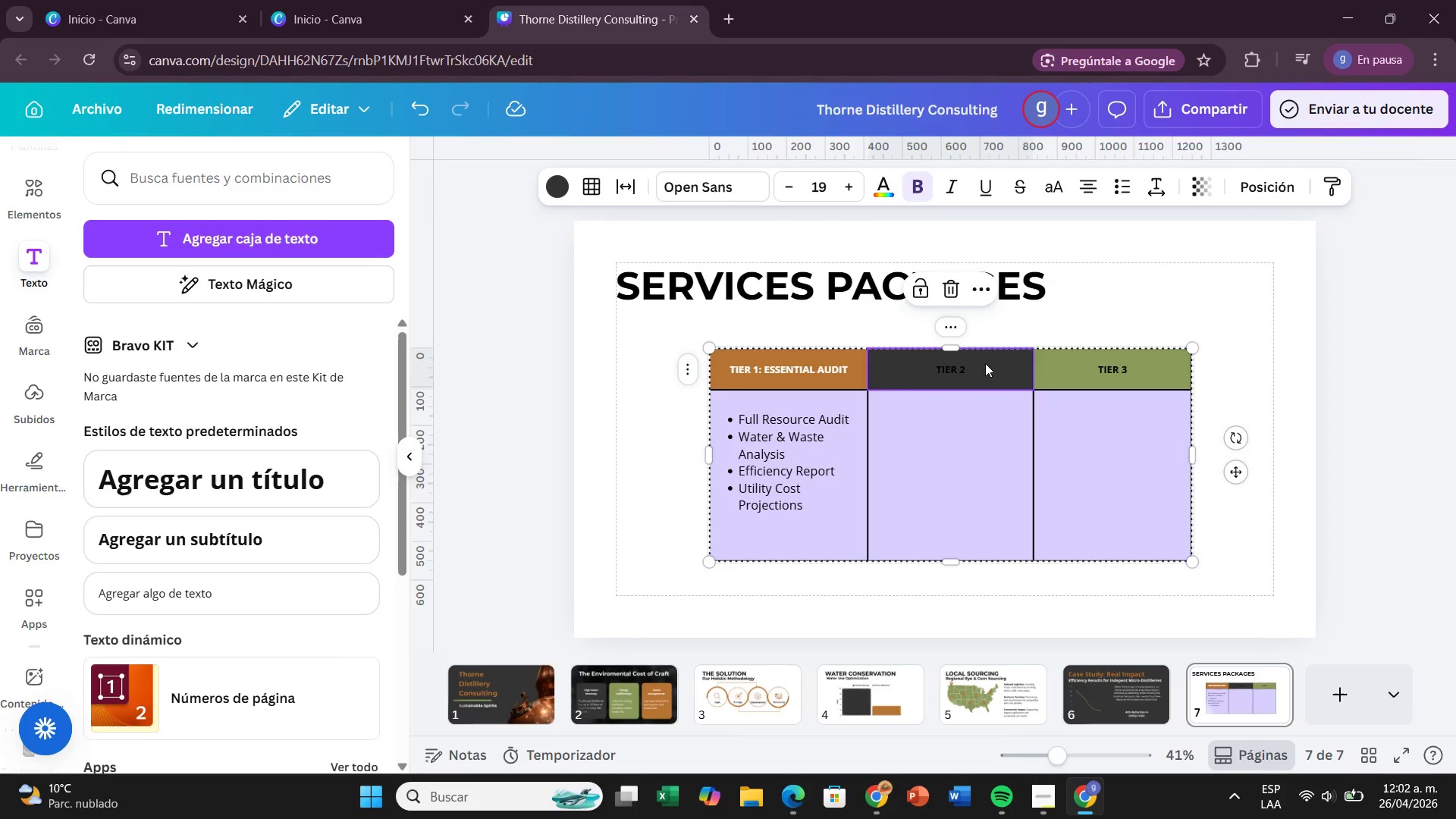 
double_click([985, 363])
 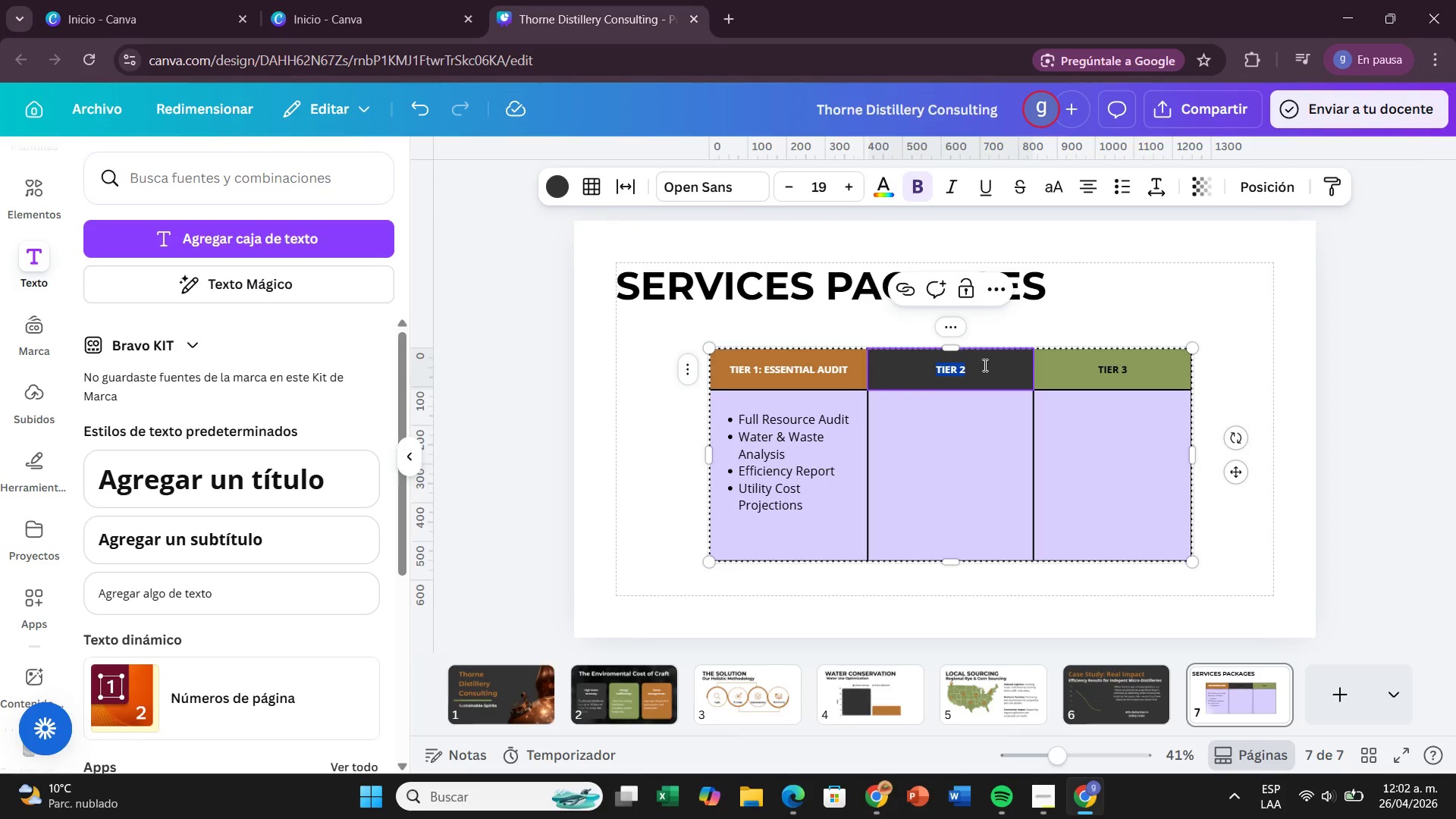 
triple_click([984, 365])
 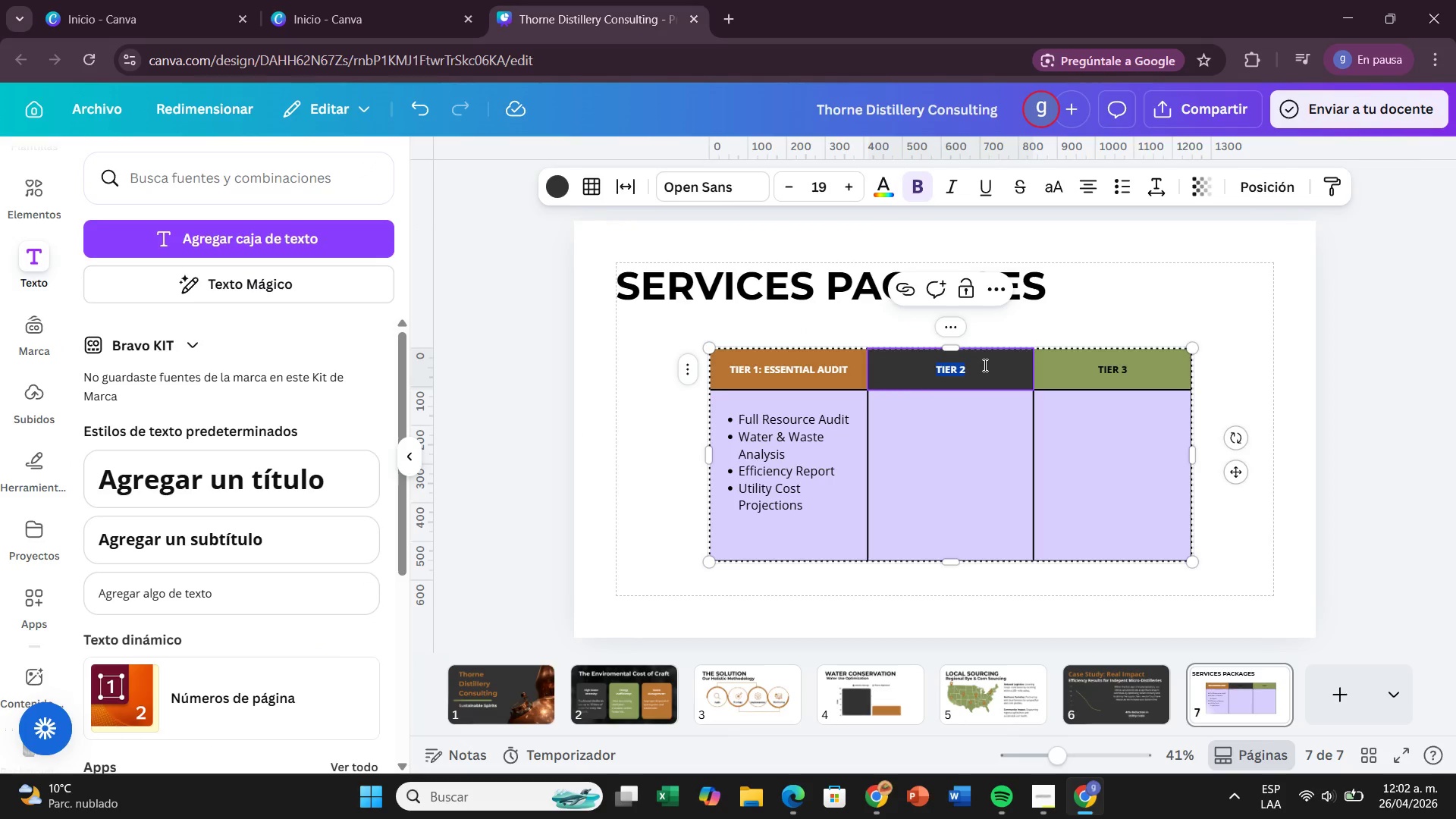 
key(Shift+Period)
 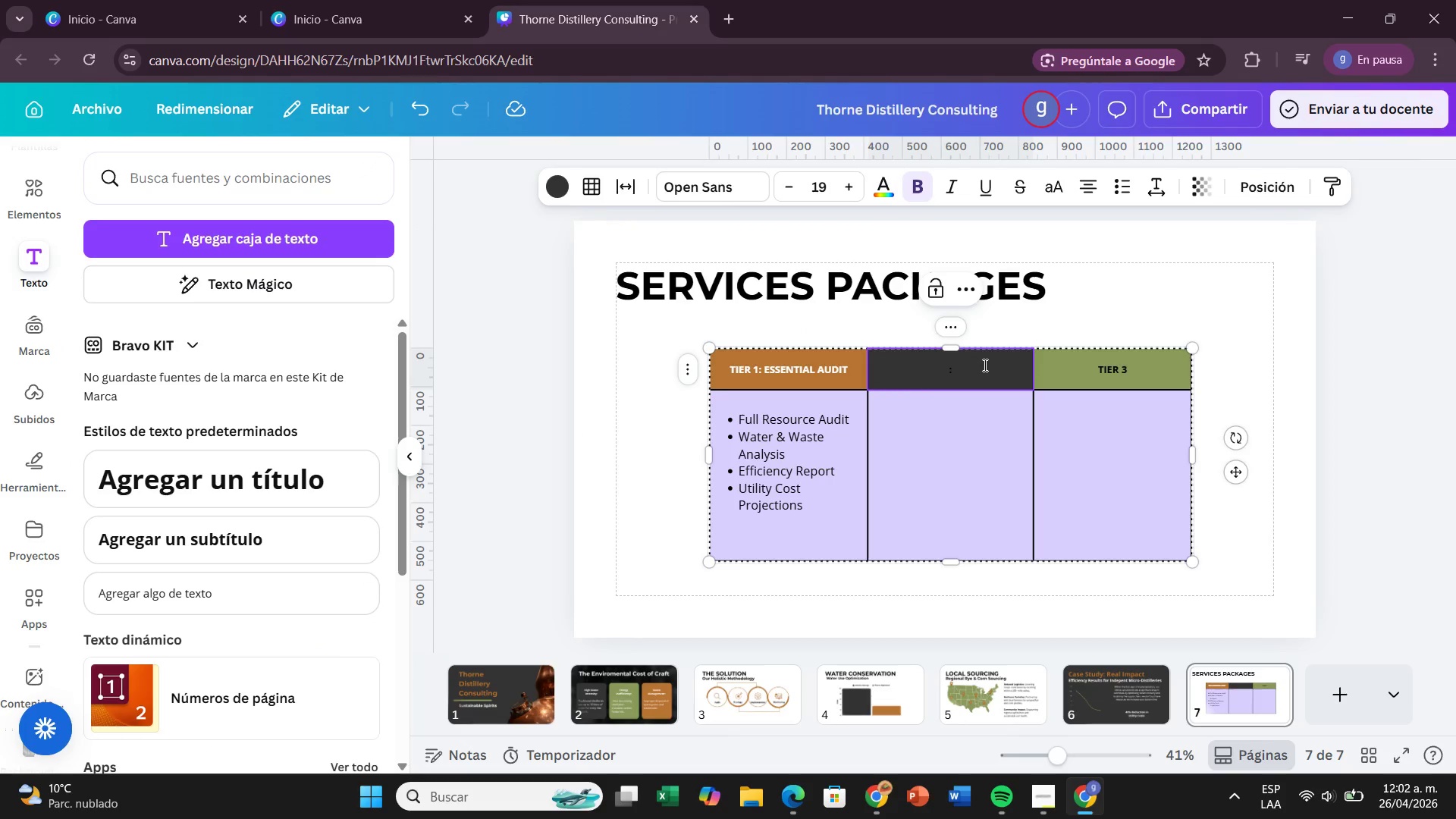 
key(Control+Z)
 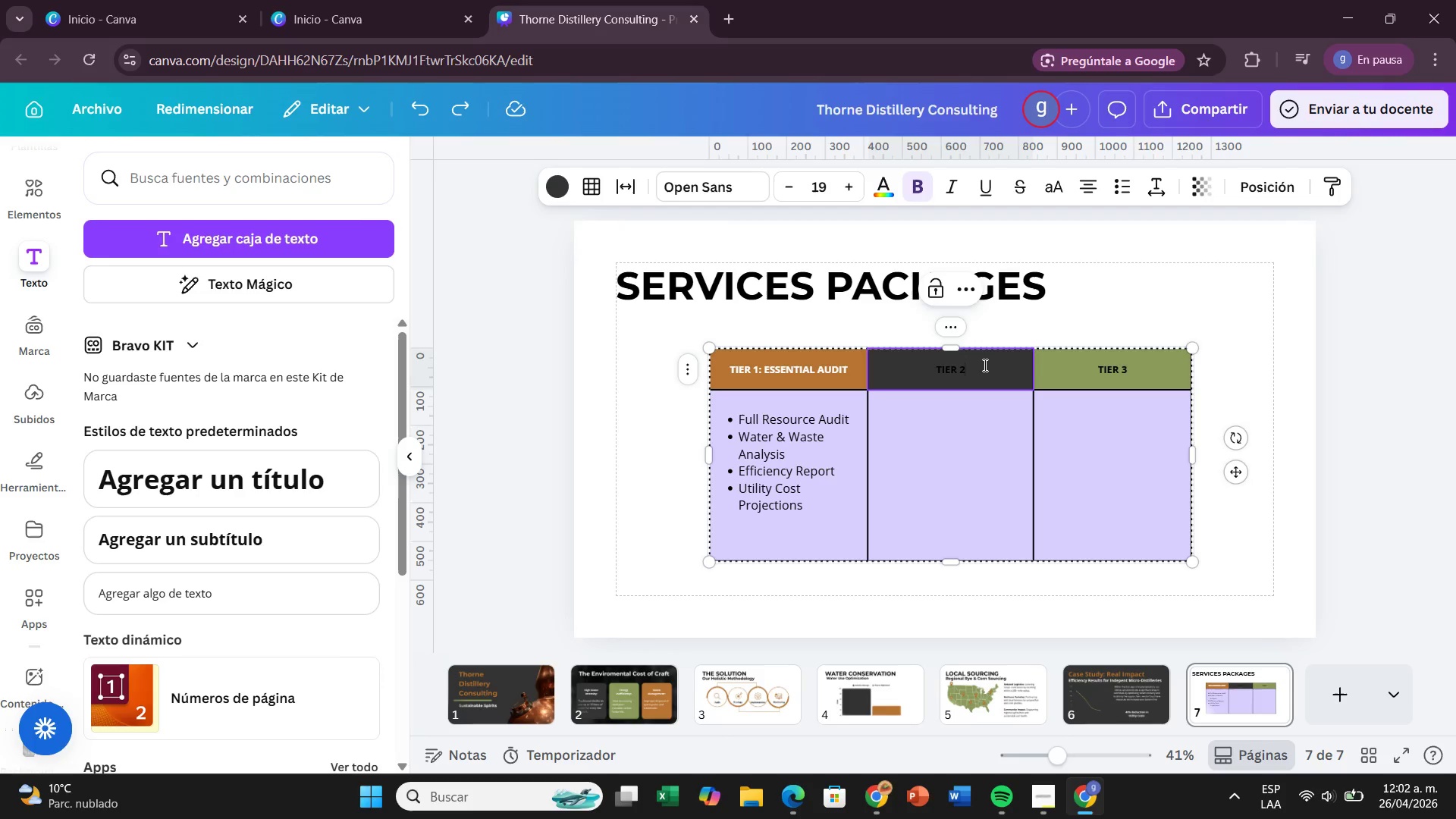 
key(Shift+ShiftRight)
 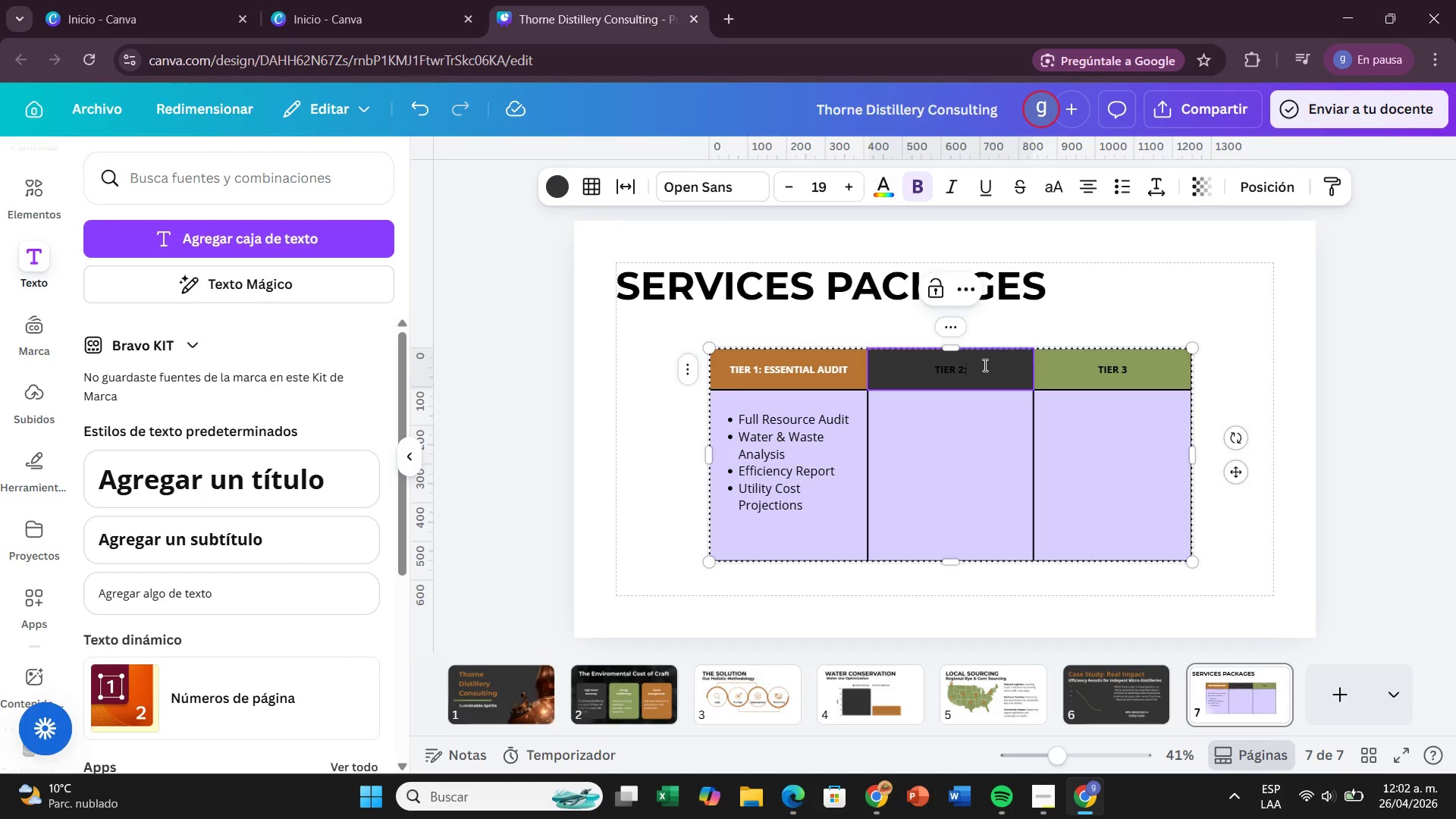 
key(Shift+Period)
 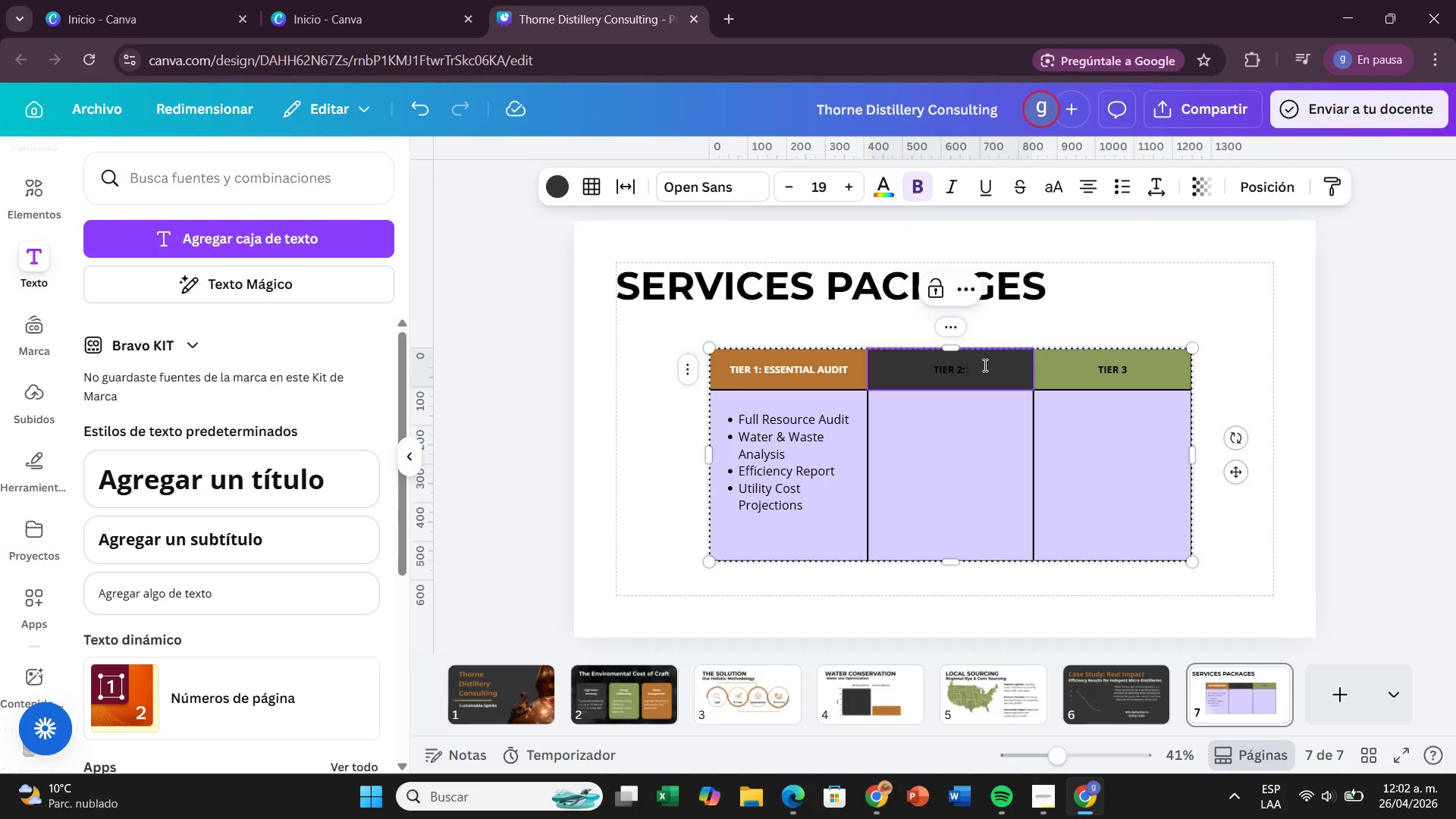 
key(Space)
 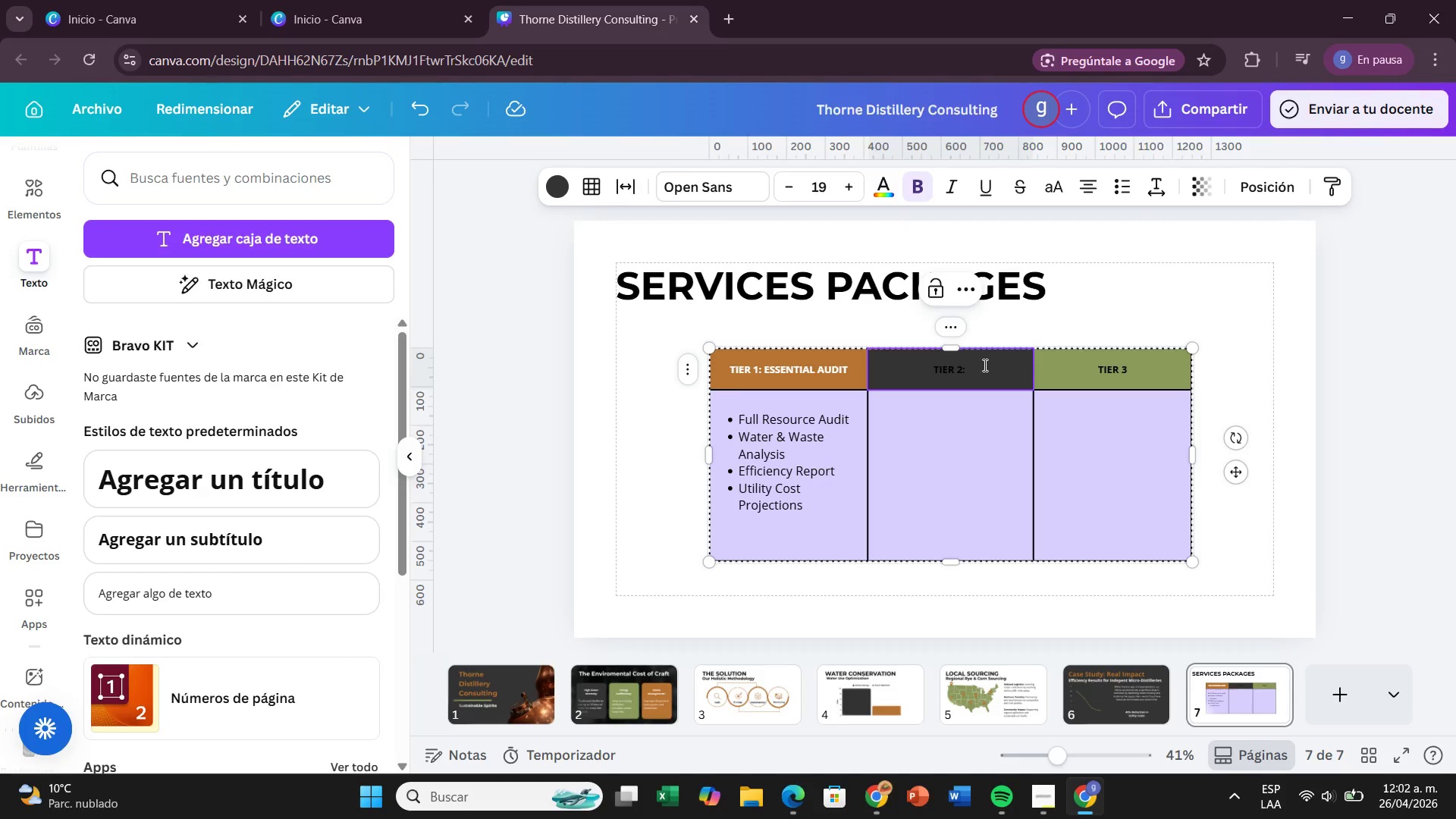 
type(GROWTH STRATEGY)
 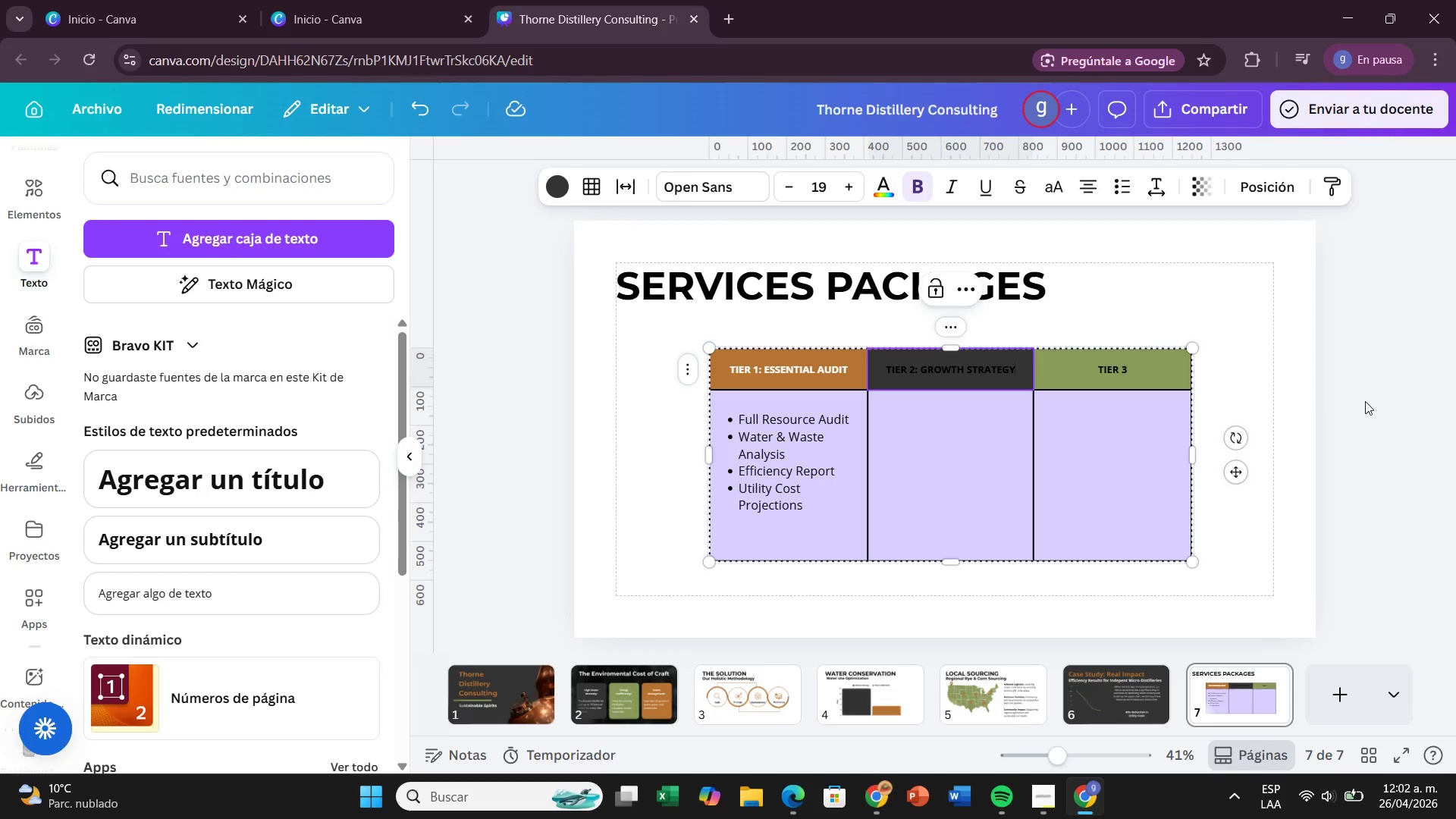 
left_click([1365, 401])
 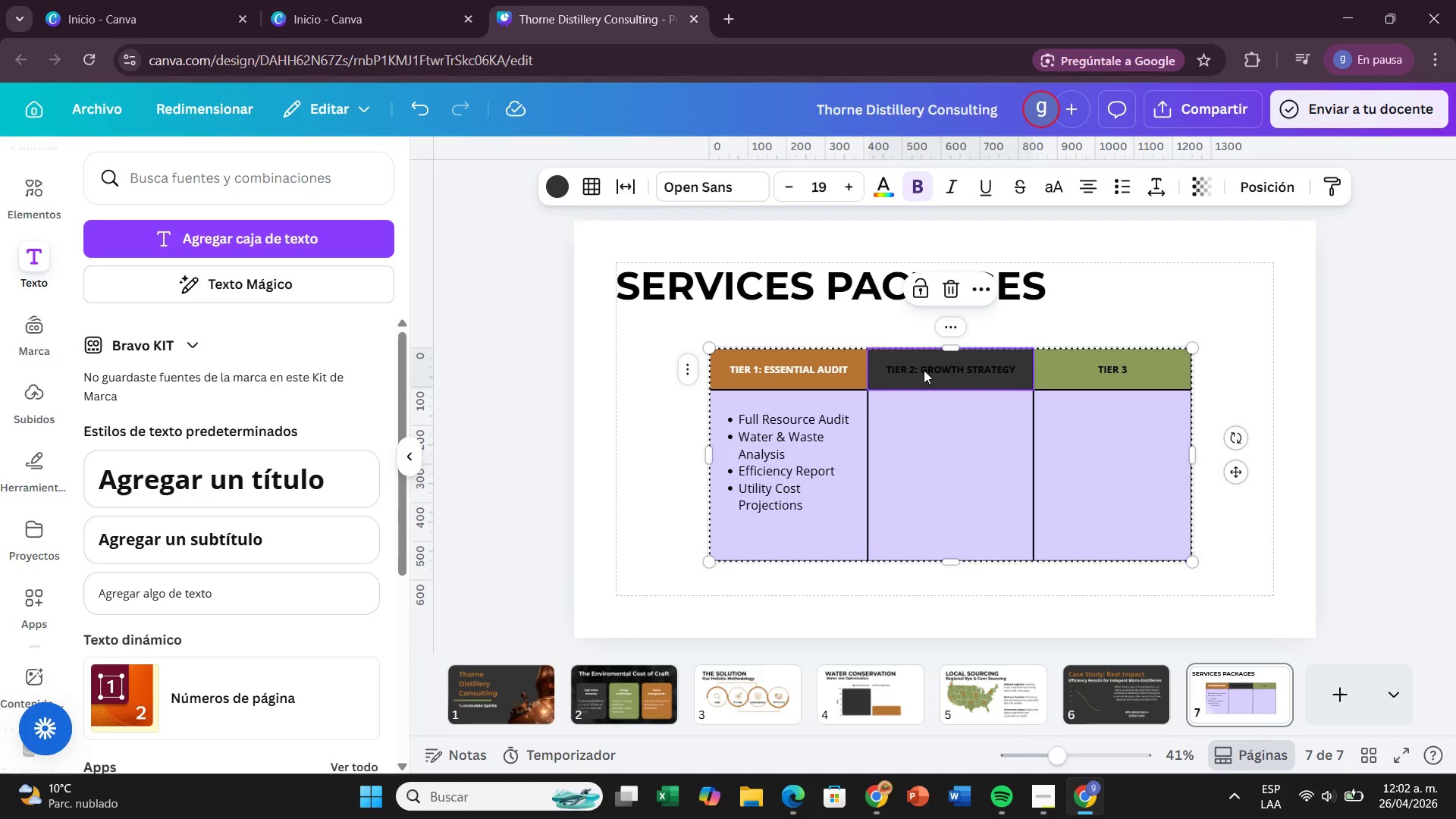 
double_click([924, 370])
 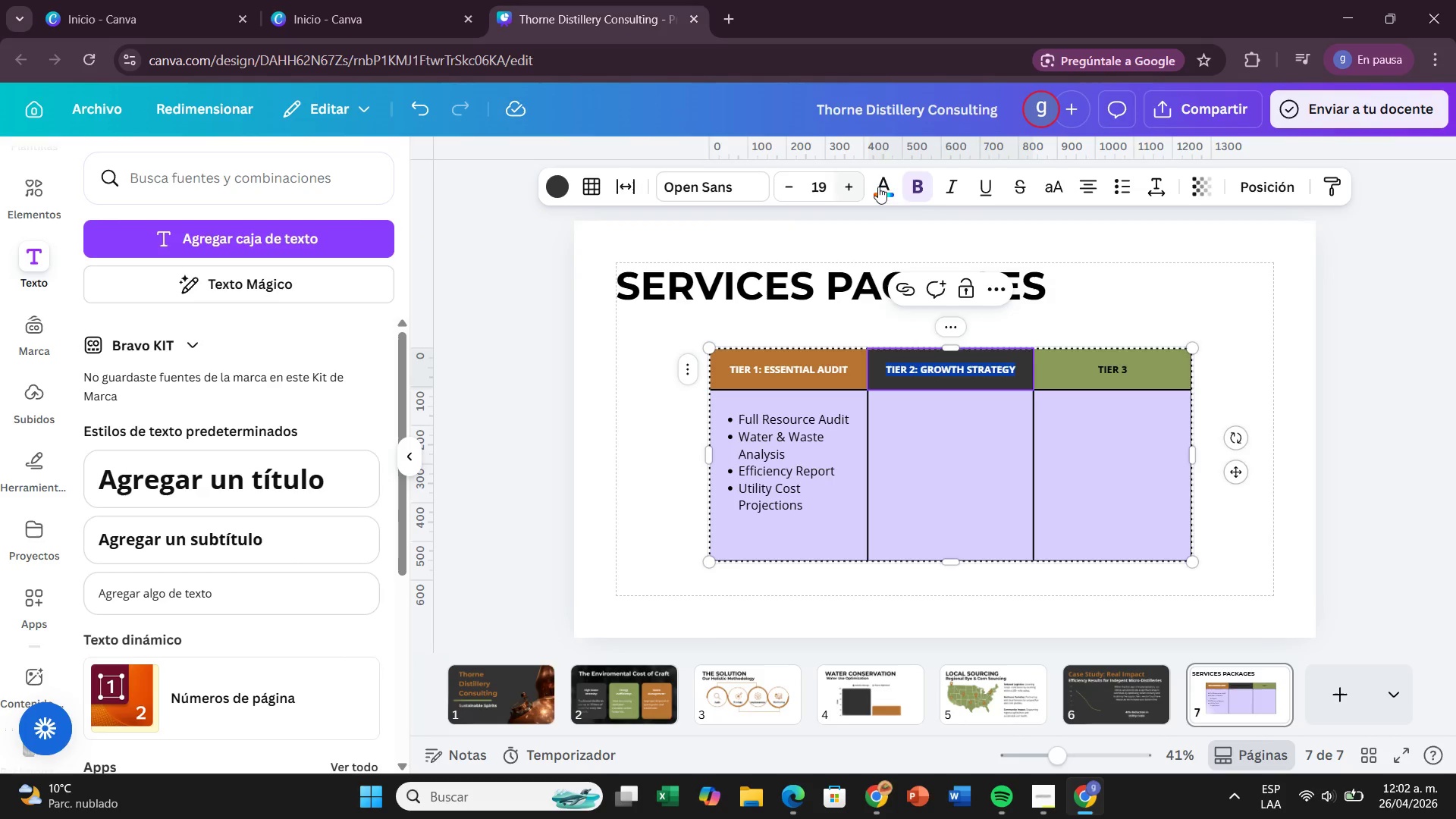 
left_click([888, 187])
 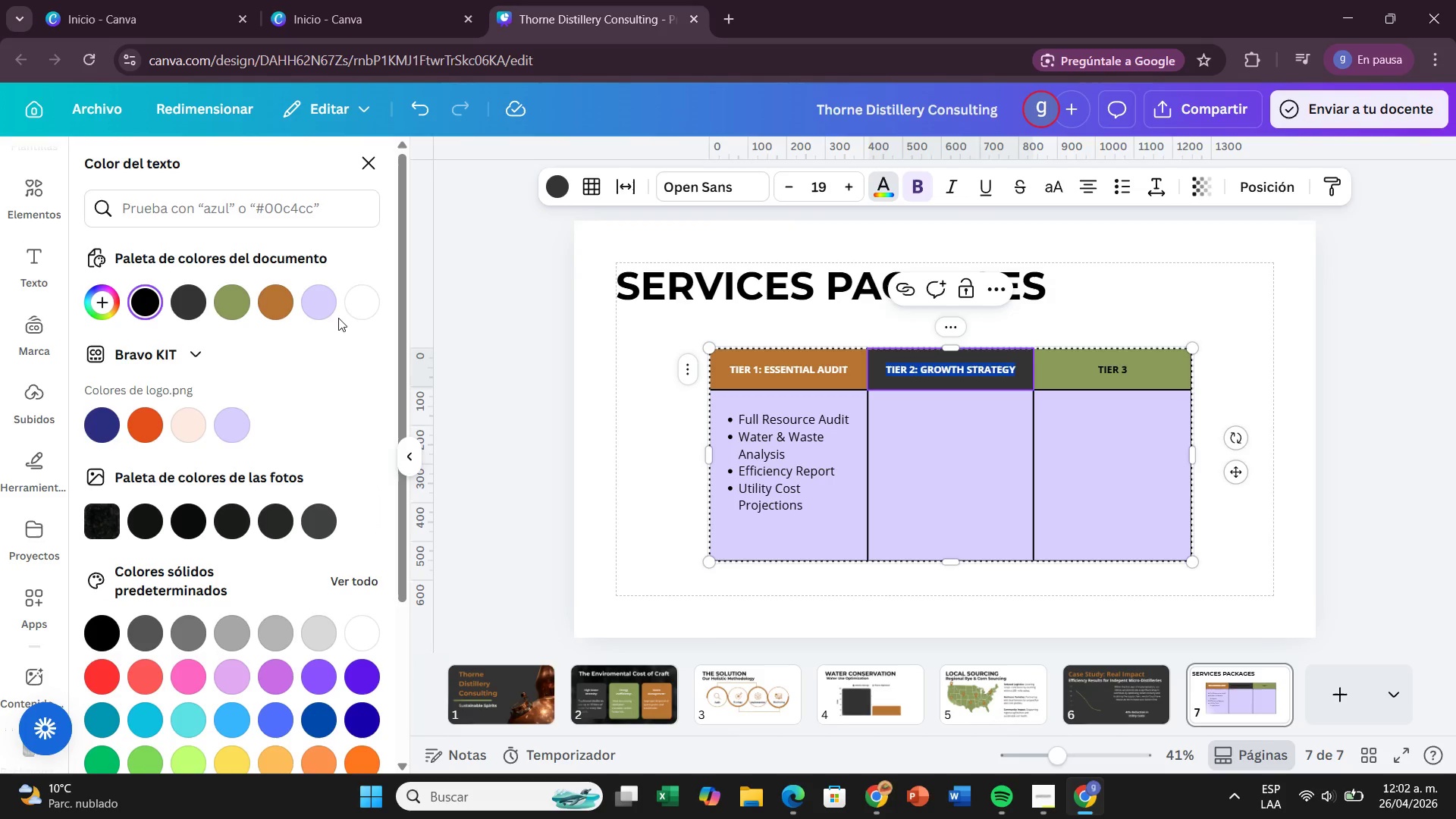 
left_click([361, 312])
 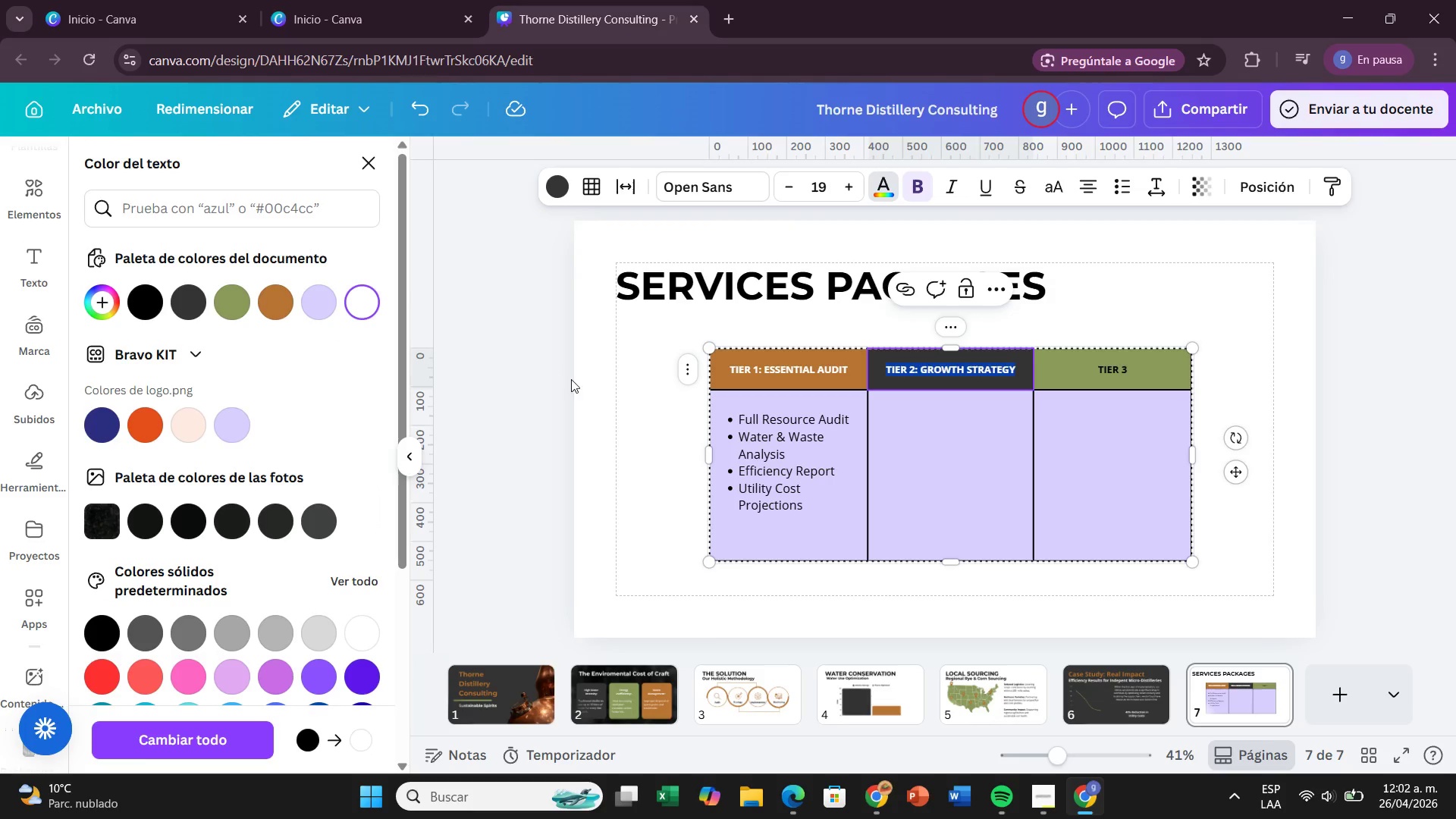 
left_click([571, 379])
 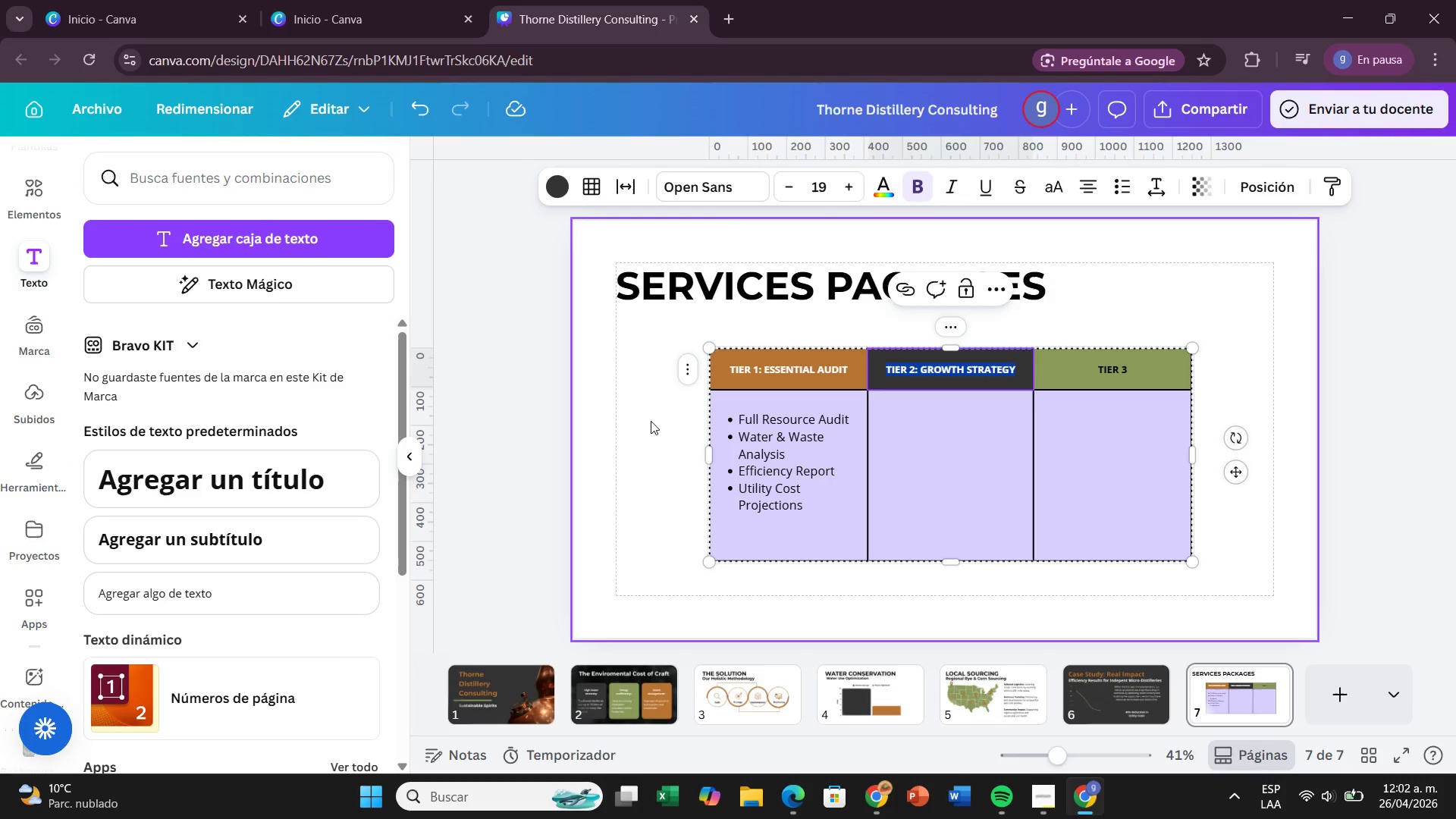 
left_click([651, 421])
 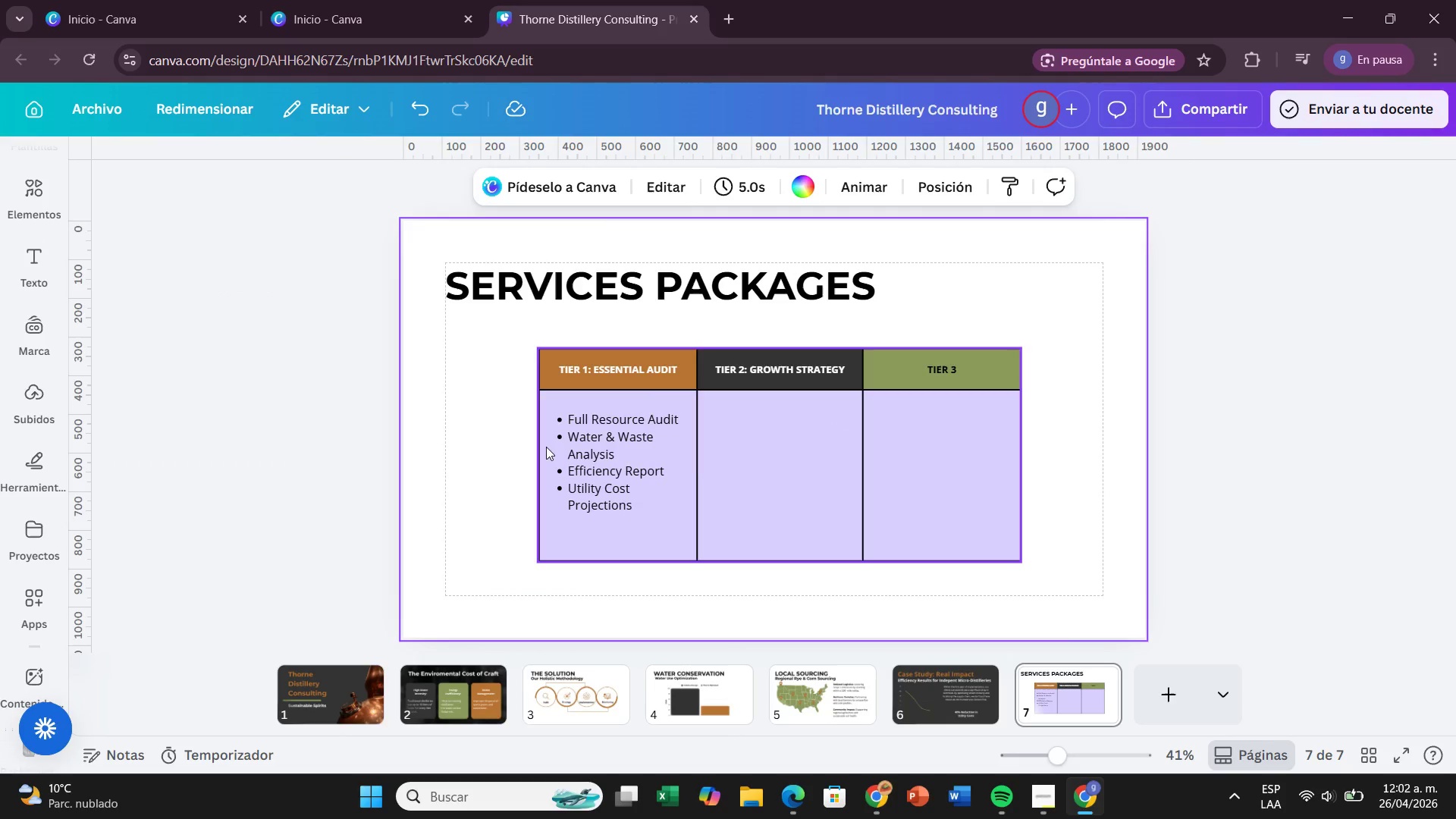 
wait(6.11)
 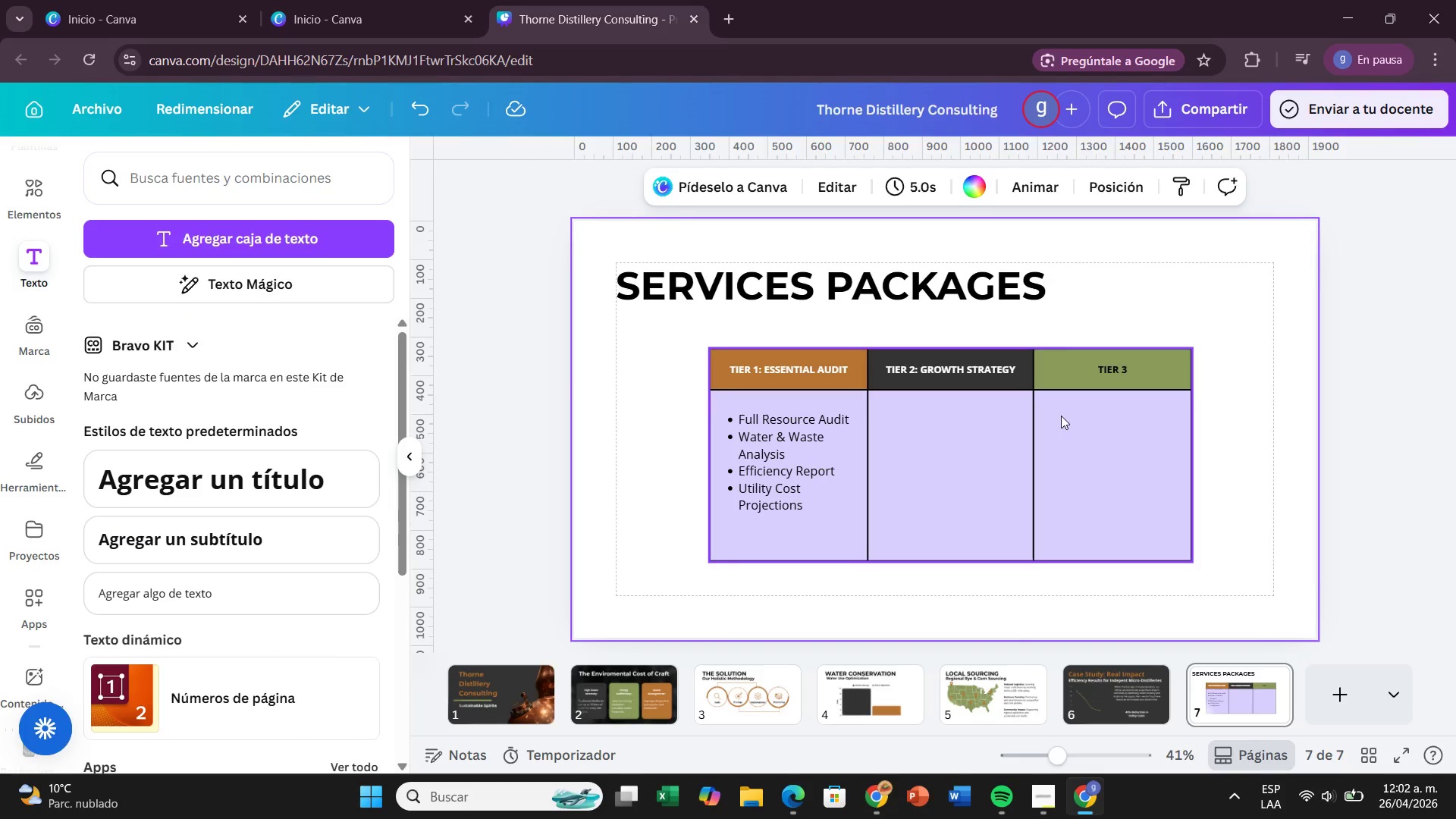 
left_click([27, 262])
 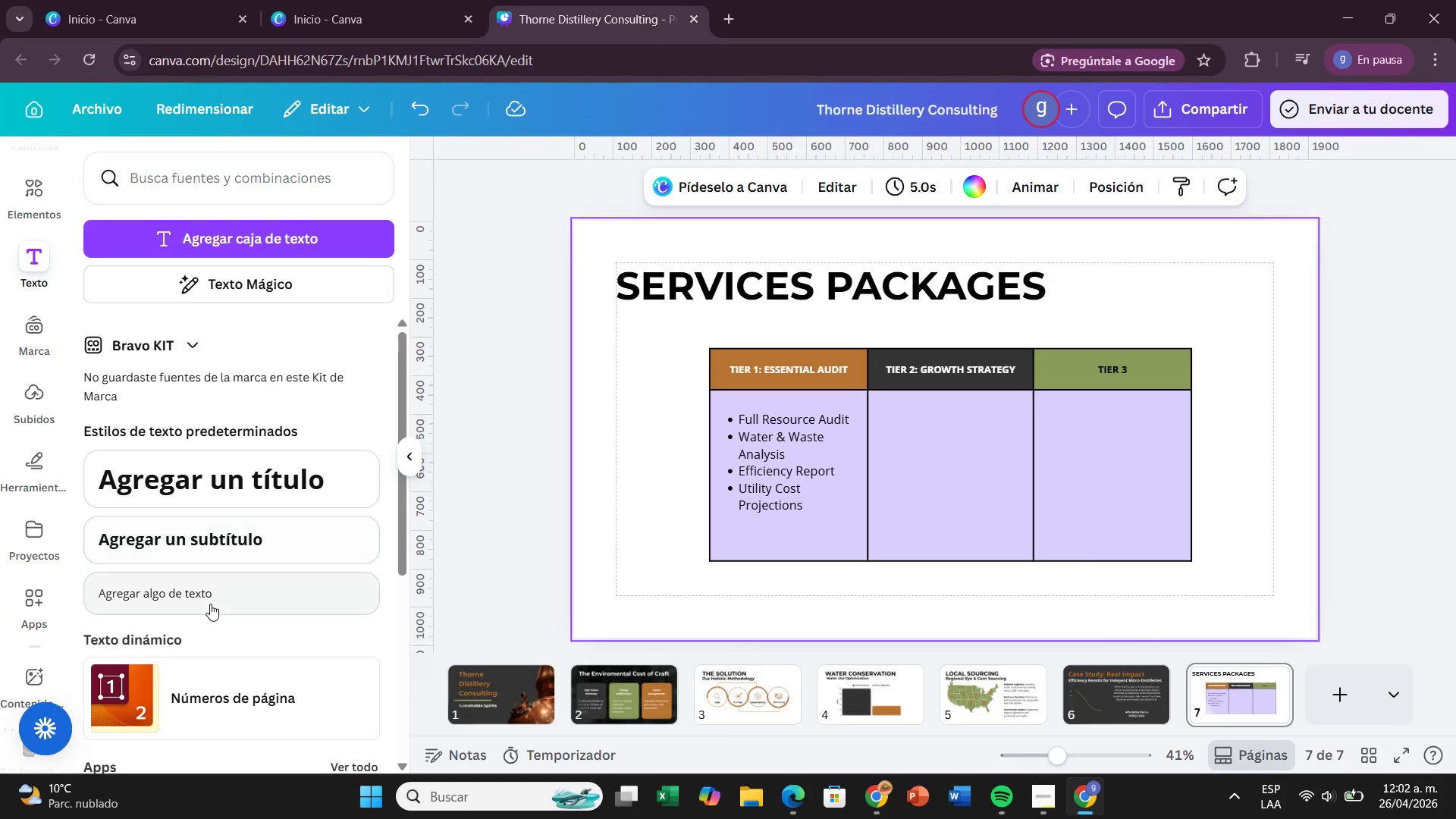 
left_click([210, 604])
 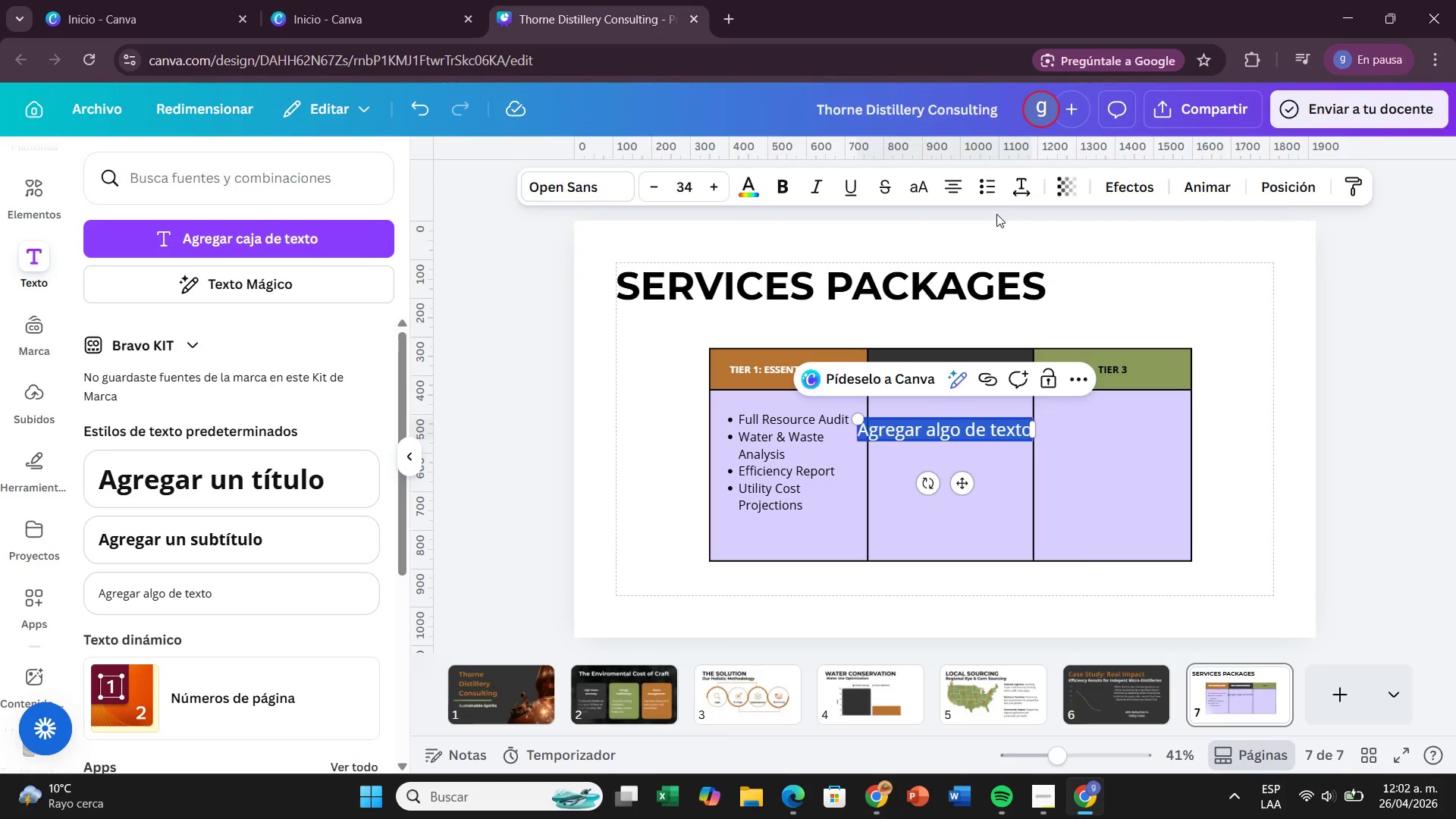 
left_click([998, 197])
 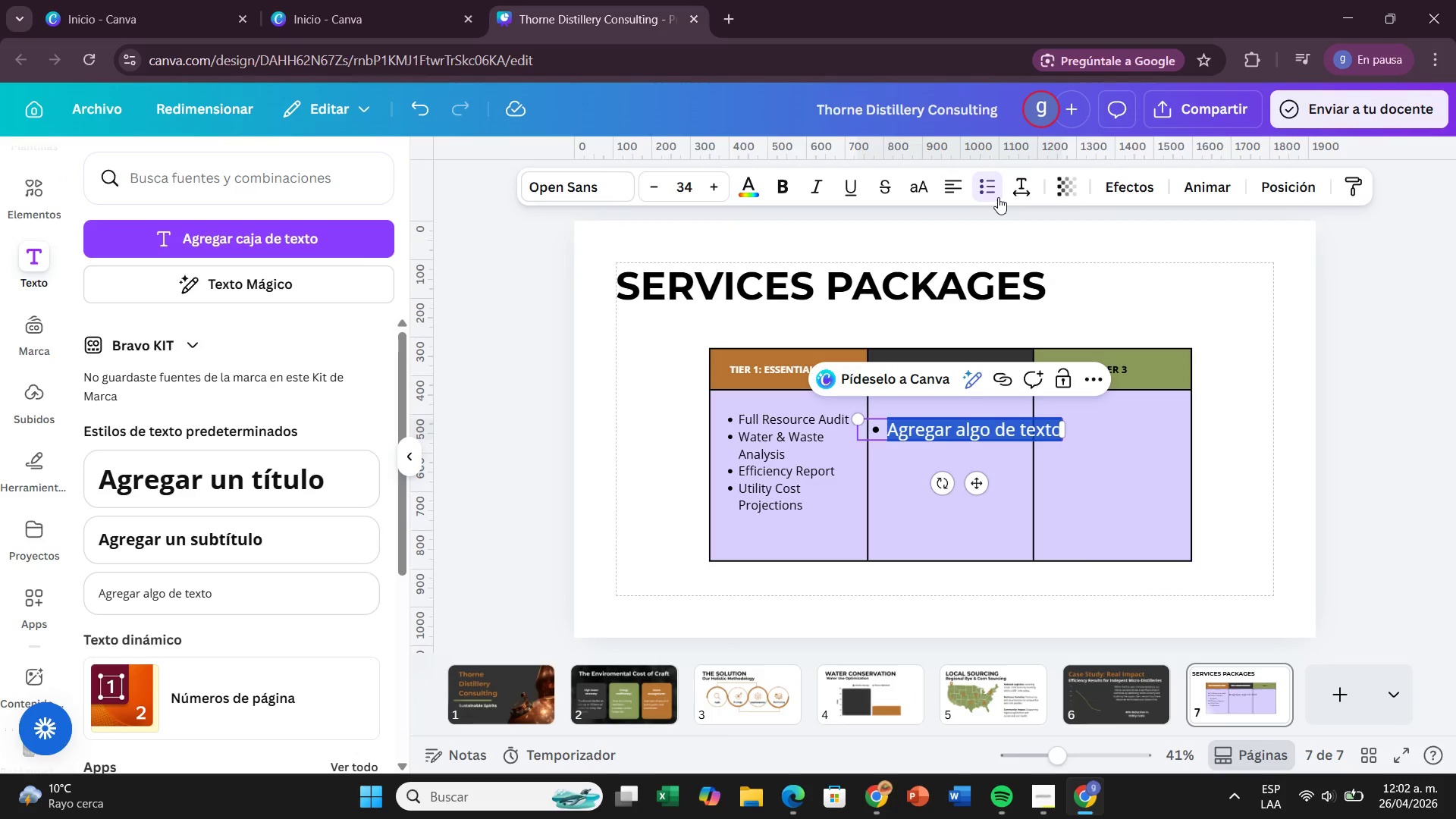 
type(Everythinf)
key(Backspace)
type(g in Tier 1)
 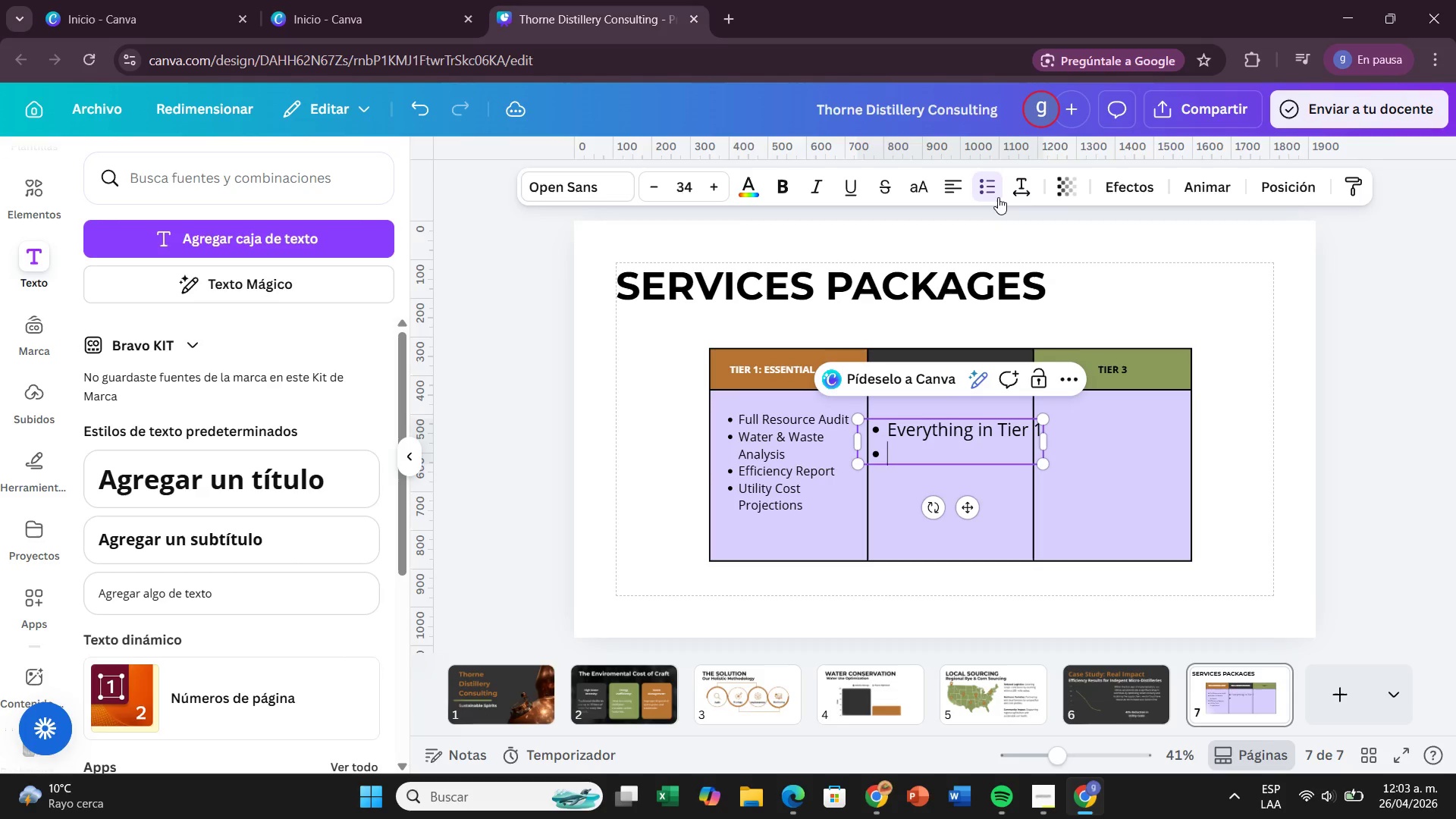 
key(Enter)
 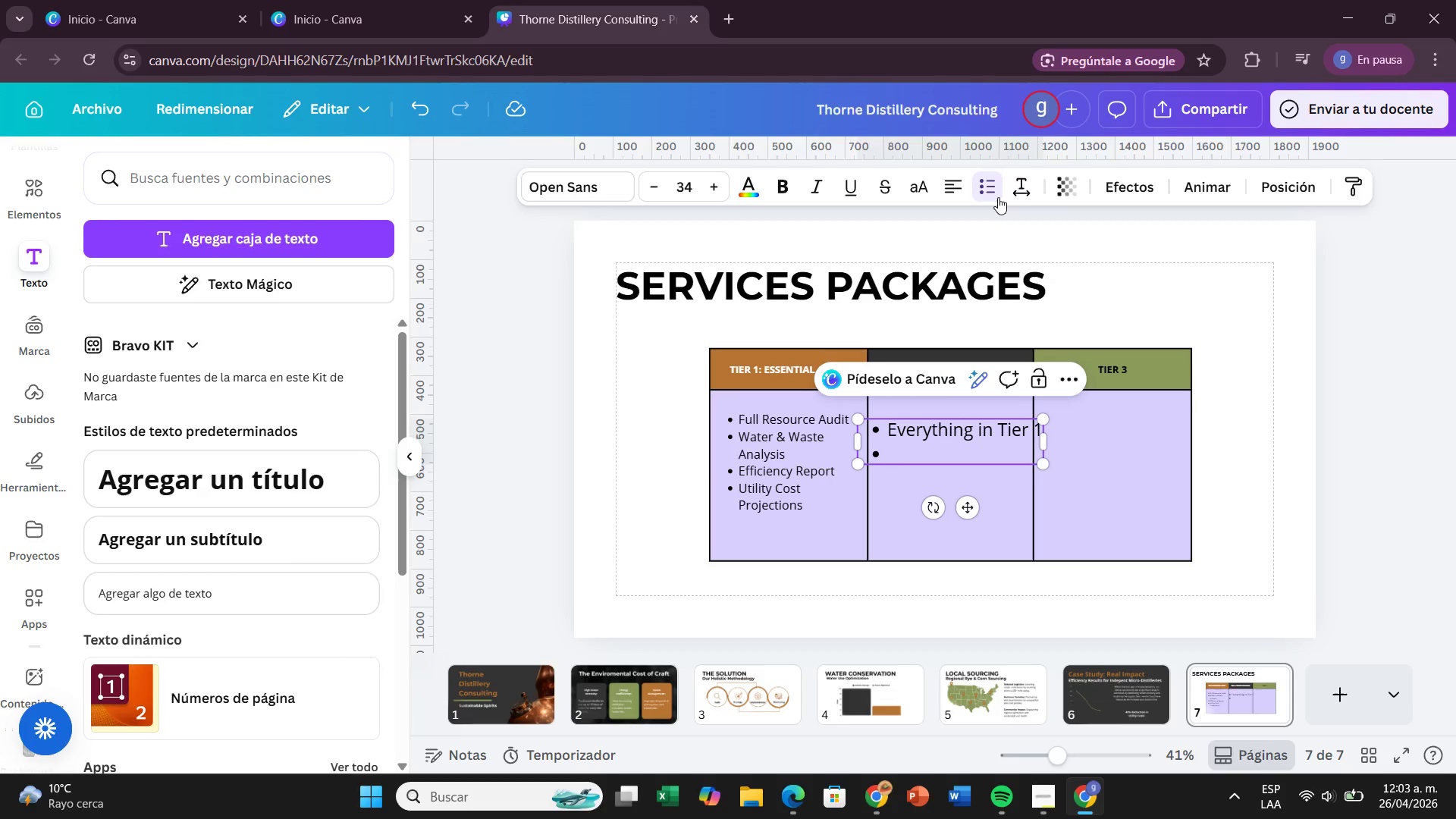 
type(Local Sourcing Roadmap)
 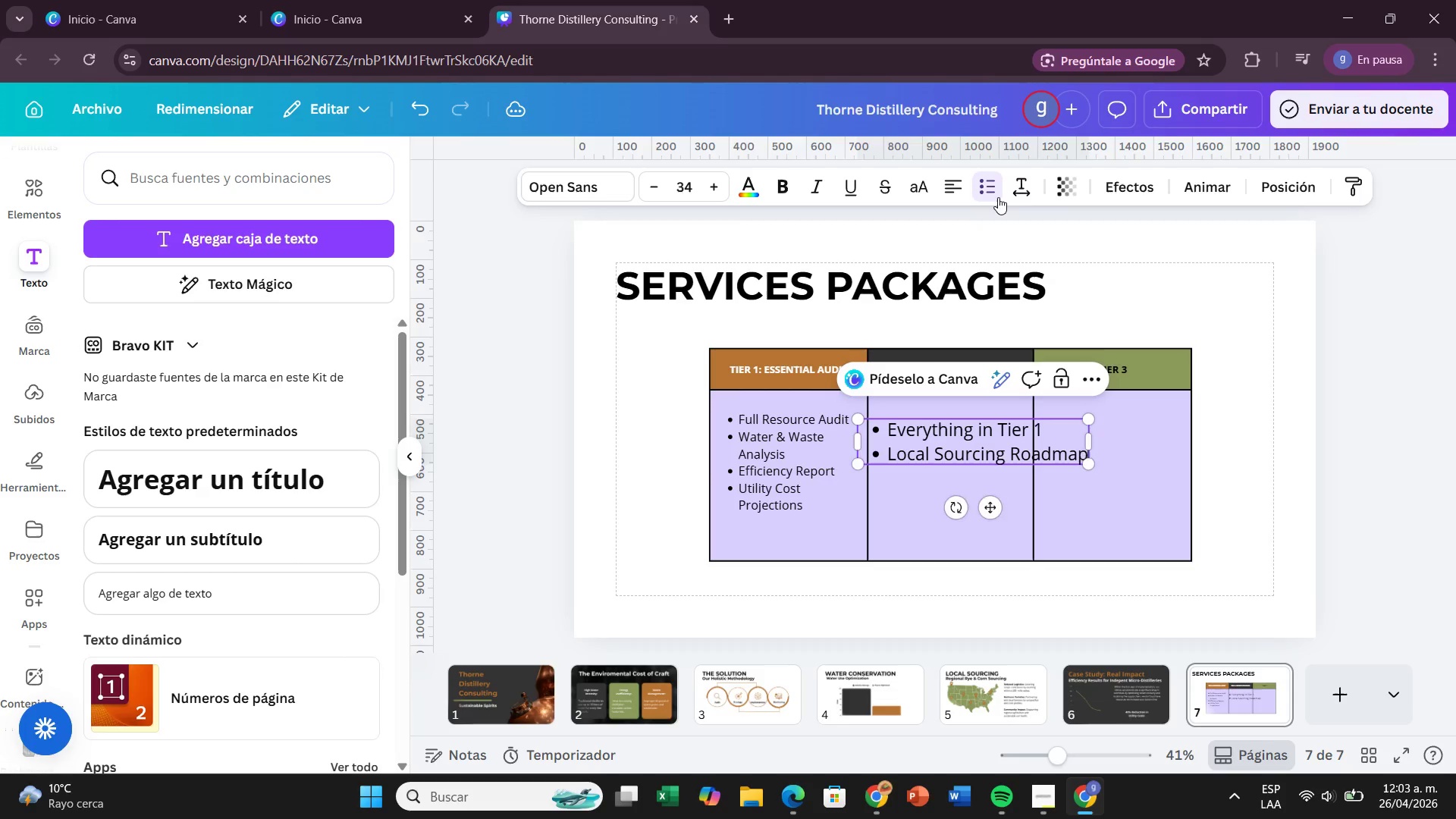 
key(Enter)
 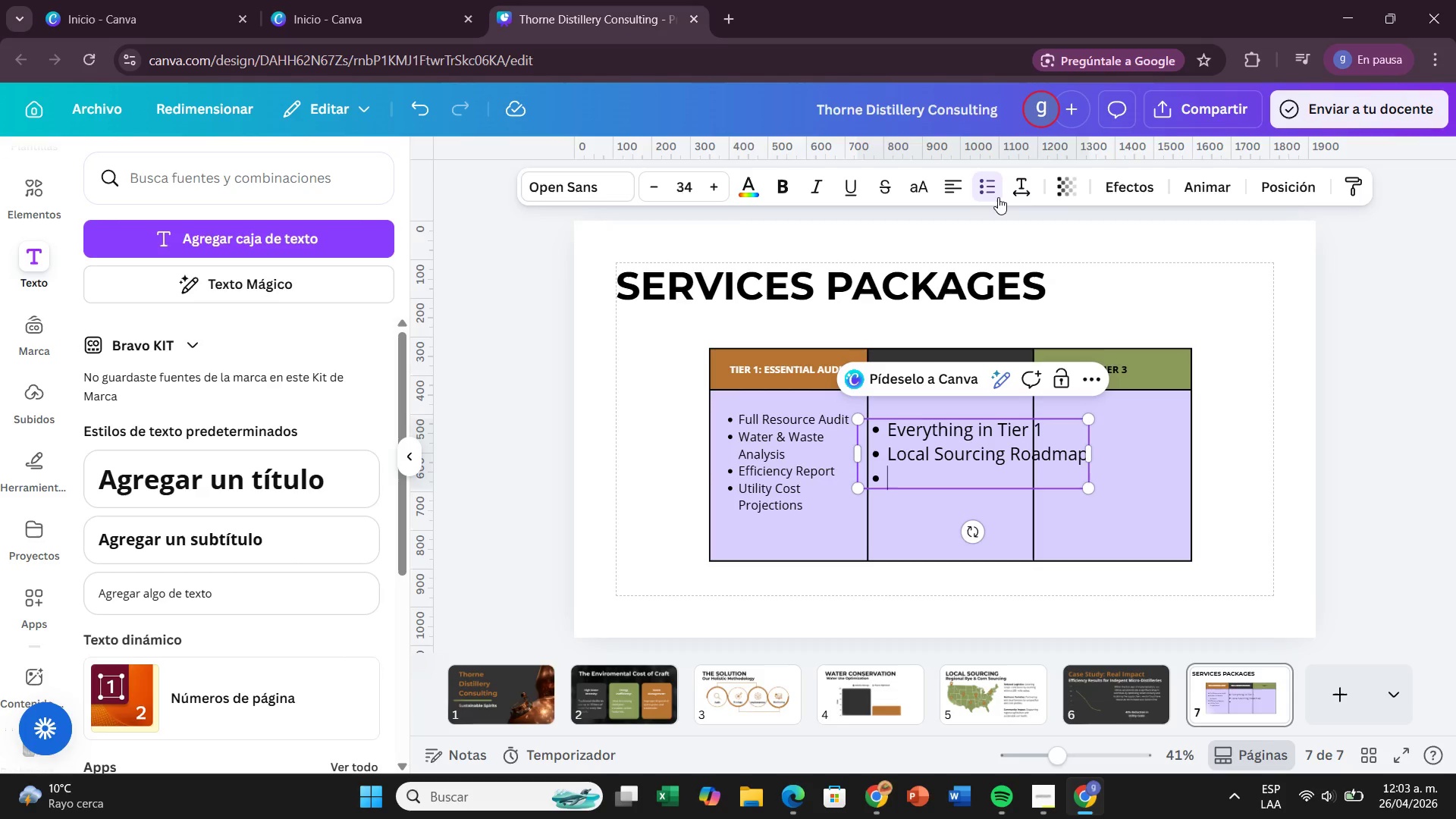 
type(Supply Chain Strateg)
 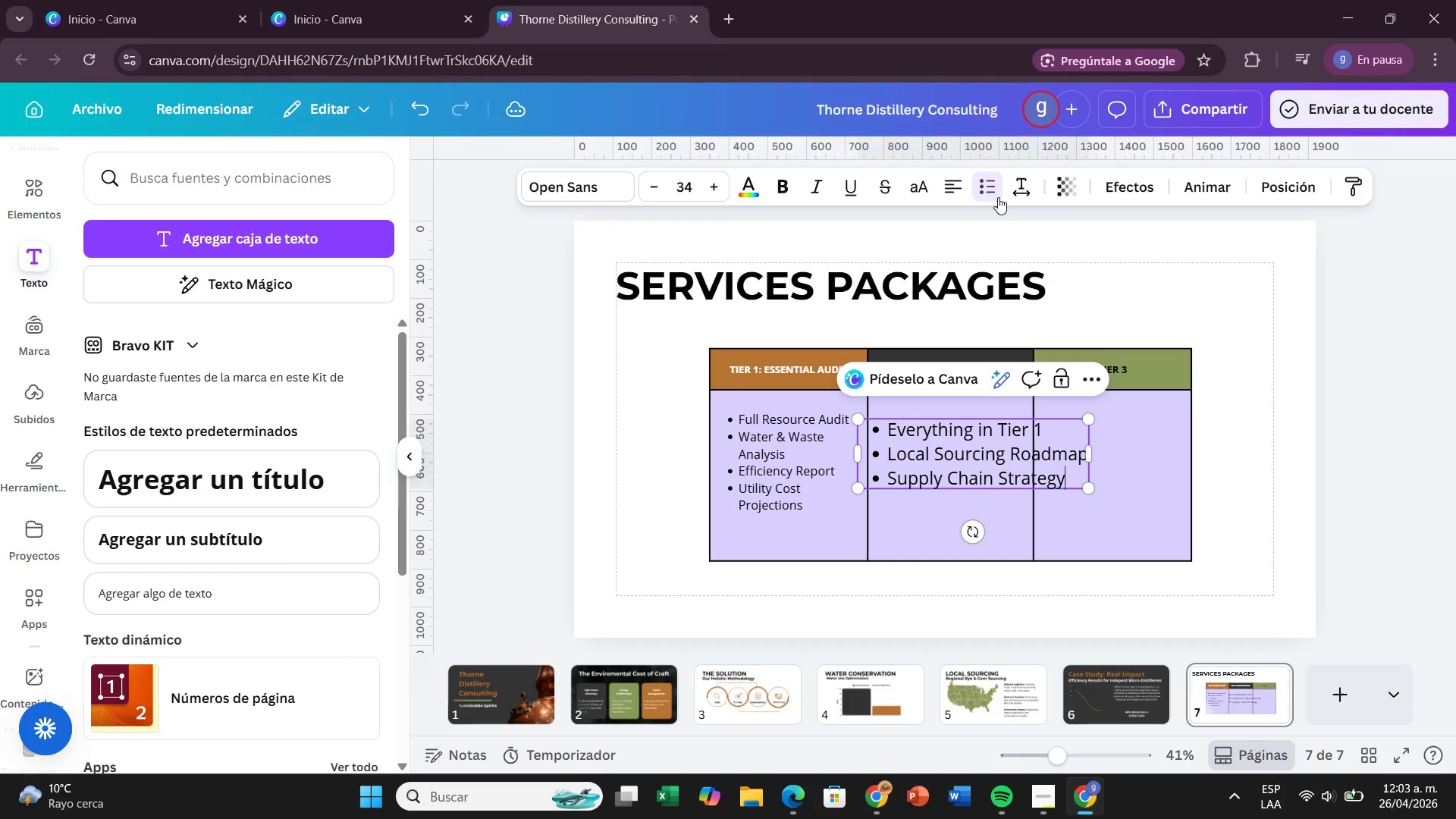 
key(Enter)
 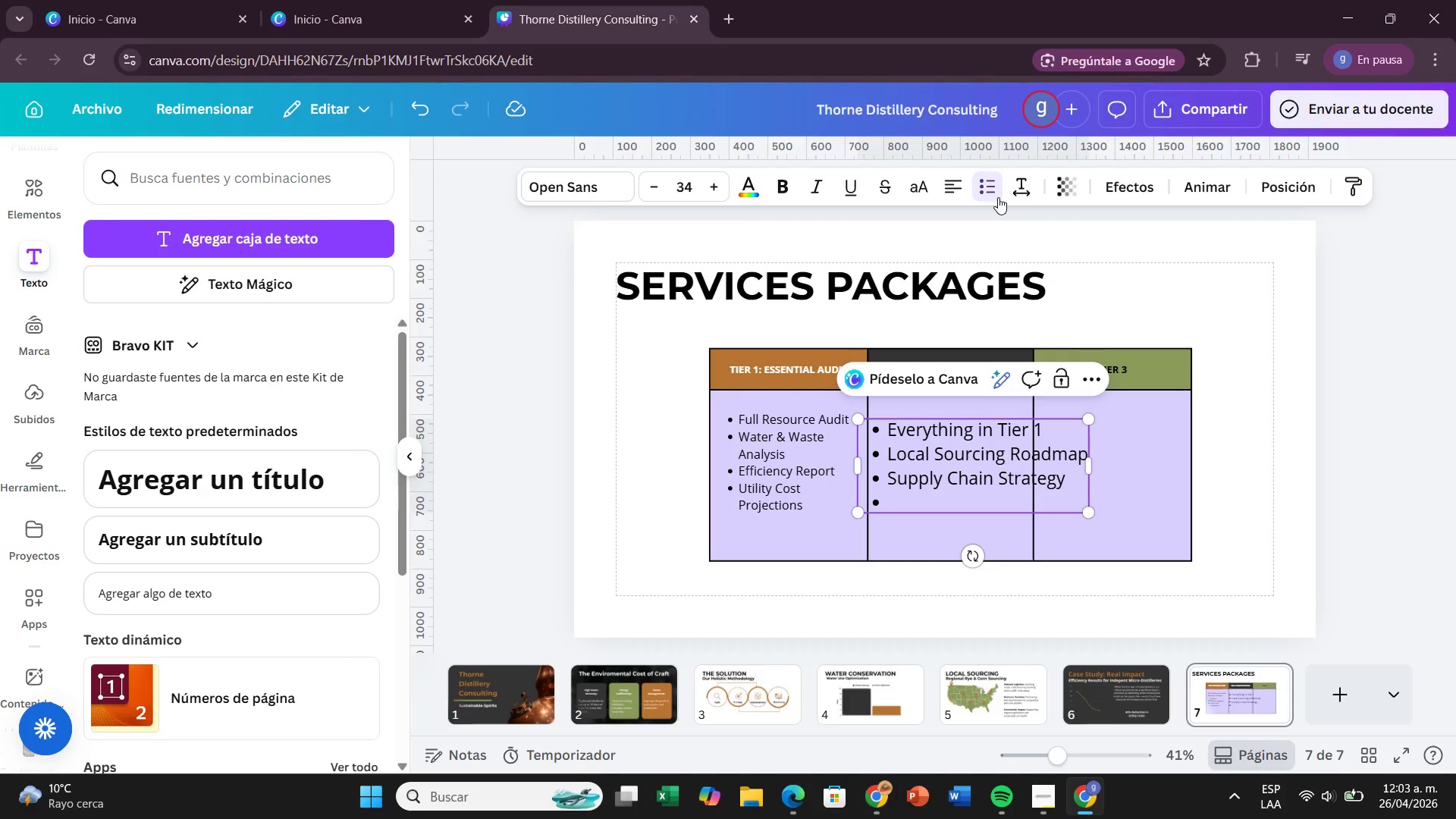 
type(Supplier Connections)
 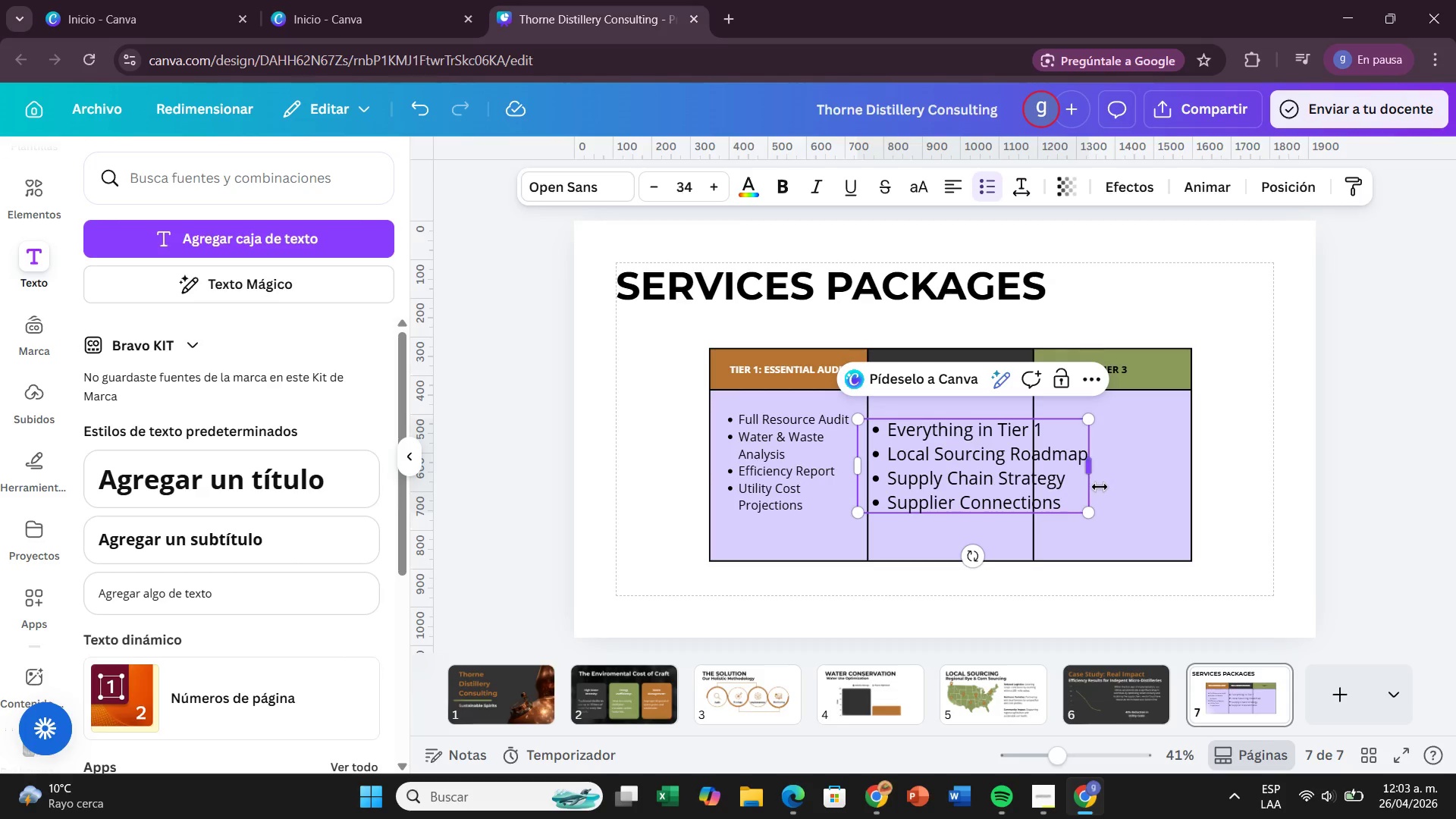 
left_click([755, 492])
 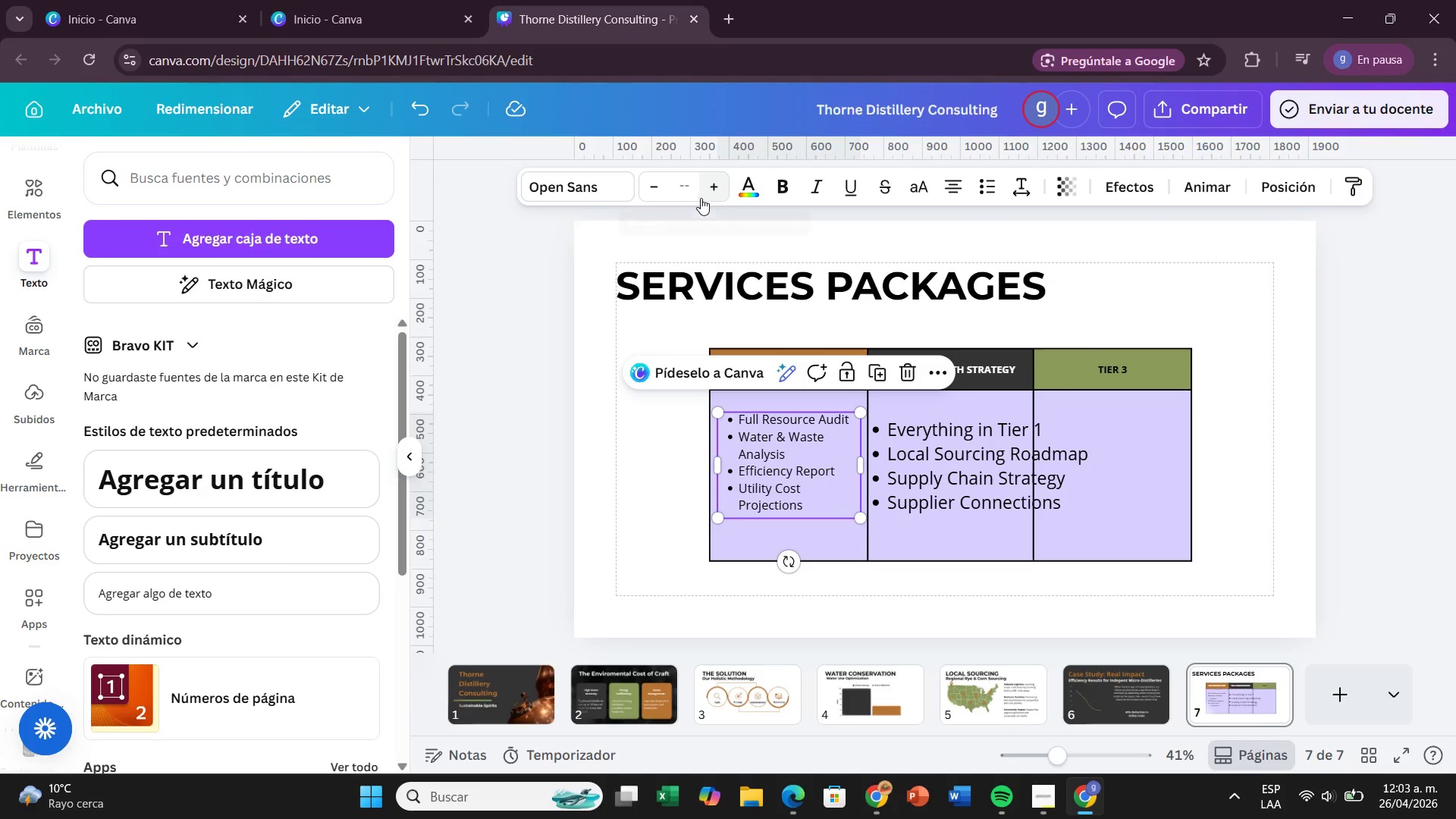 
double_click([764, 488])
 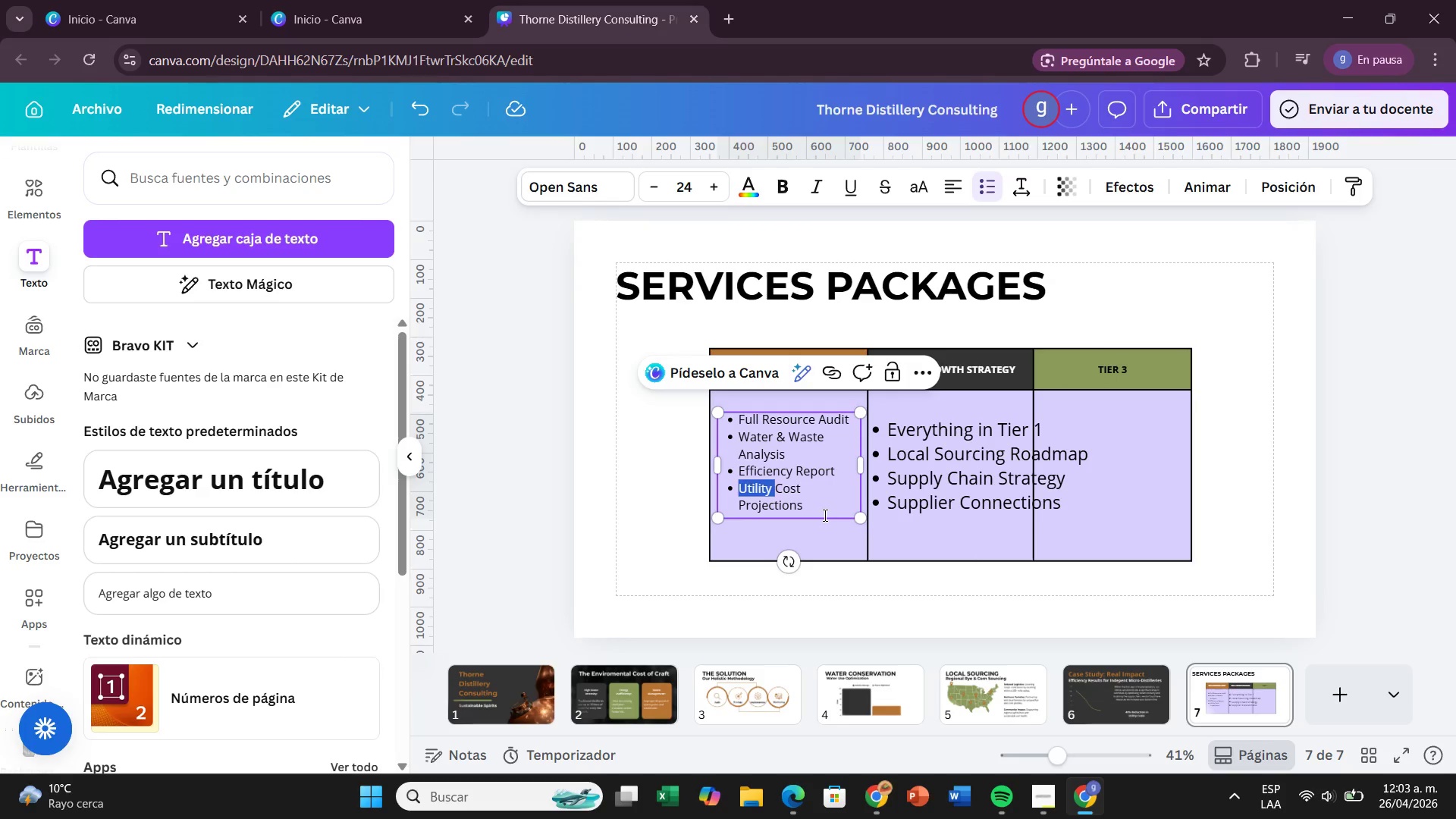 
left_click_drag(start_coordinate=[824, 515], to_coordinate=[734, 416])
 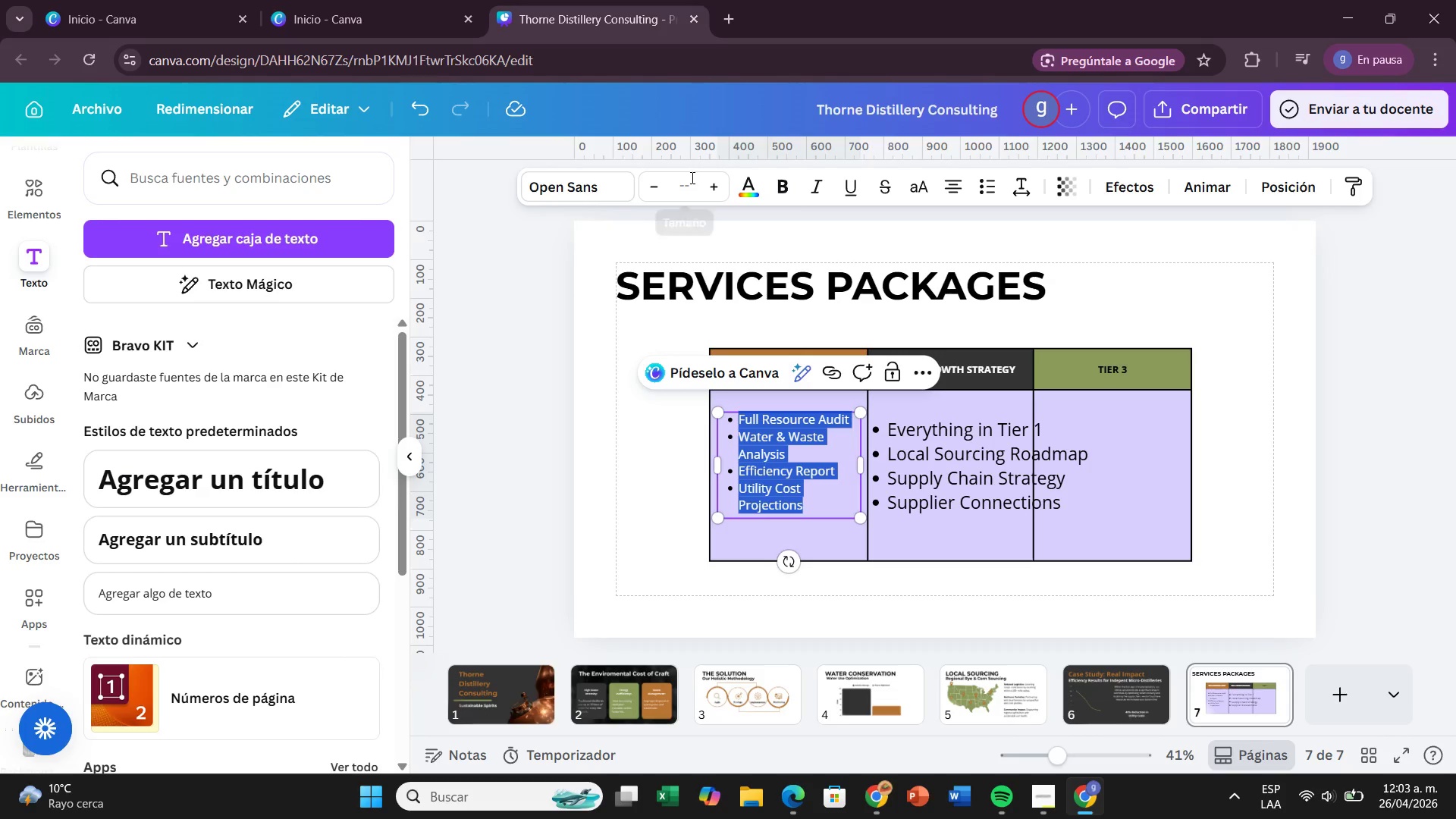 
left_click([691, 177])
 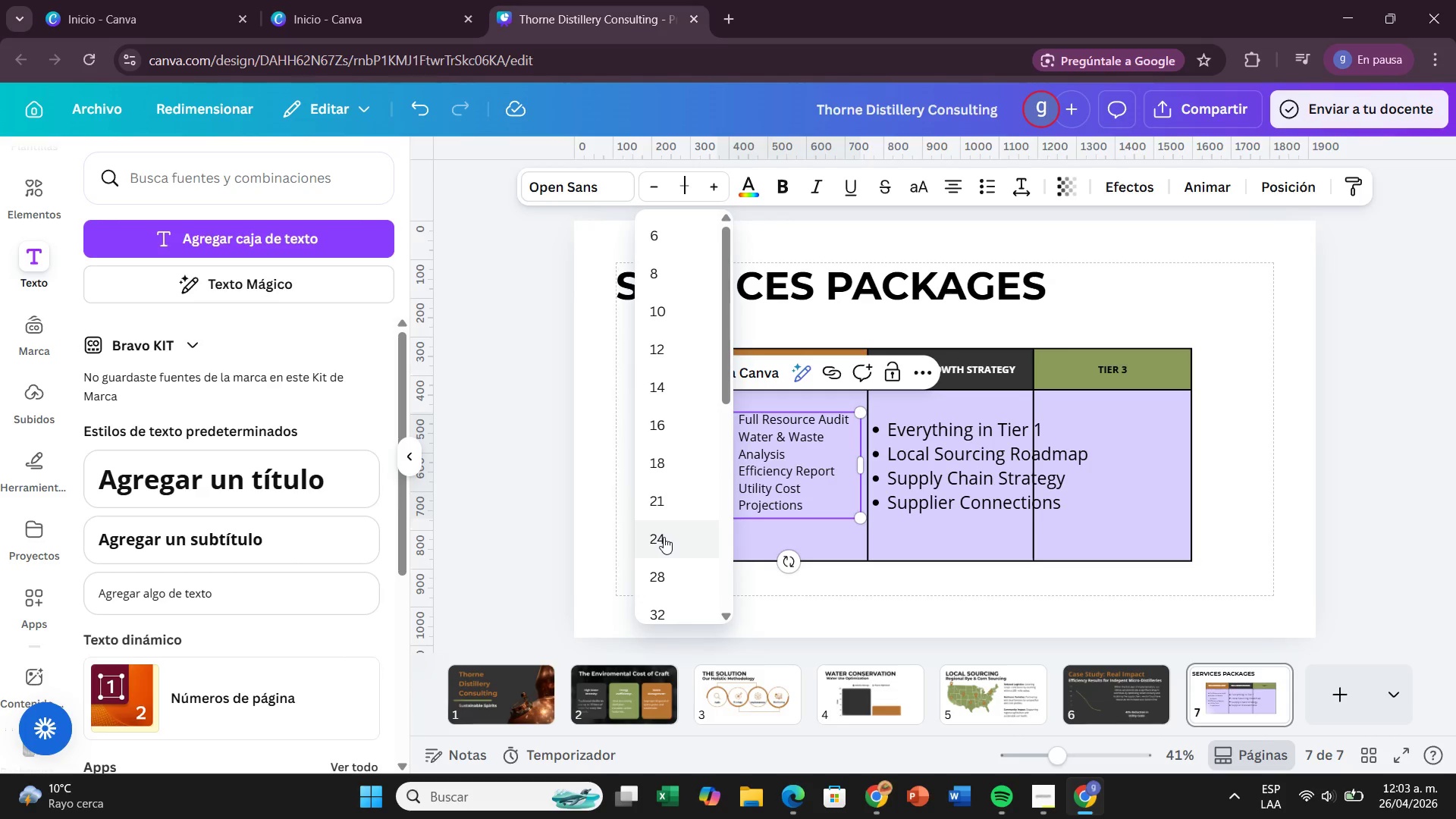 
left_click([664, 537])
 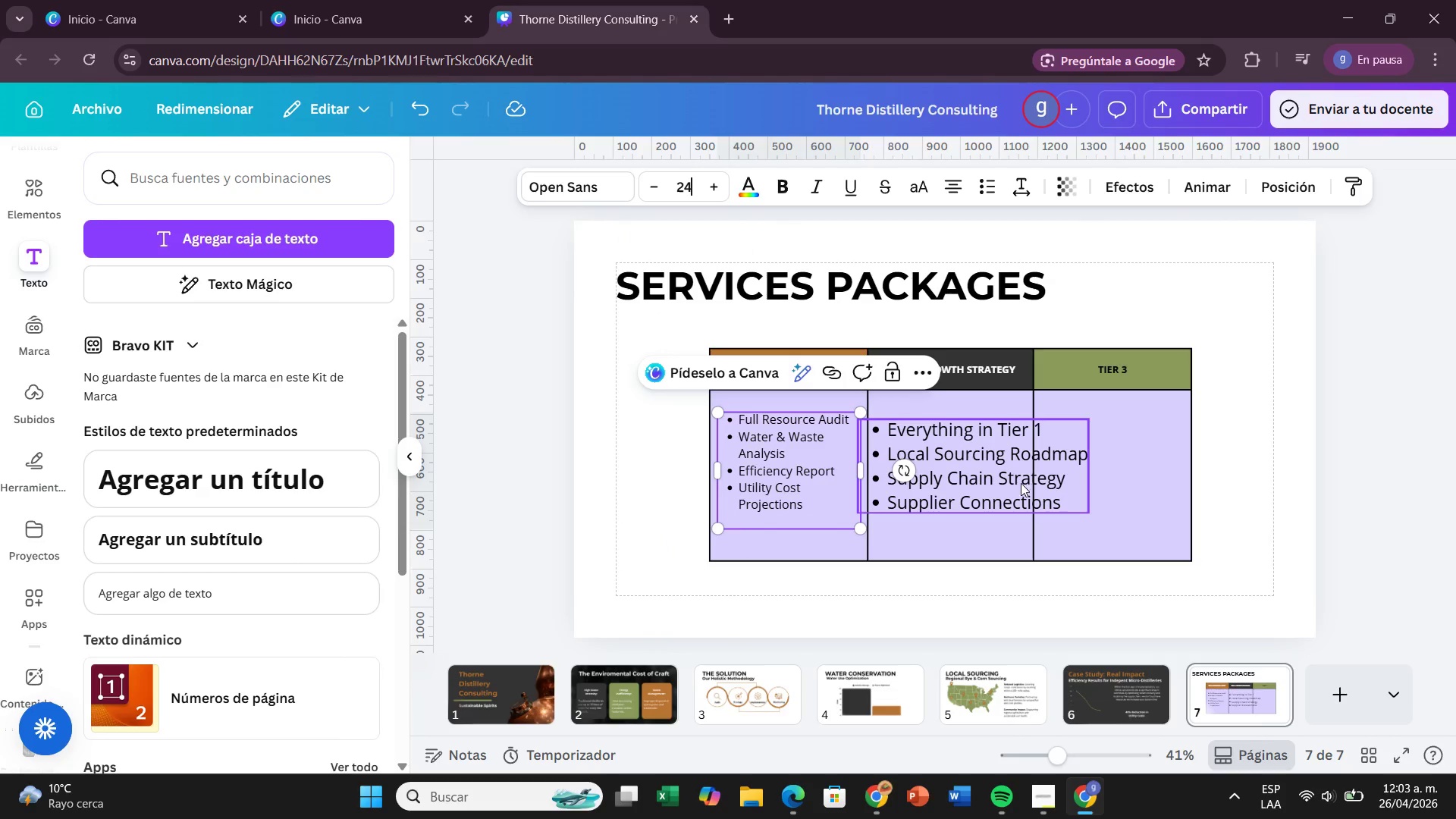 
left_click([1016, 483])
 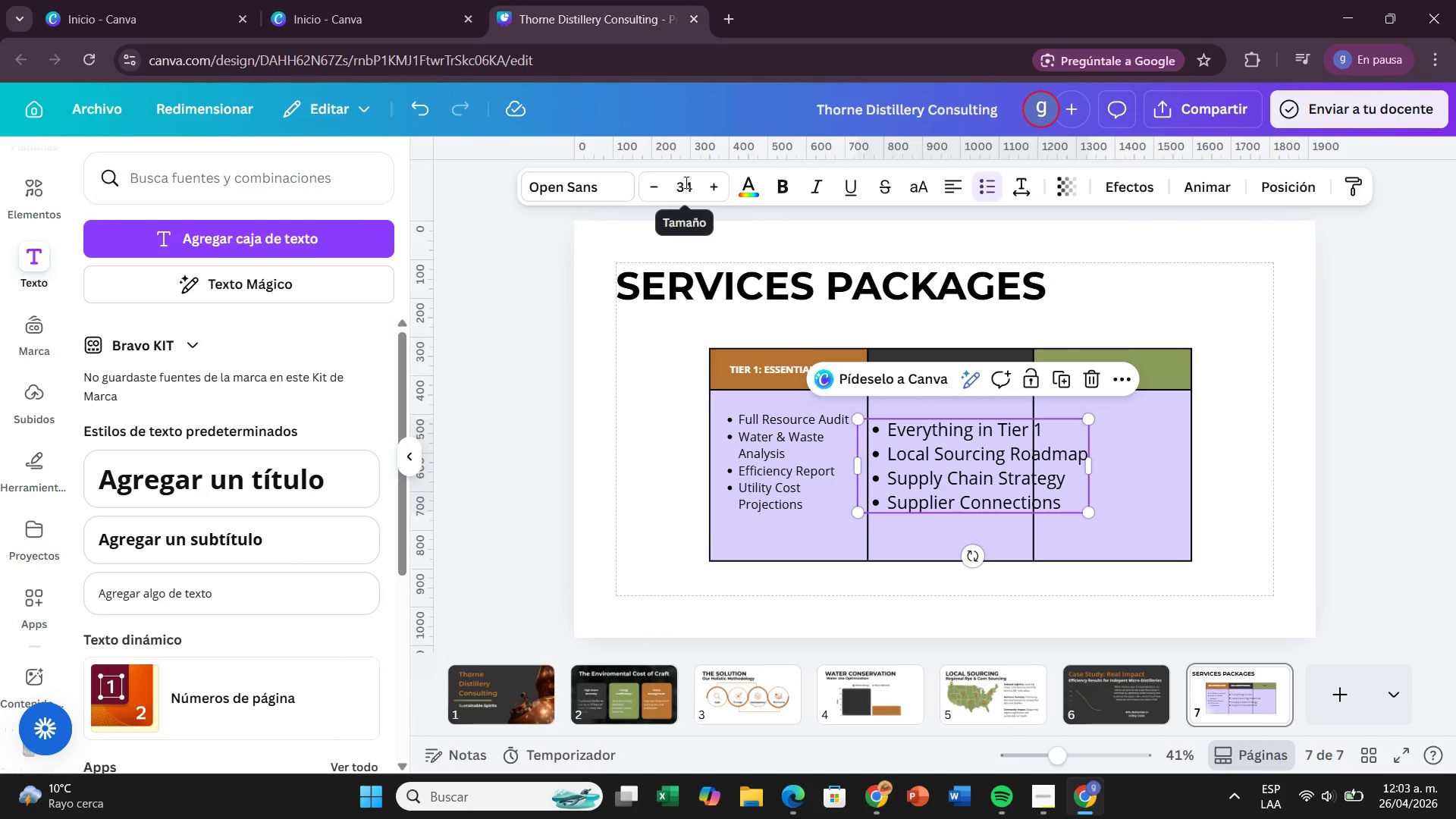 
left_click([685, 182])
 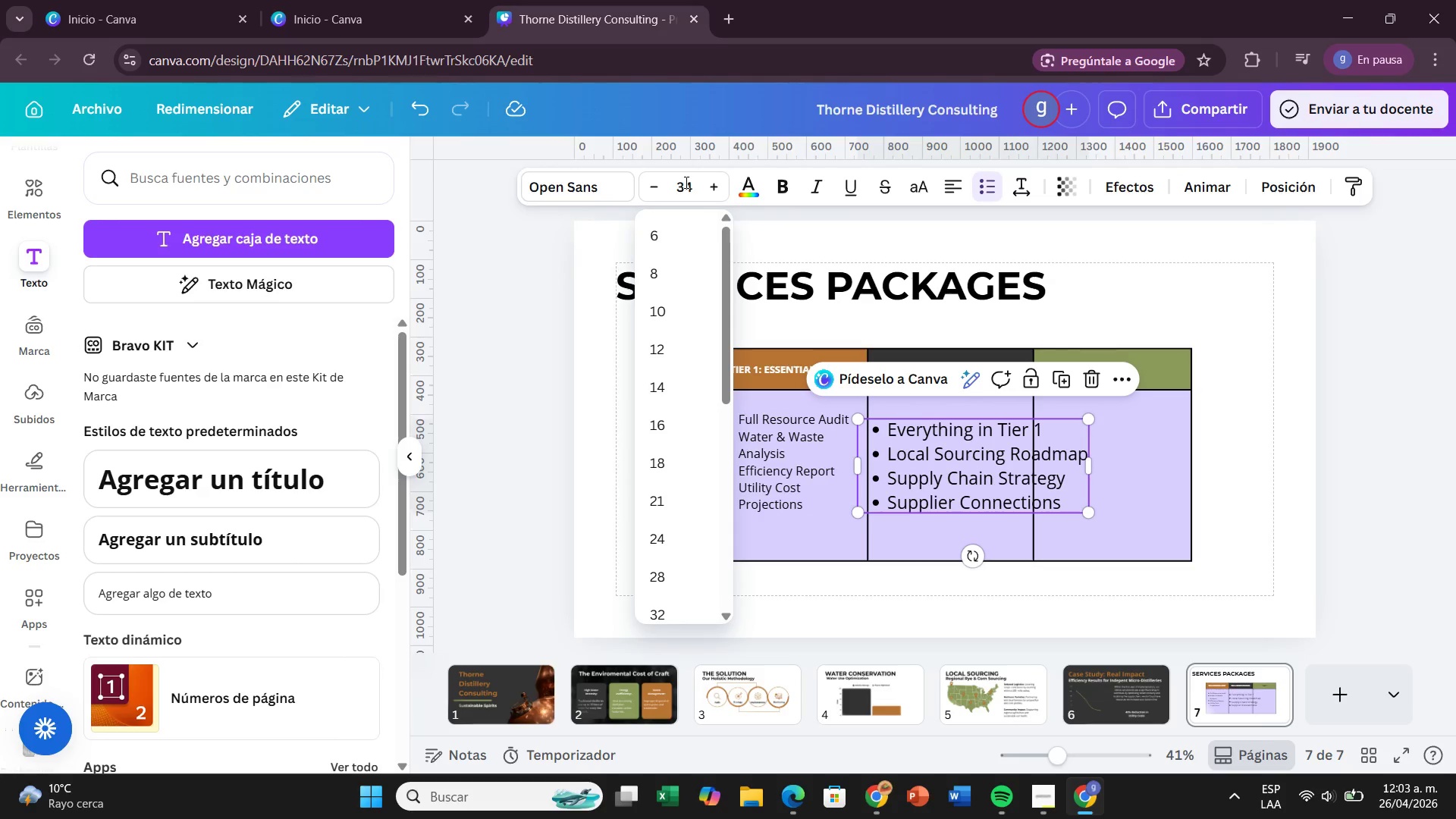 
key(Backspace)
 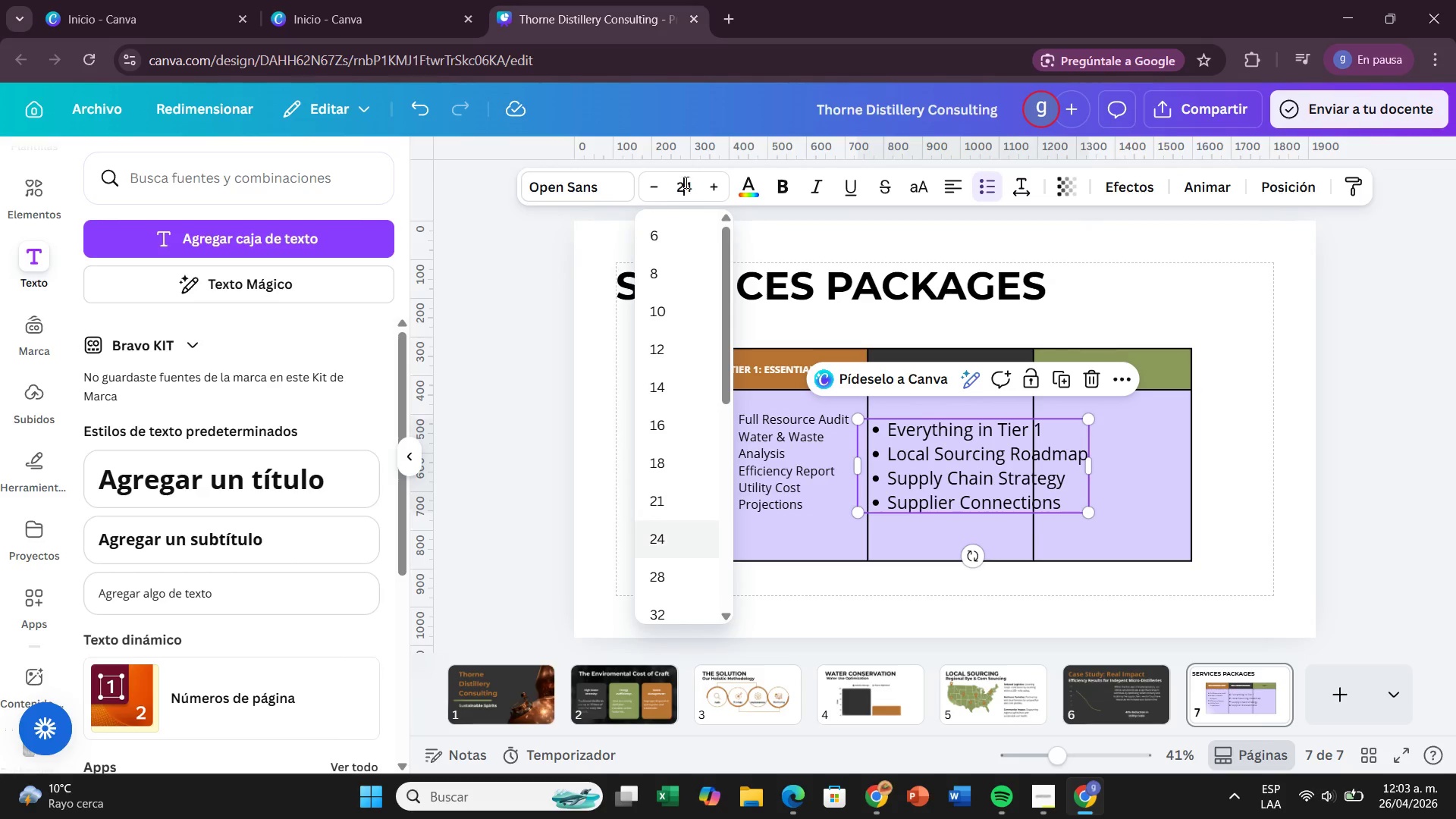 
key(2)
 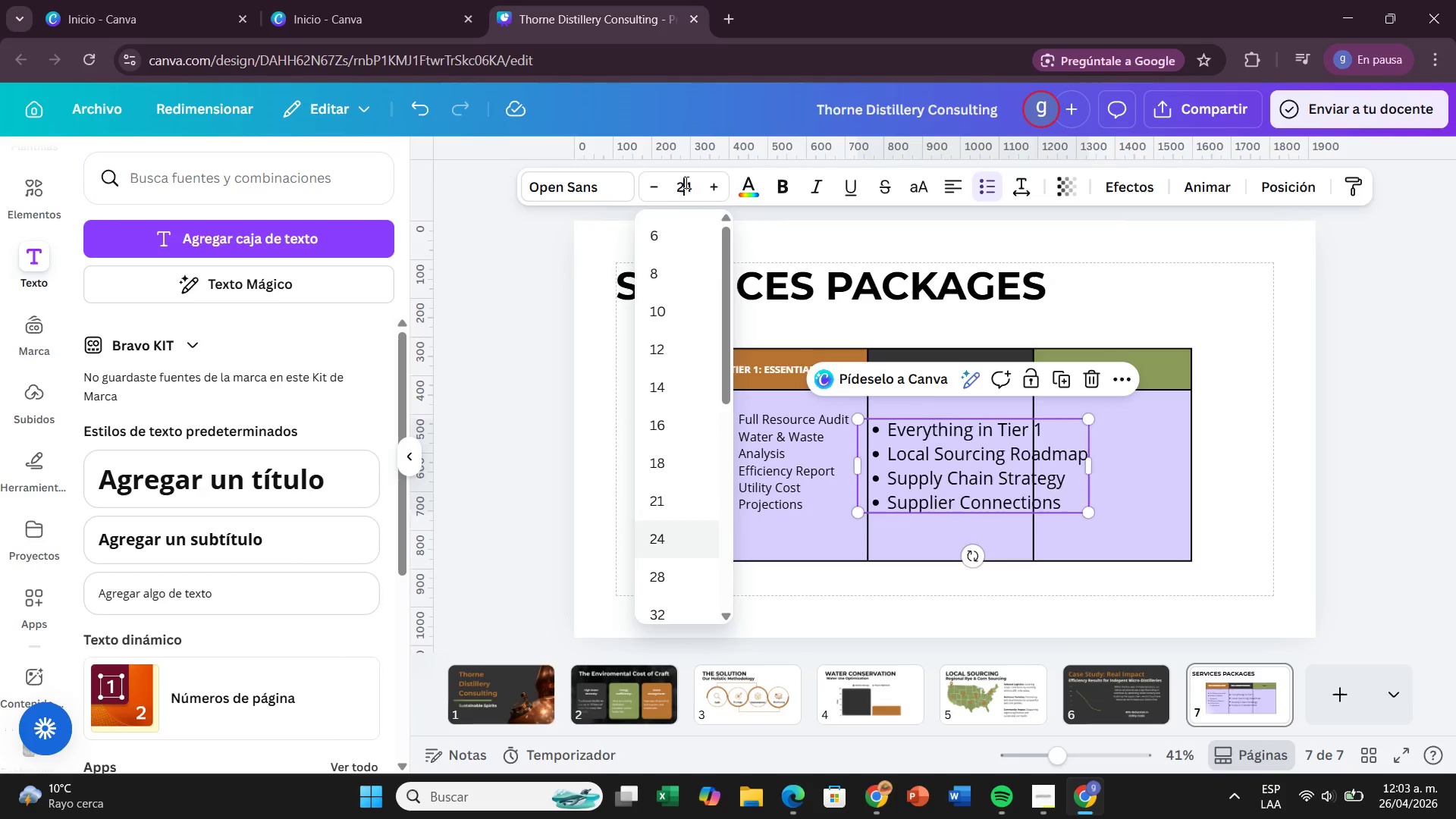 
key(Enter)
 